 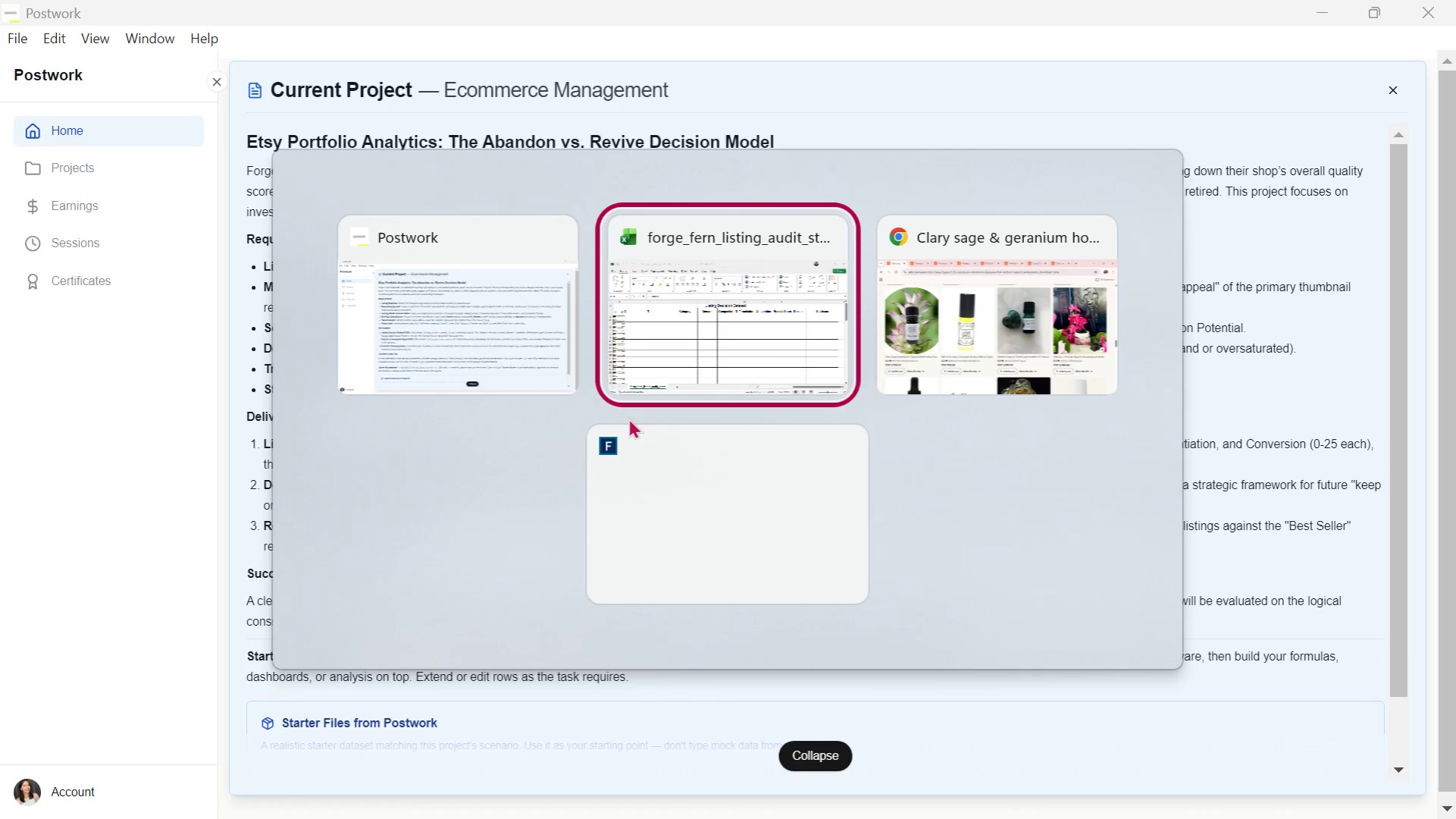 
left_click([346, 356])
 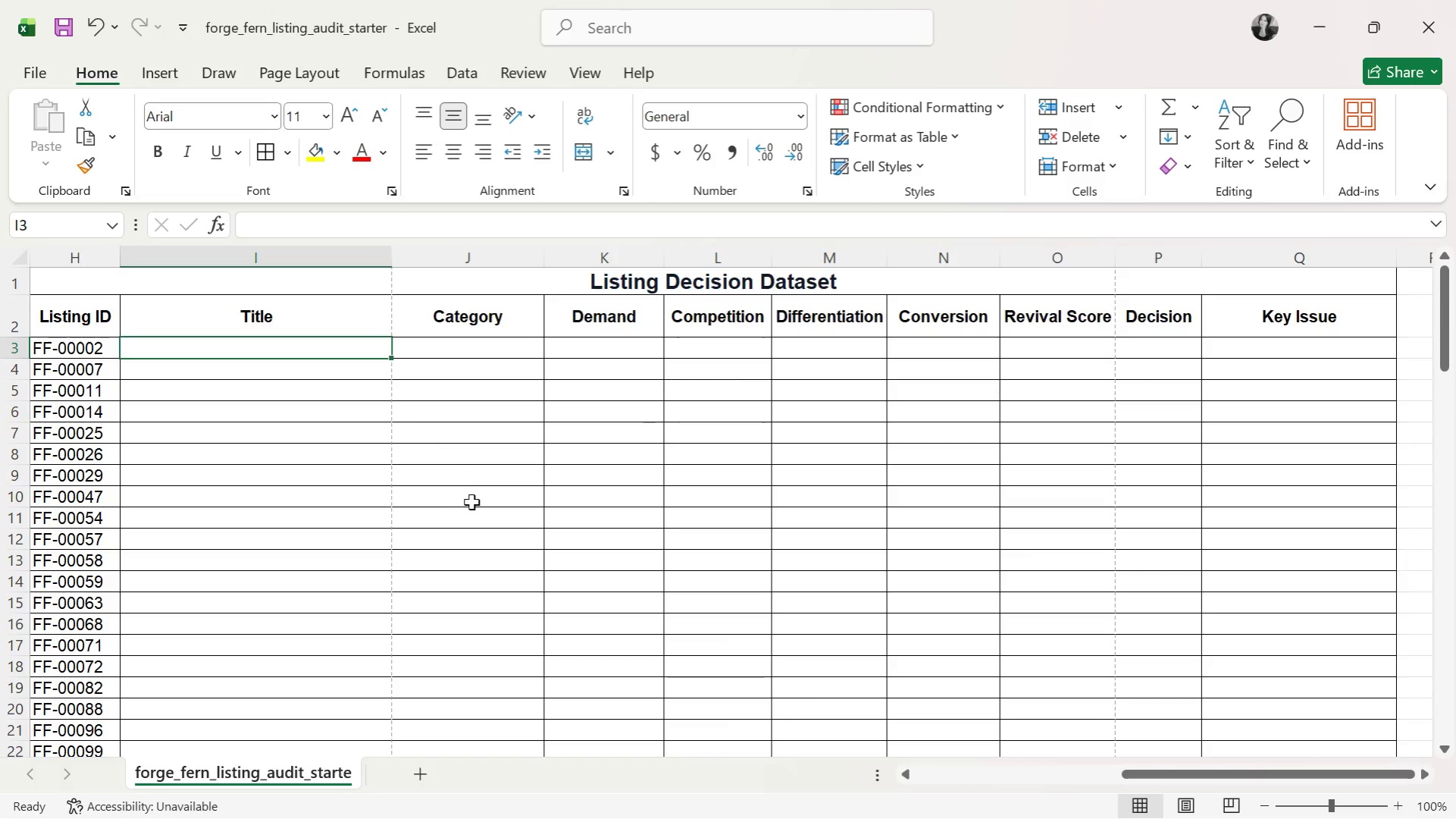 
key(Alt+Tab)
 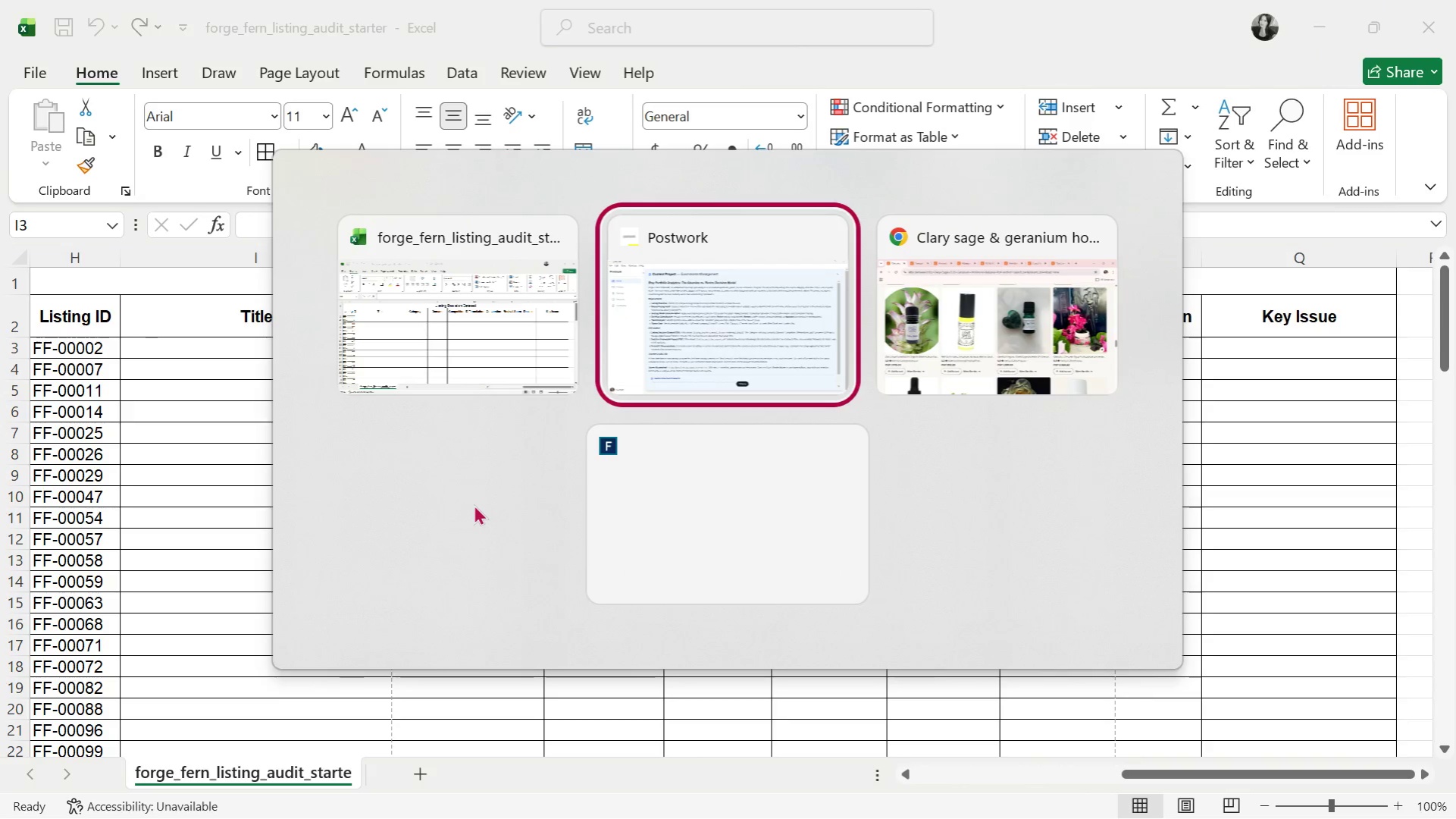 
key(Alt+Tab)
 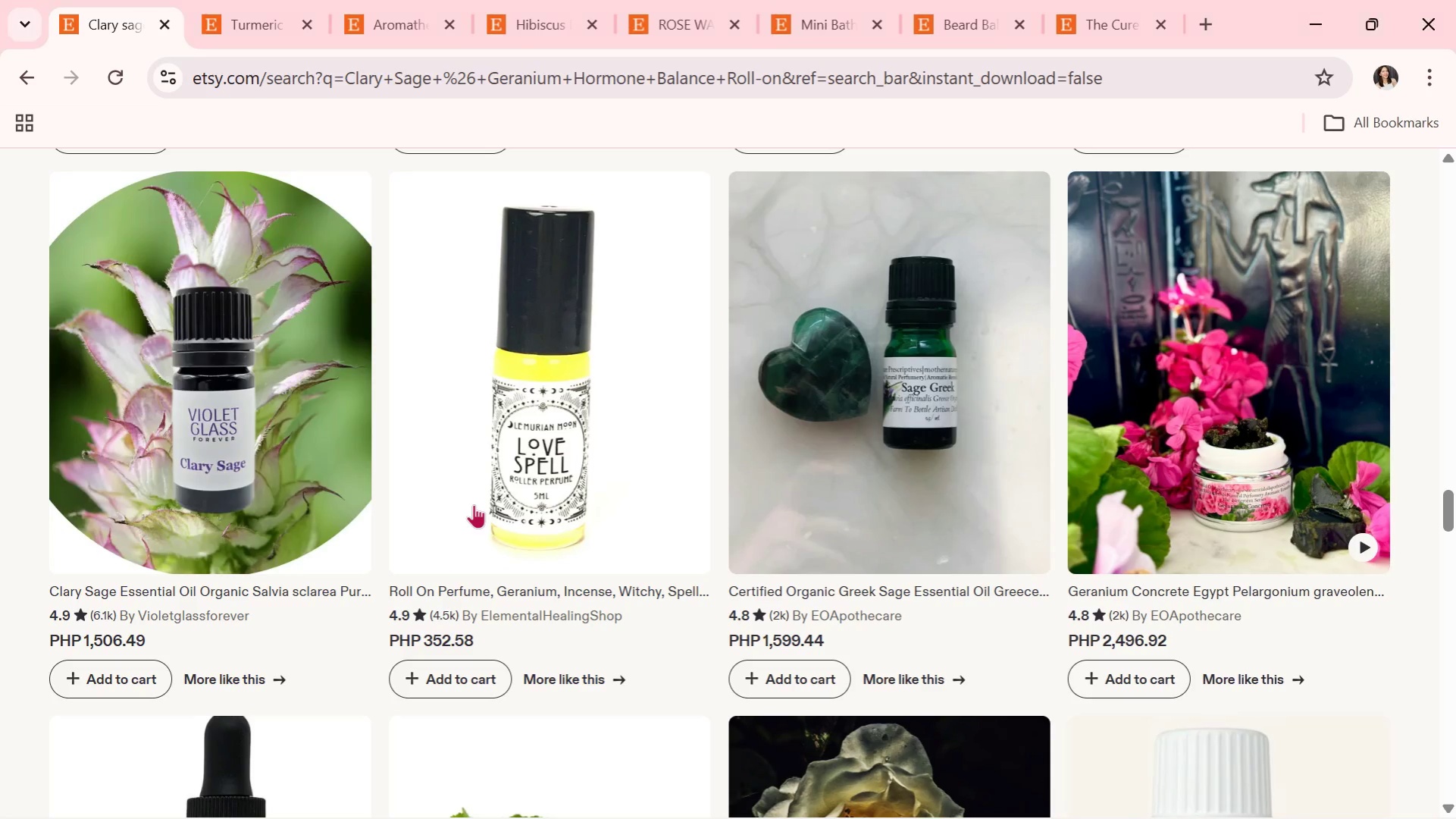 
scroll: coordinate [474, 502], scroll_direction: up, amount: 28.0
 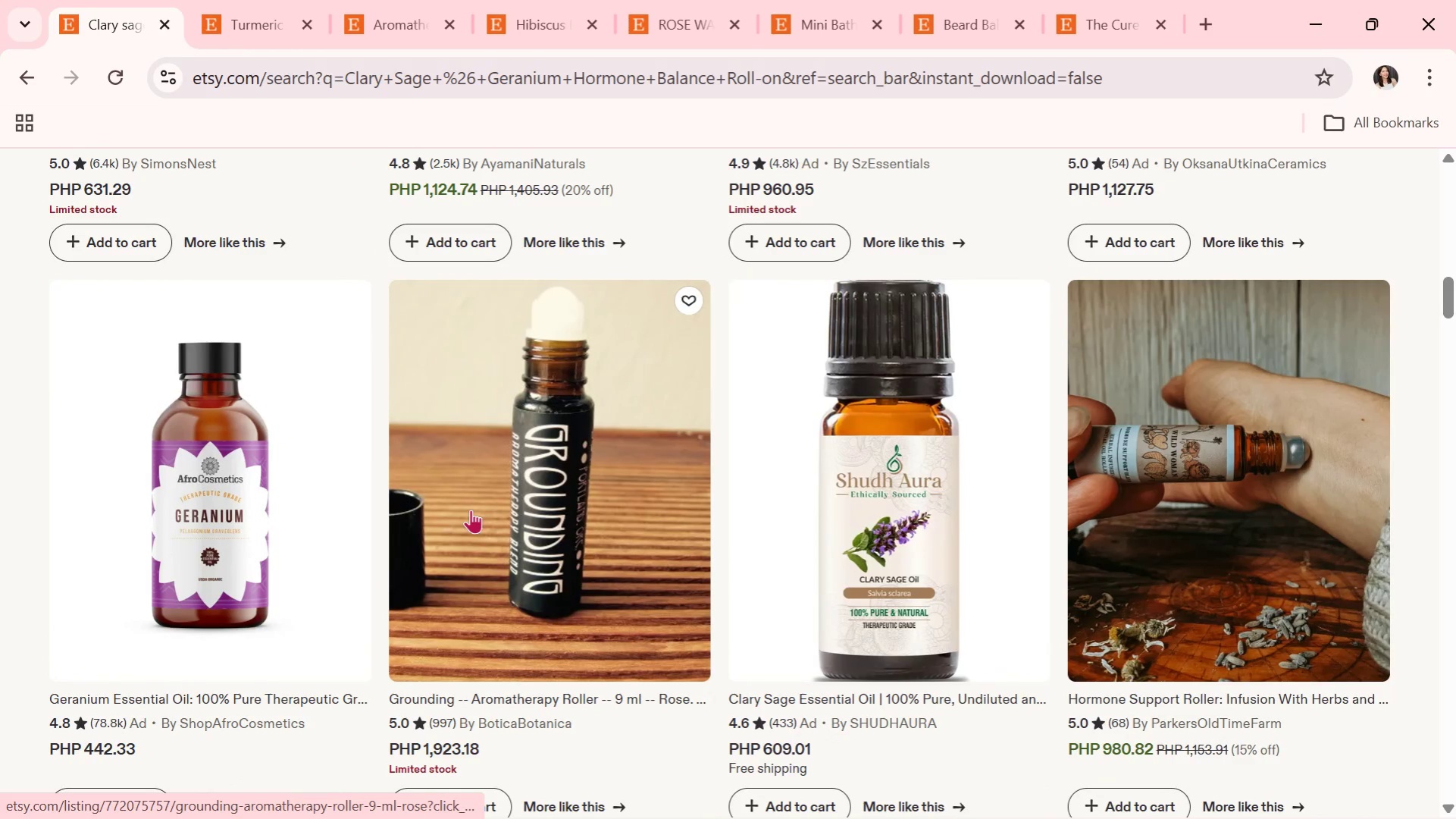 
scroll: coordinate [471, 510], scroll_direction: down, amount: 6.0
 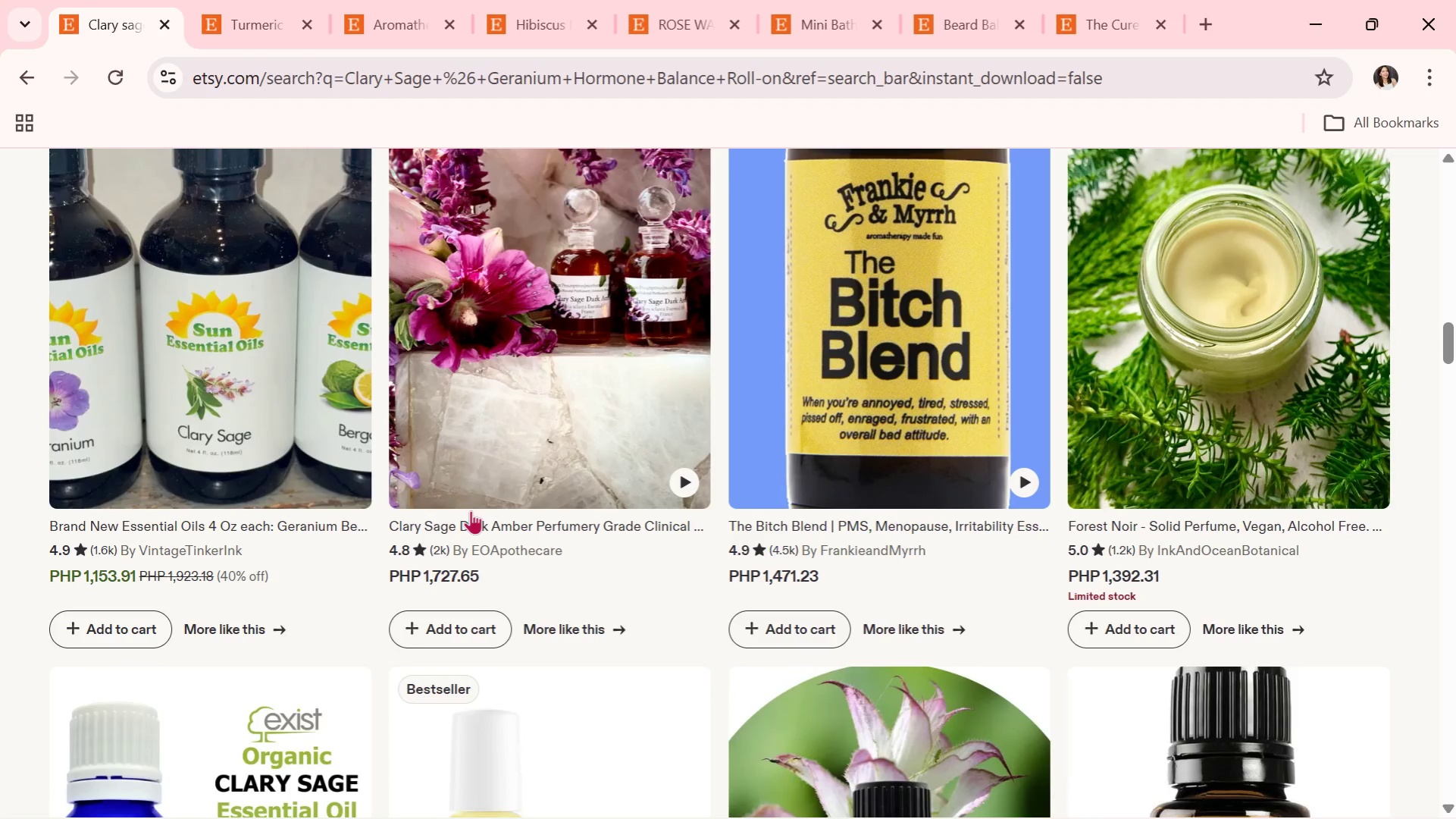 
wait(5.78)
 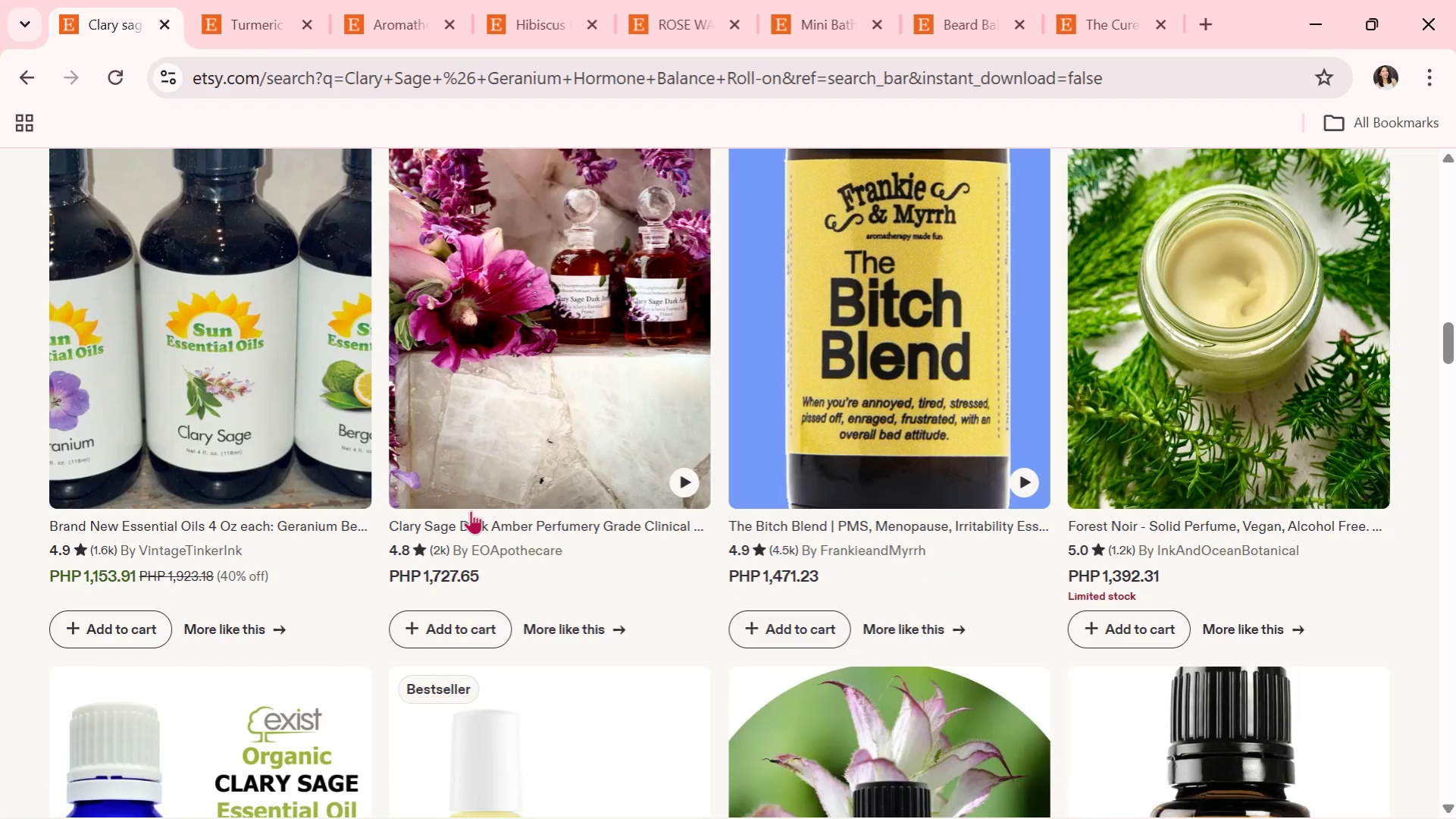 
key(Alt+Tab)
 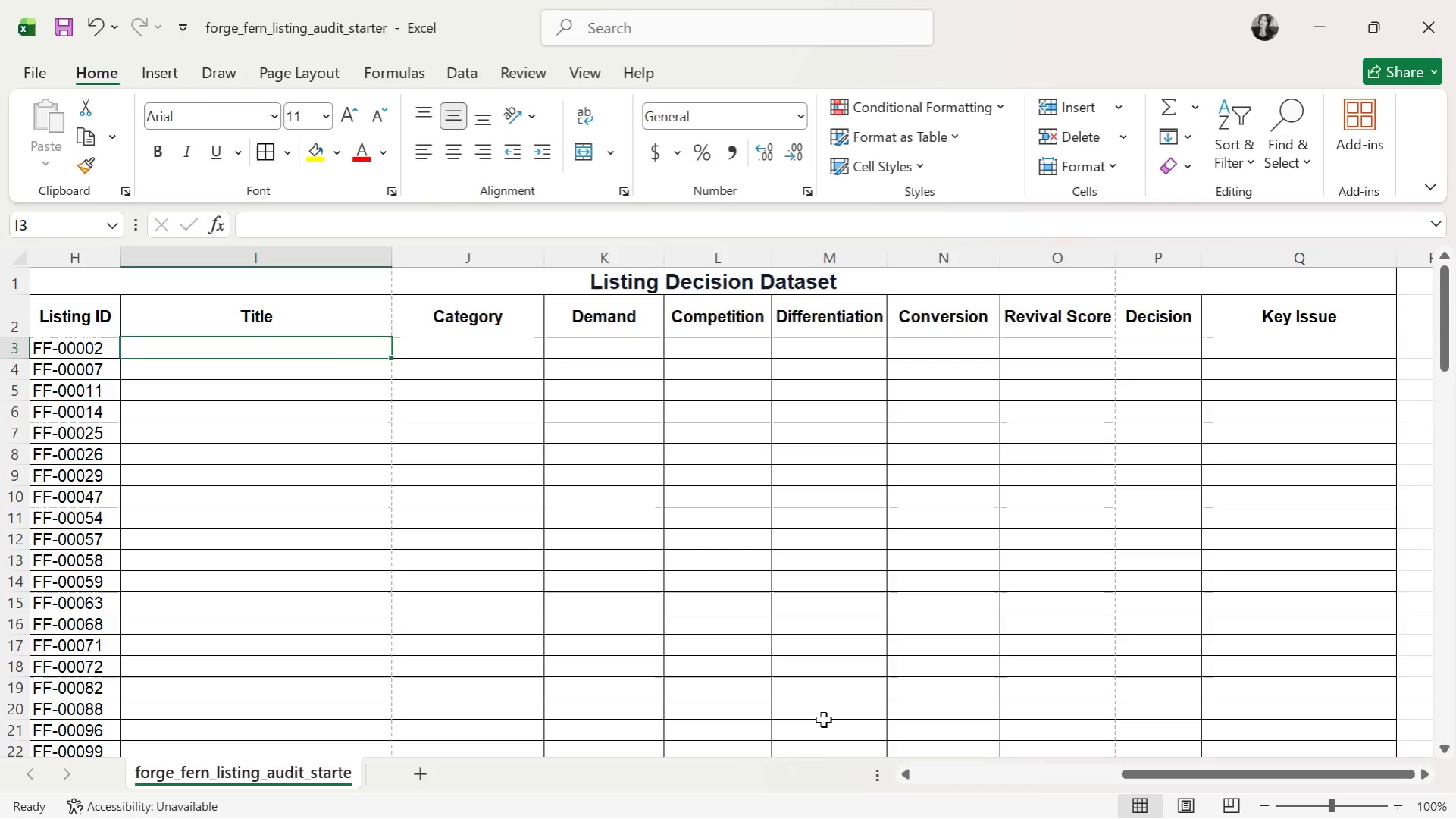 
type(Cedar & Moss Beard Balm)
 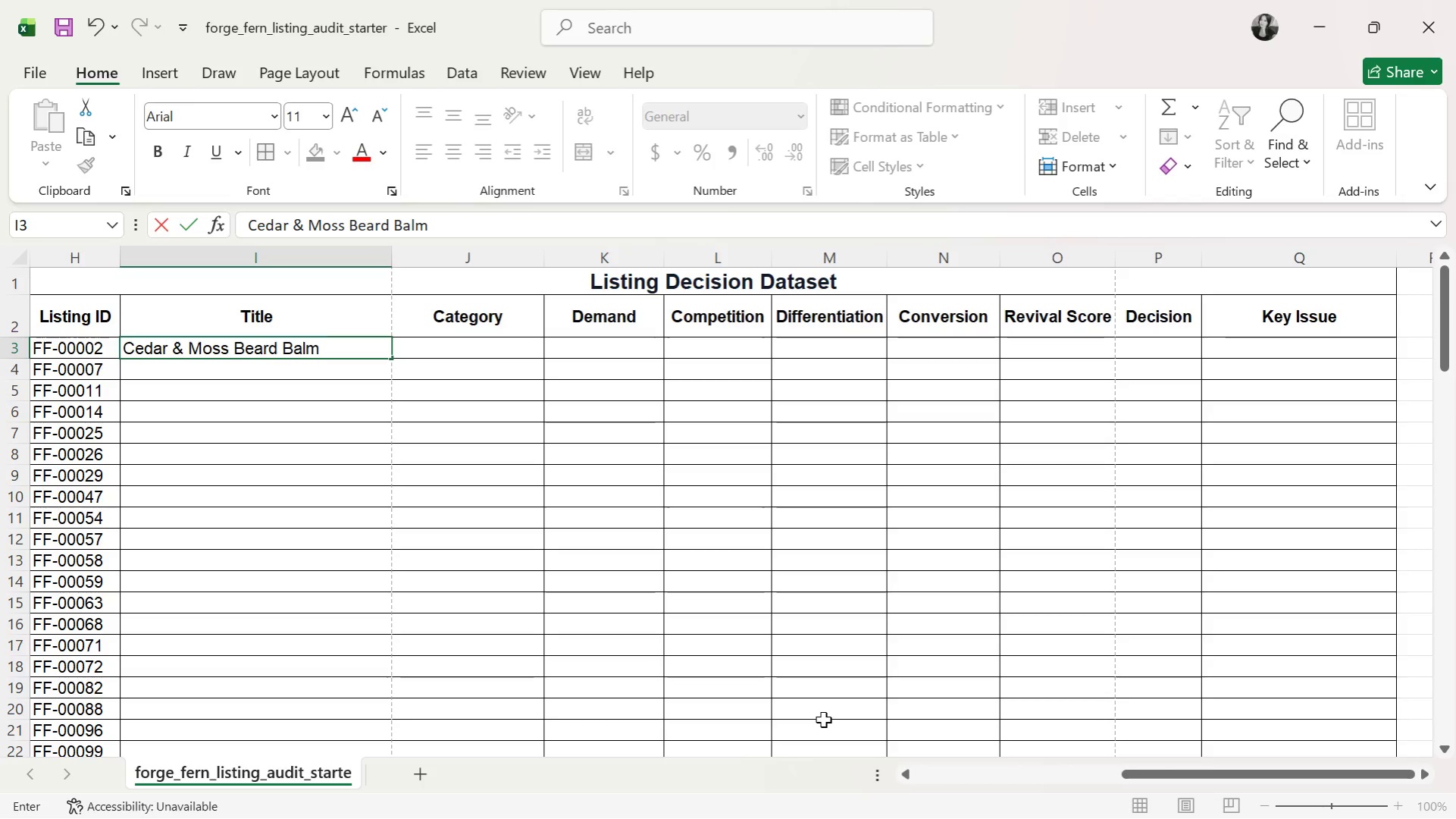 
key(ArrowDown)
 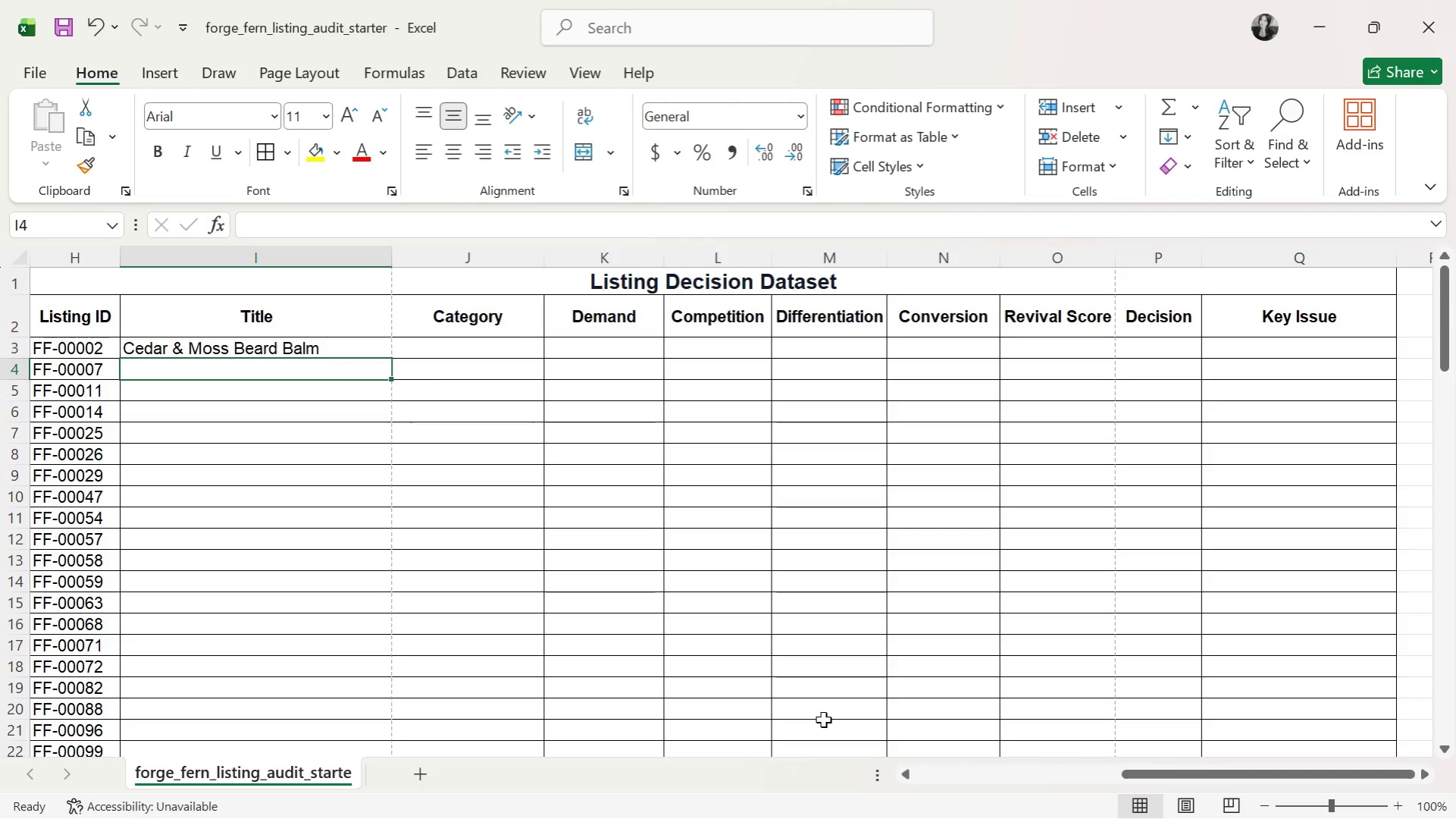 
type(Patchouli Driftwood Candle)
 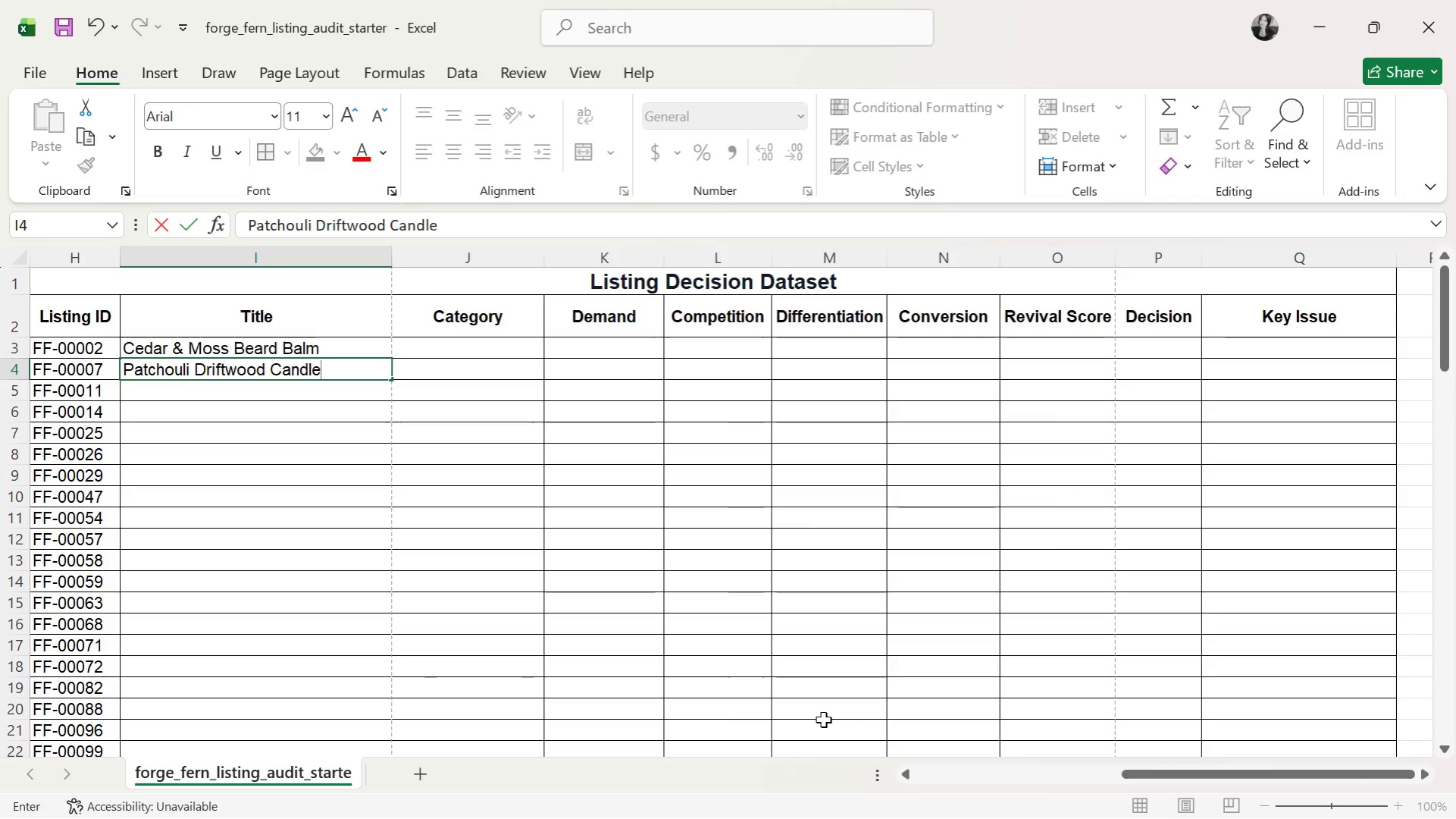 
key(Enter)
 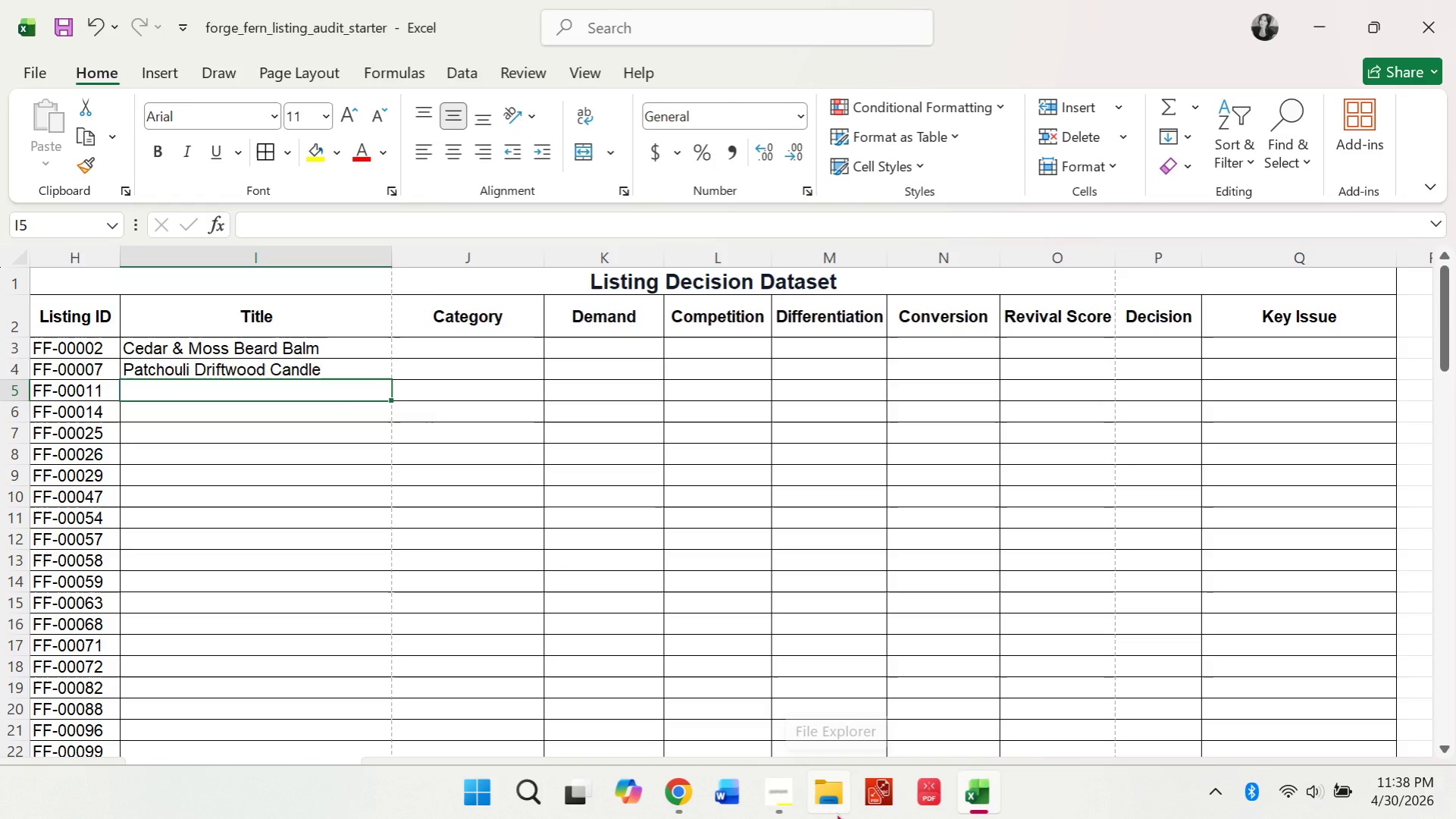 
wait(6.18)
 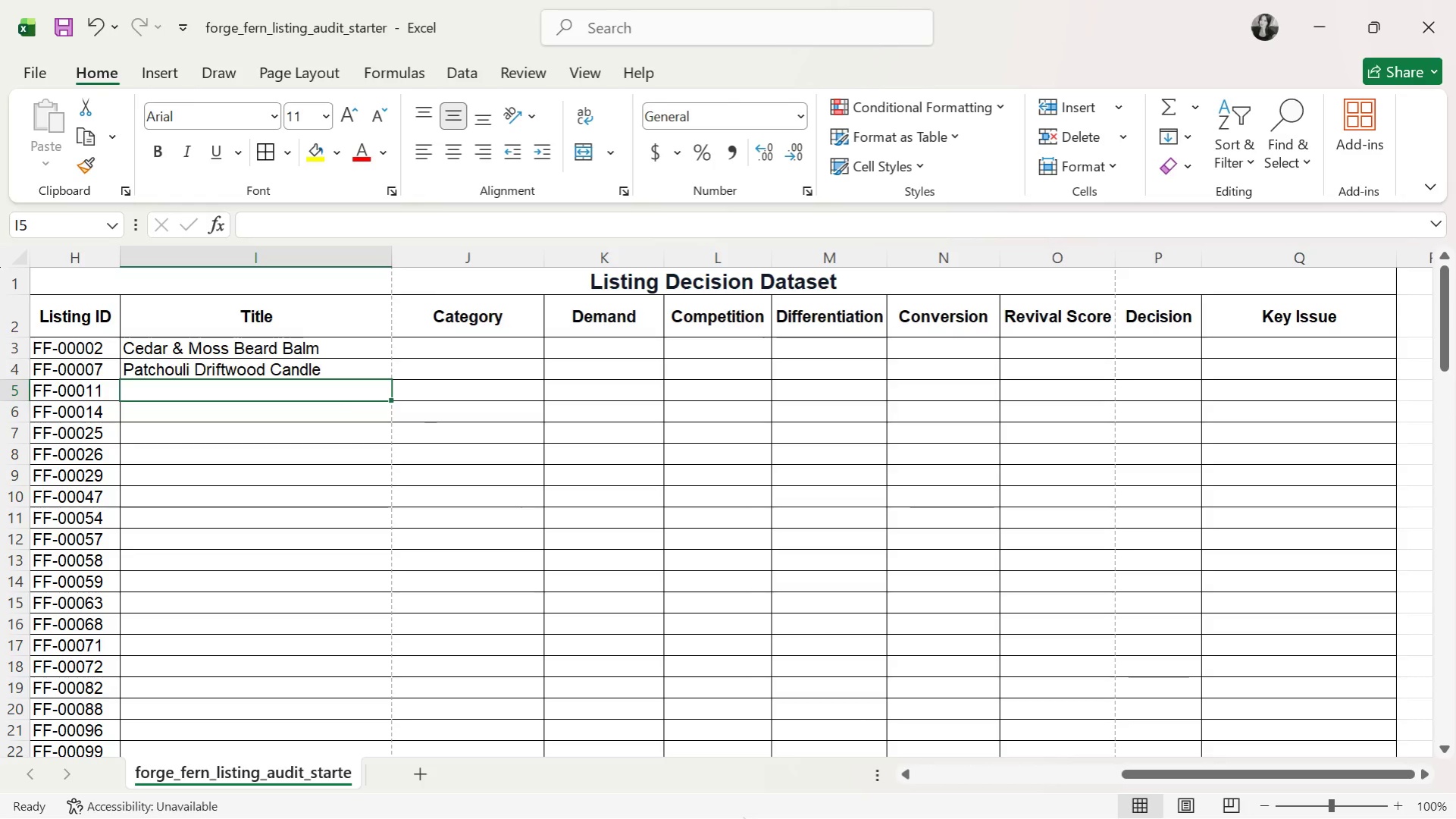 
mouse_move([731, 821])
 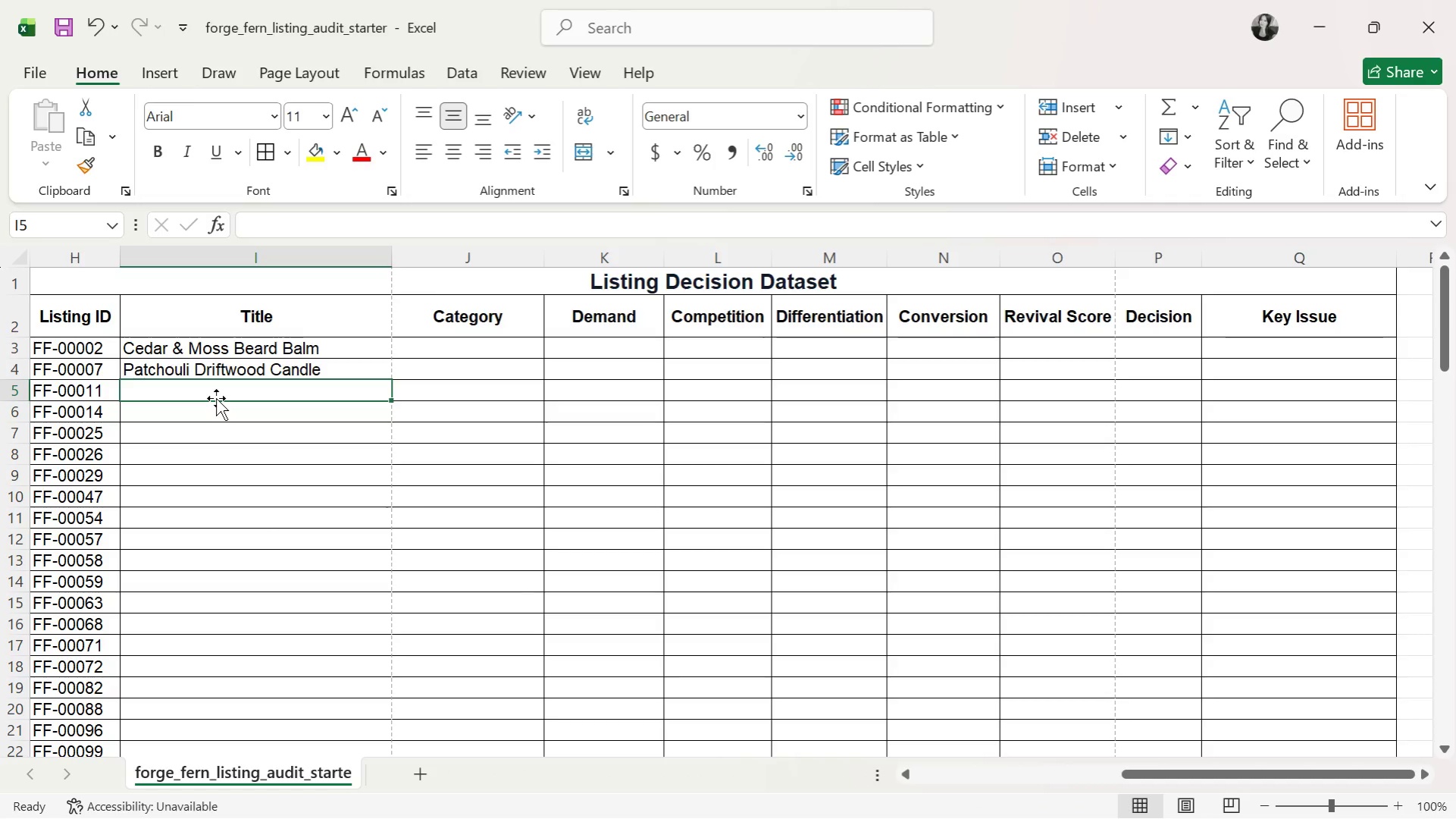 
wait(5.37)
 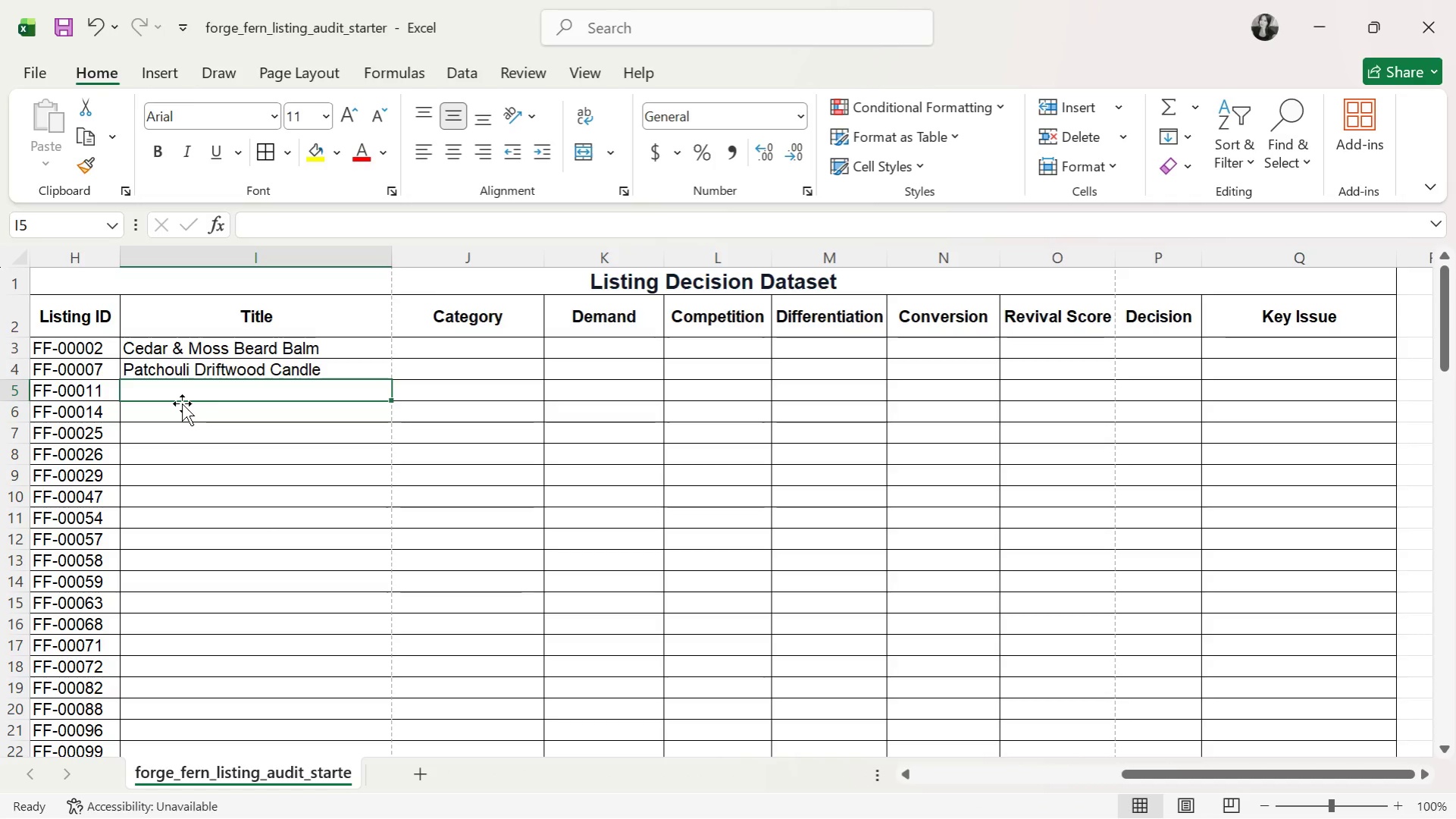 
type(Mugwort Dream Pillow Mist)
 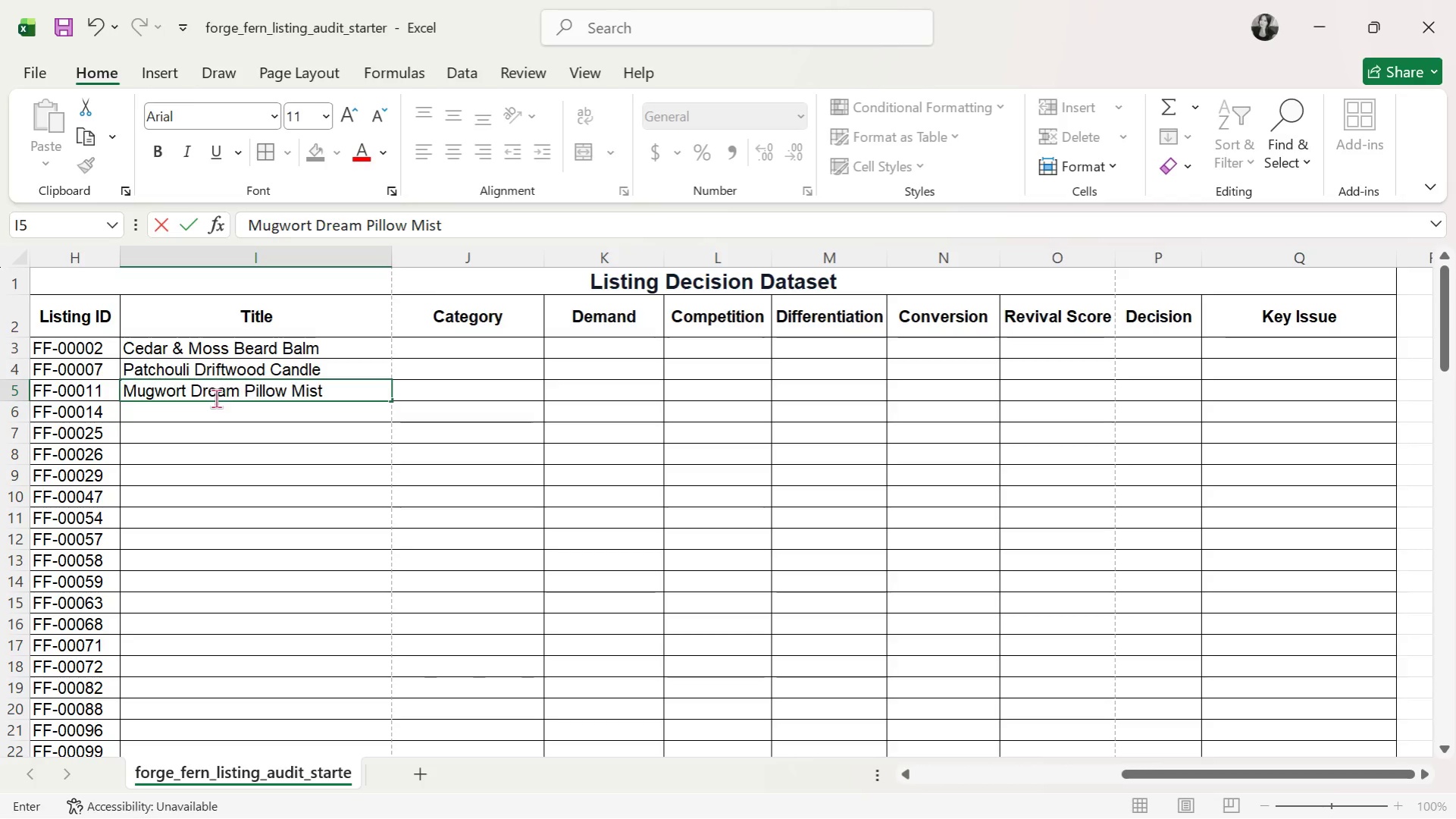 
key(Enter)
 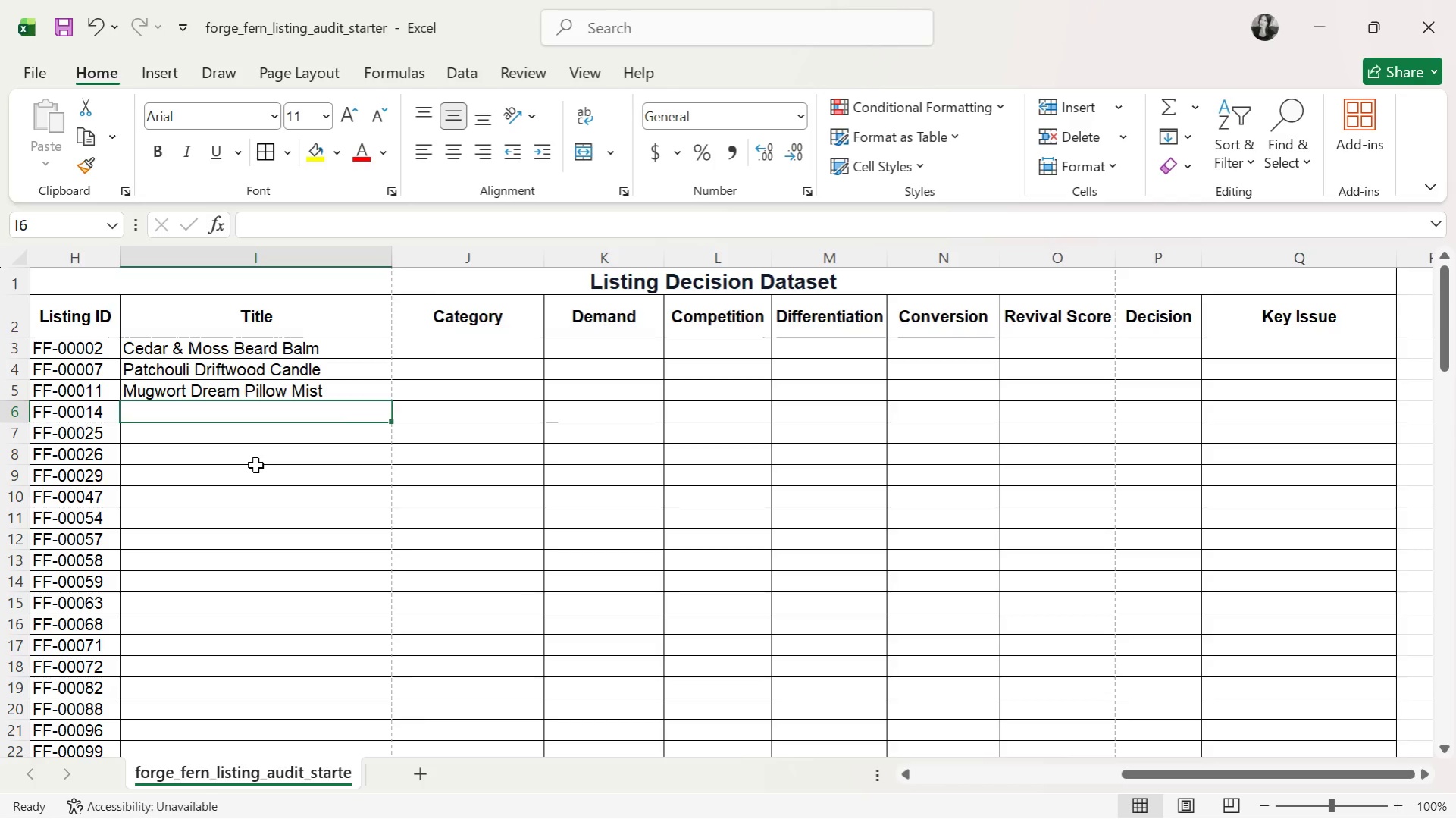 
wait(5.16)
 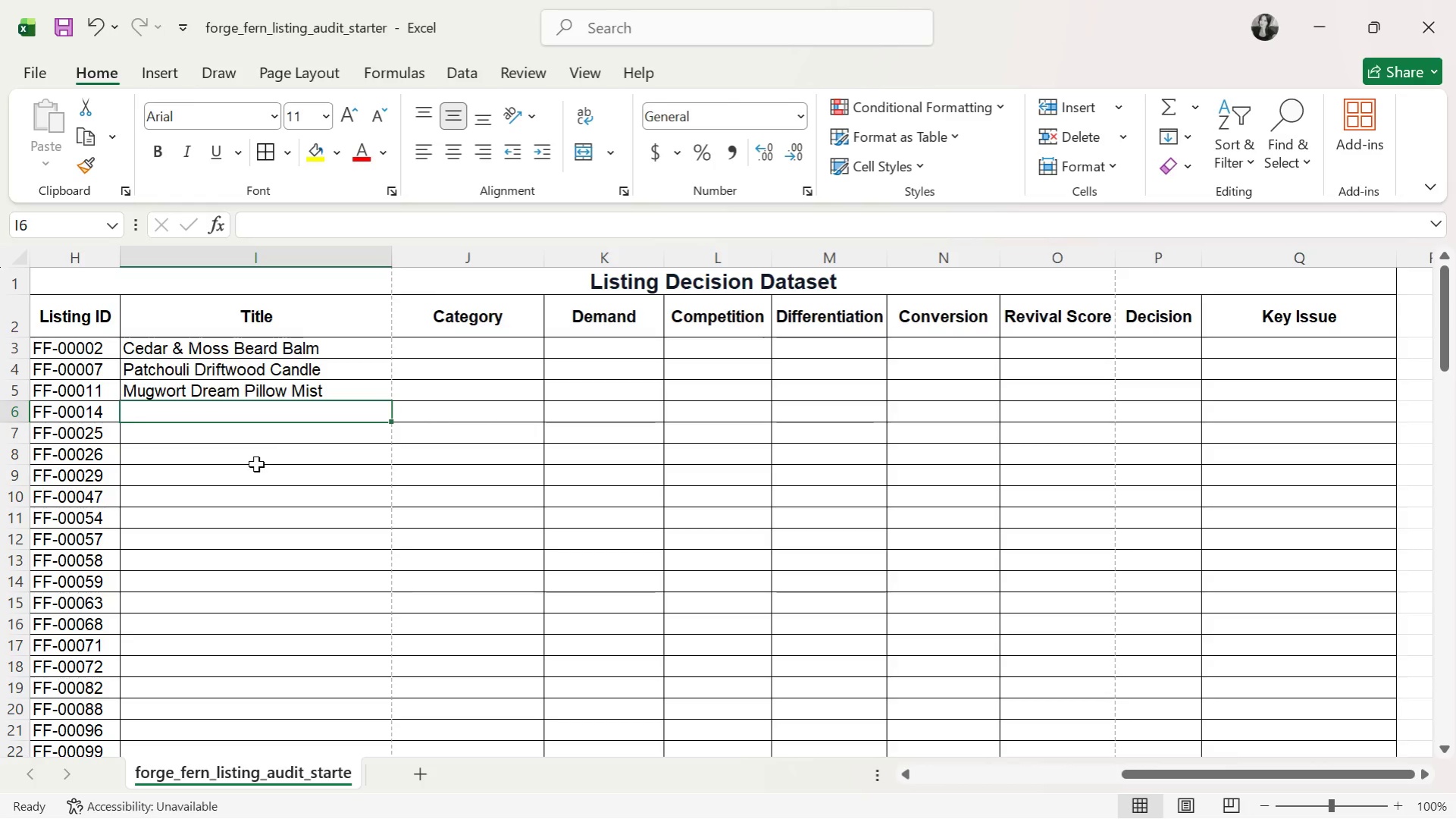 
type(Veltiver Amber Room Spar)
key(Backspace)
key(Backspace)
type(ray)
 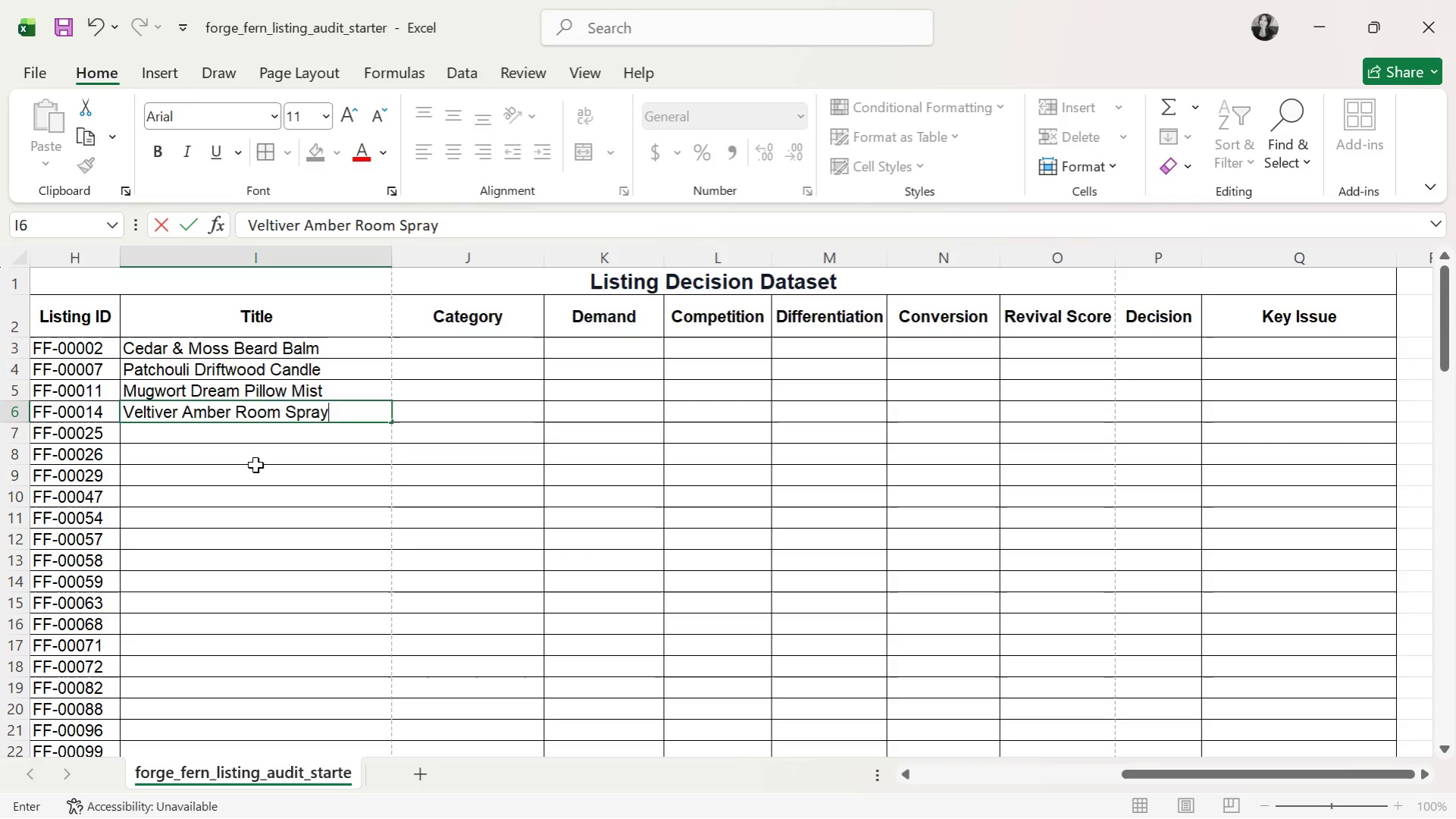 
key(Enter)
 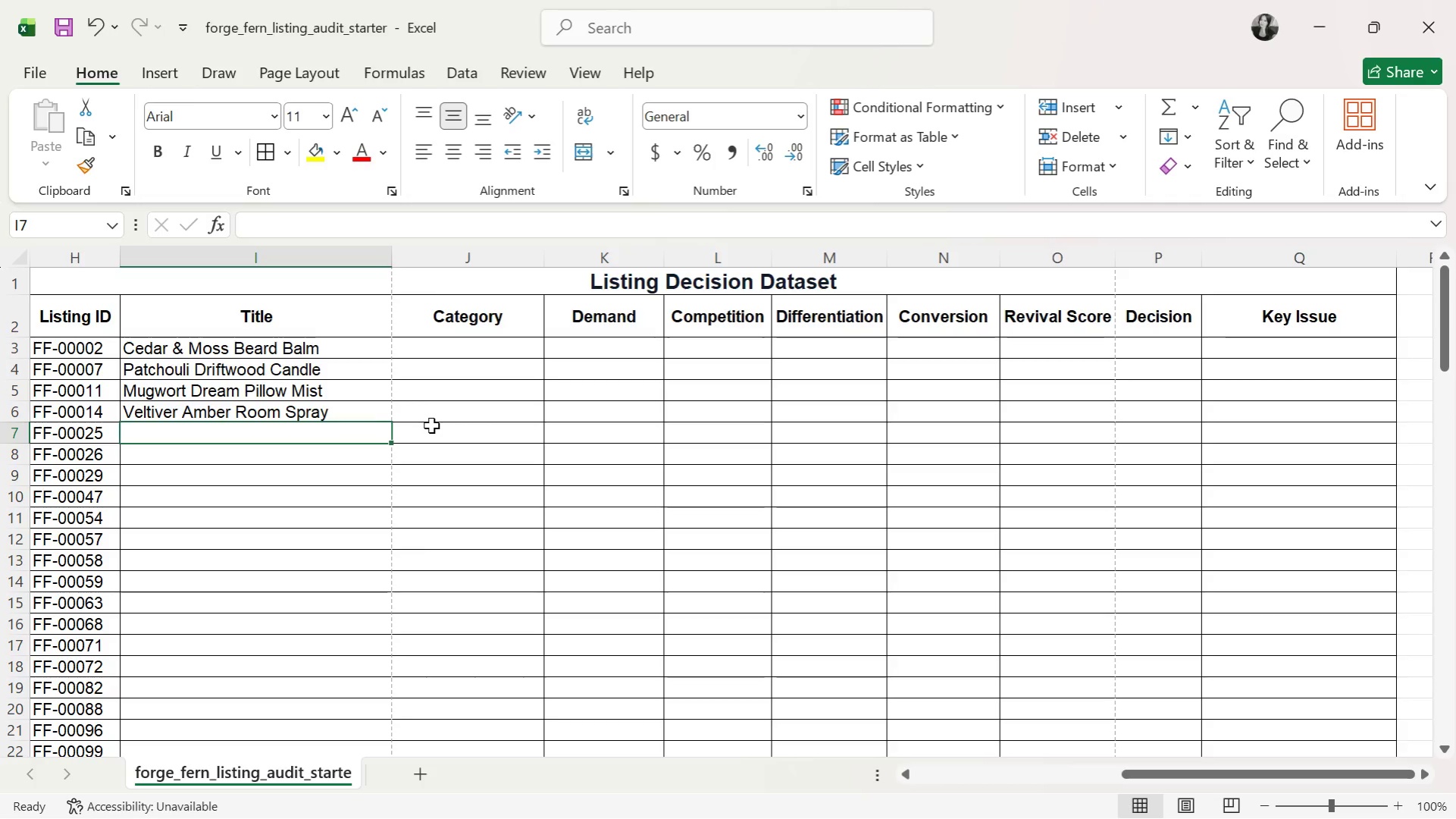 
left_click([452, 345])
 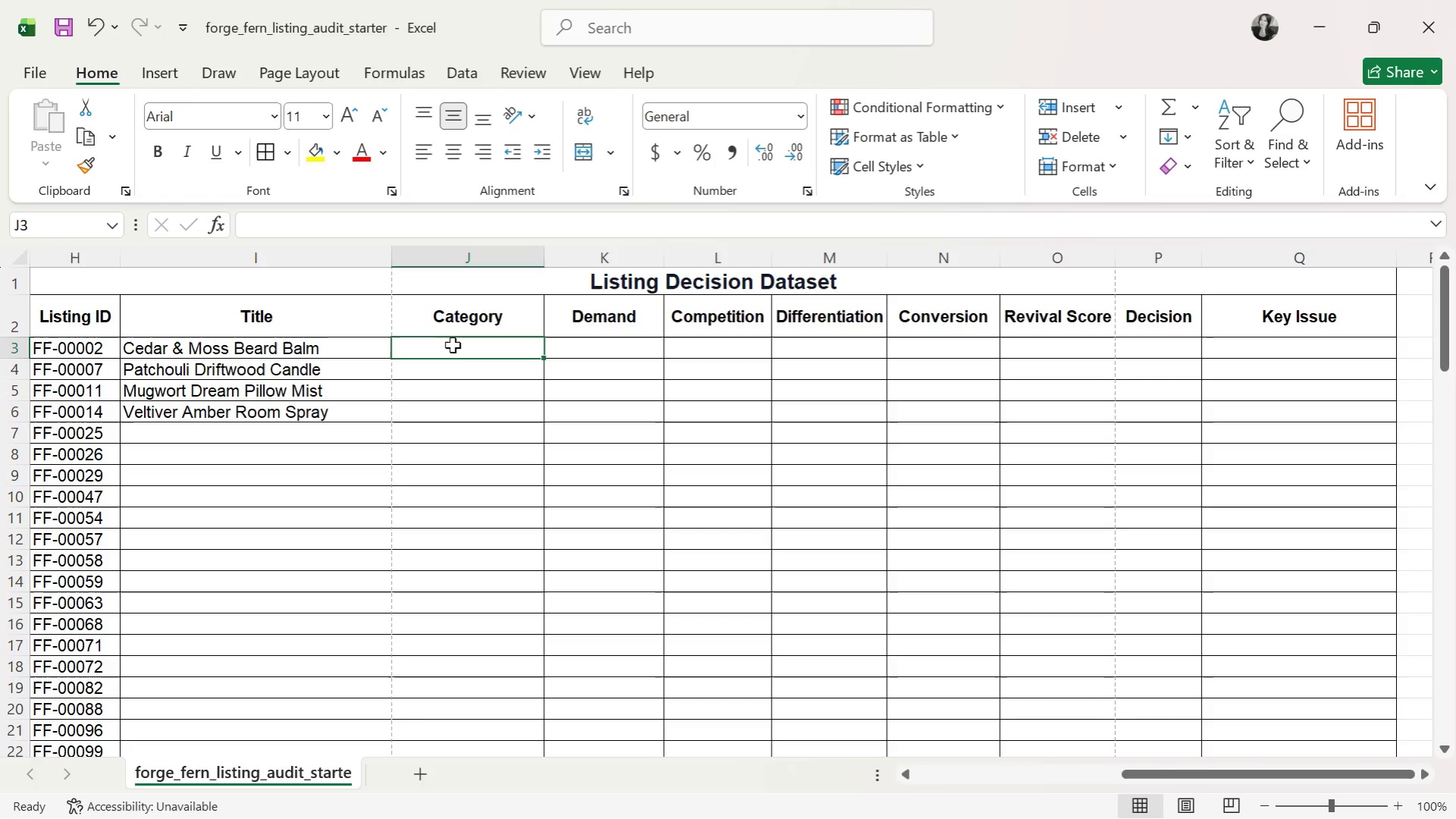 
type(Men's Grooming)
 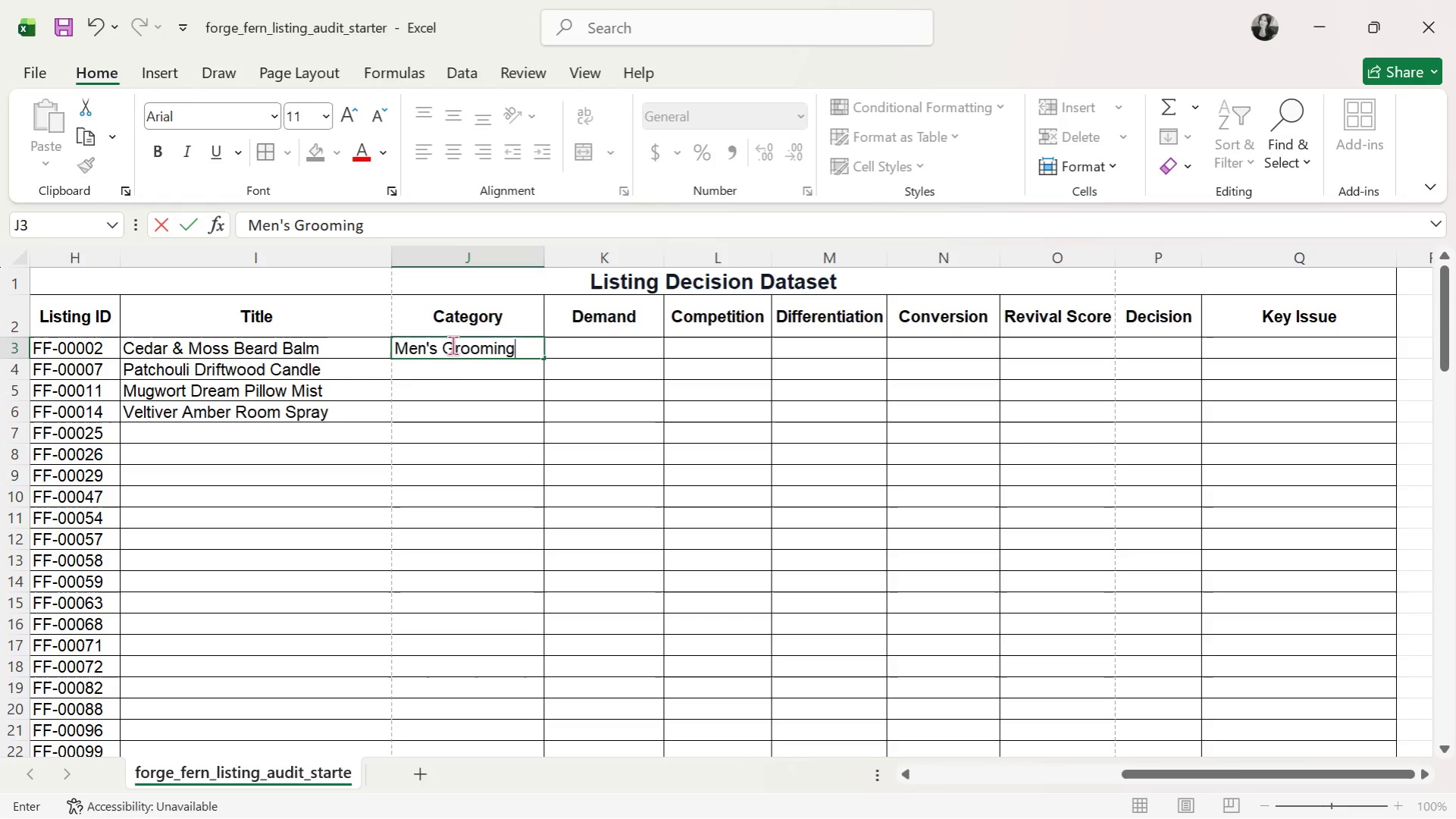 
key(Enter)
 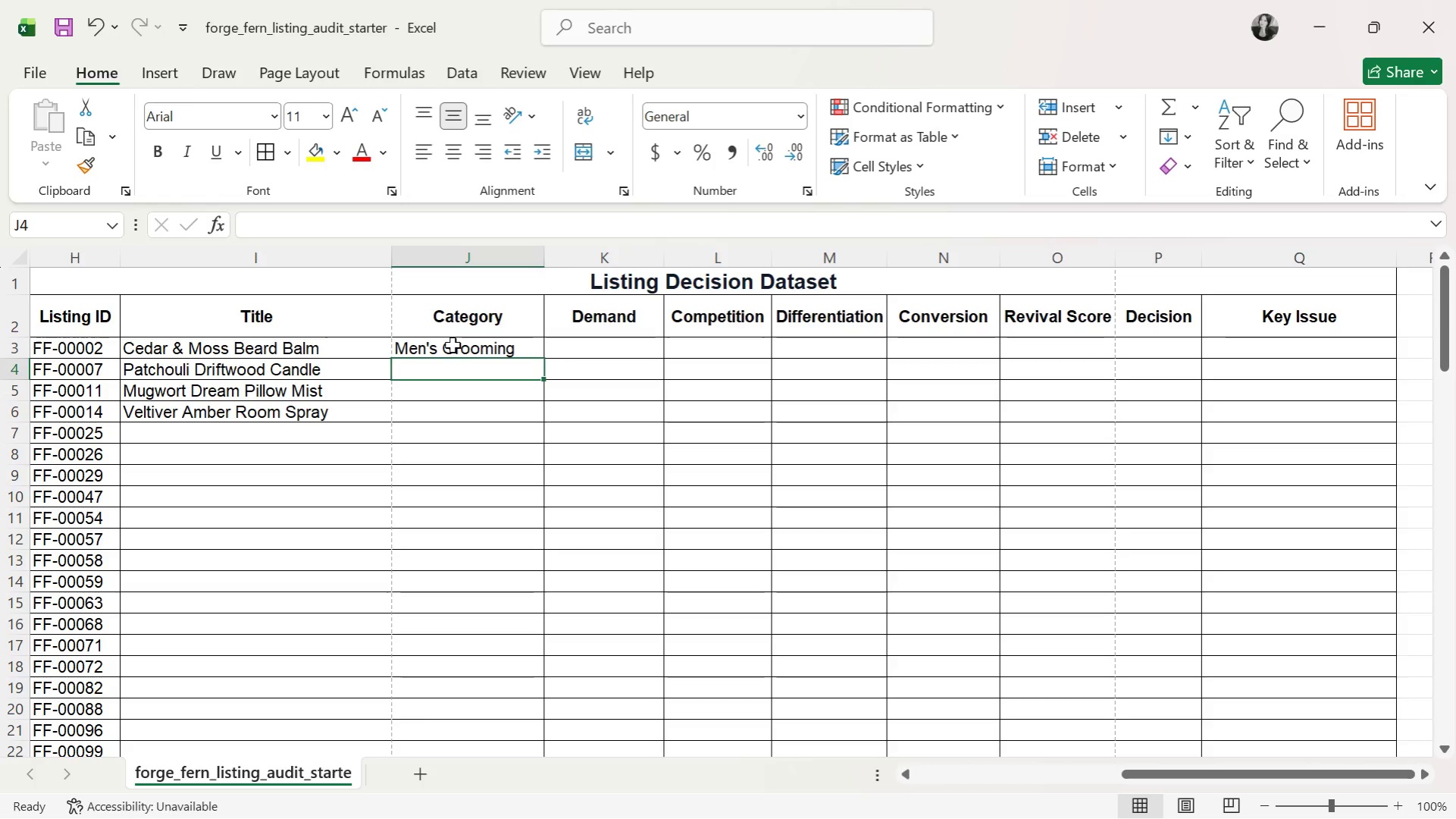 
type(Home Fragrance)
 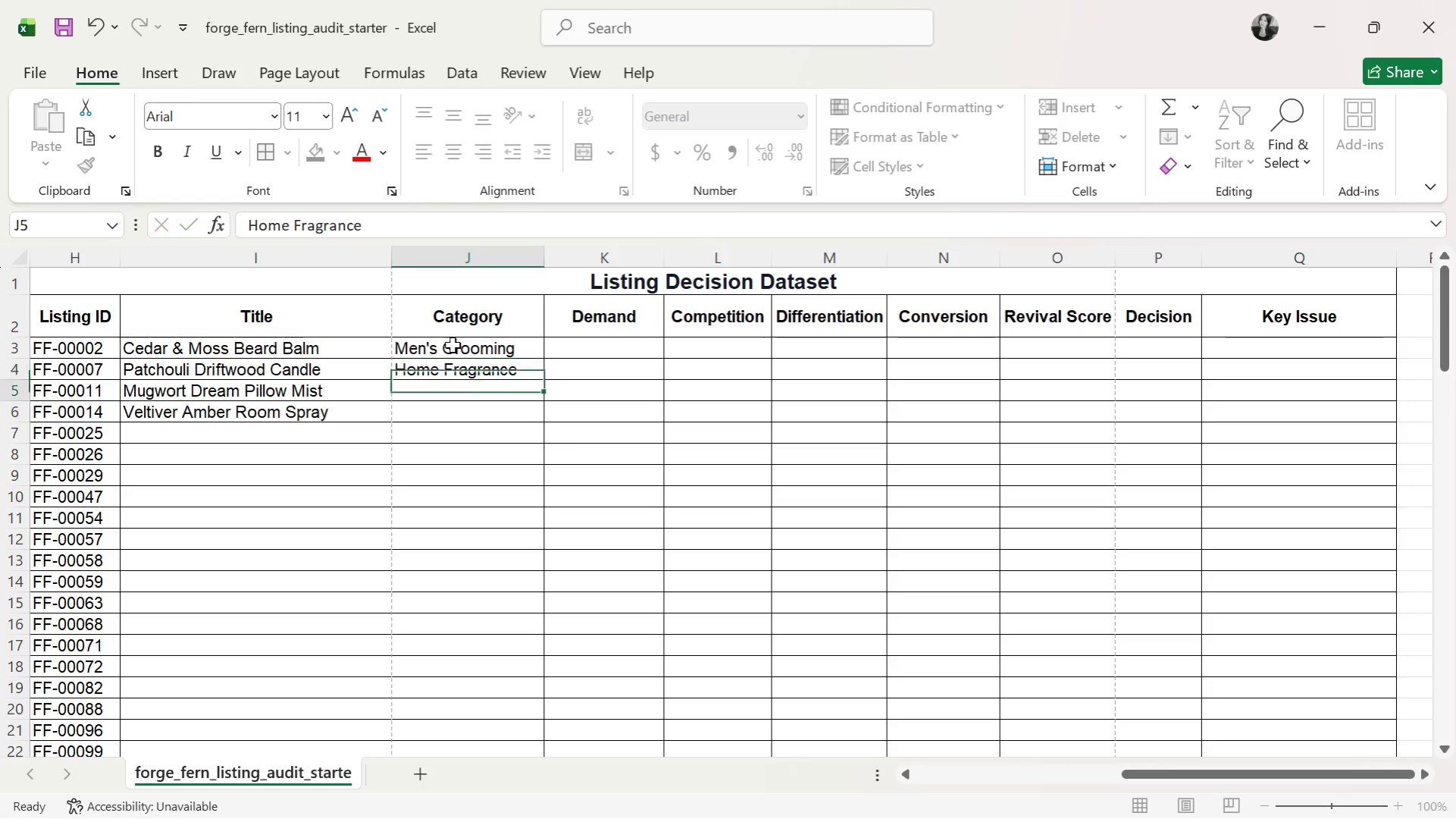 
key(Enter)
 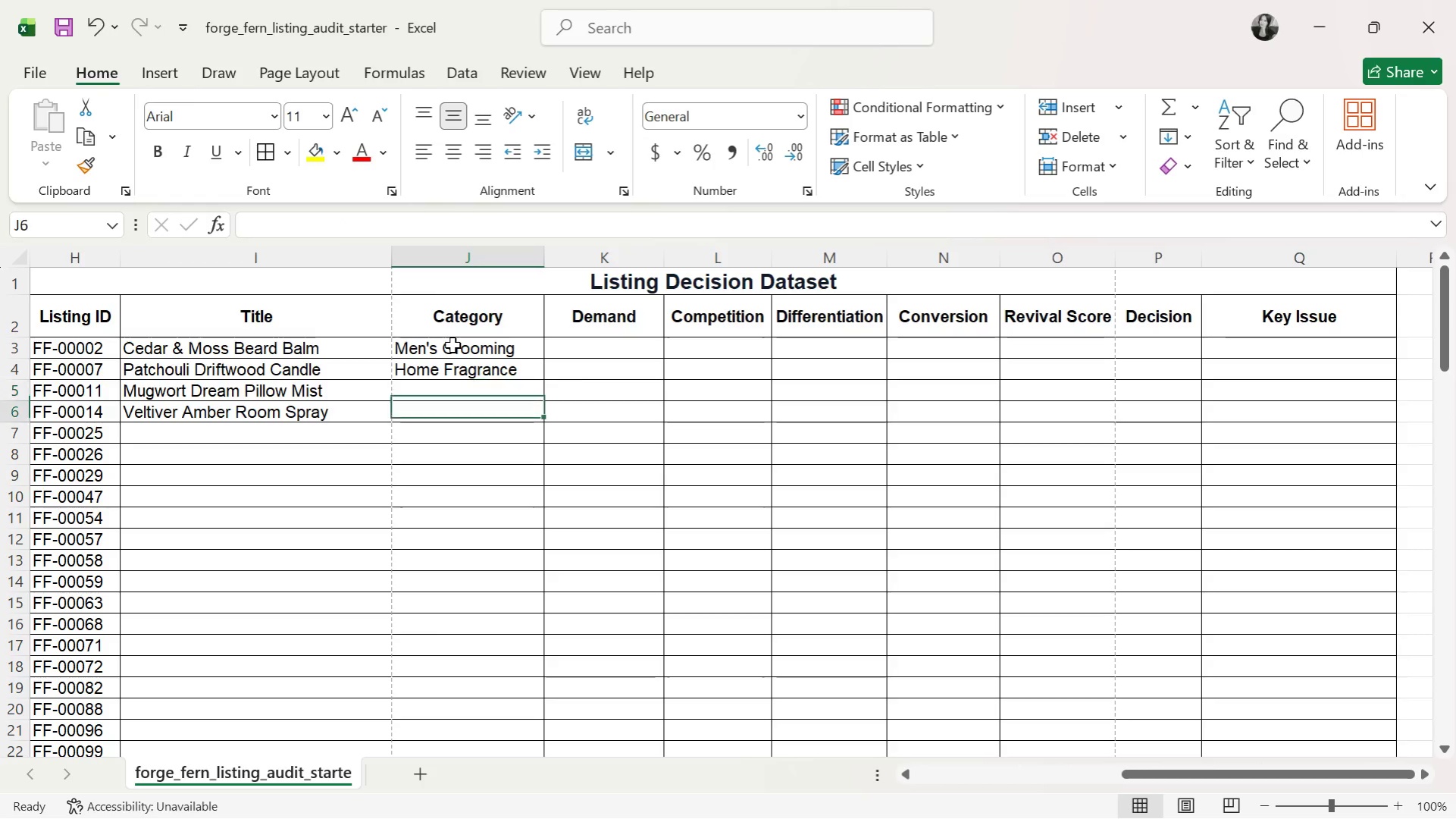 
key(Enter)
 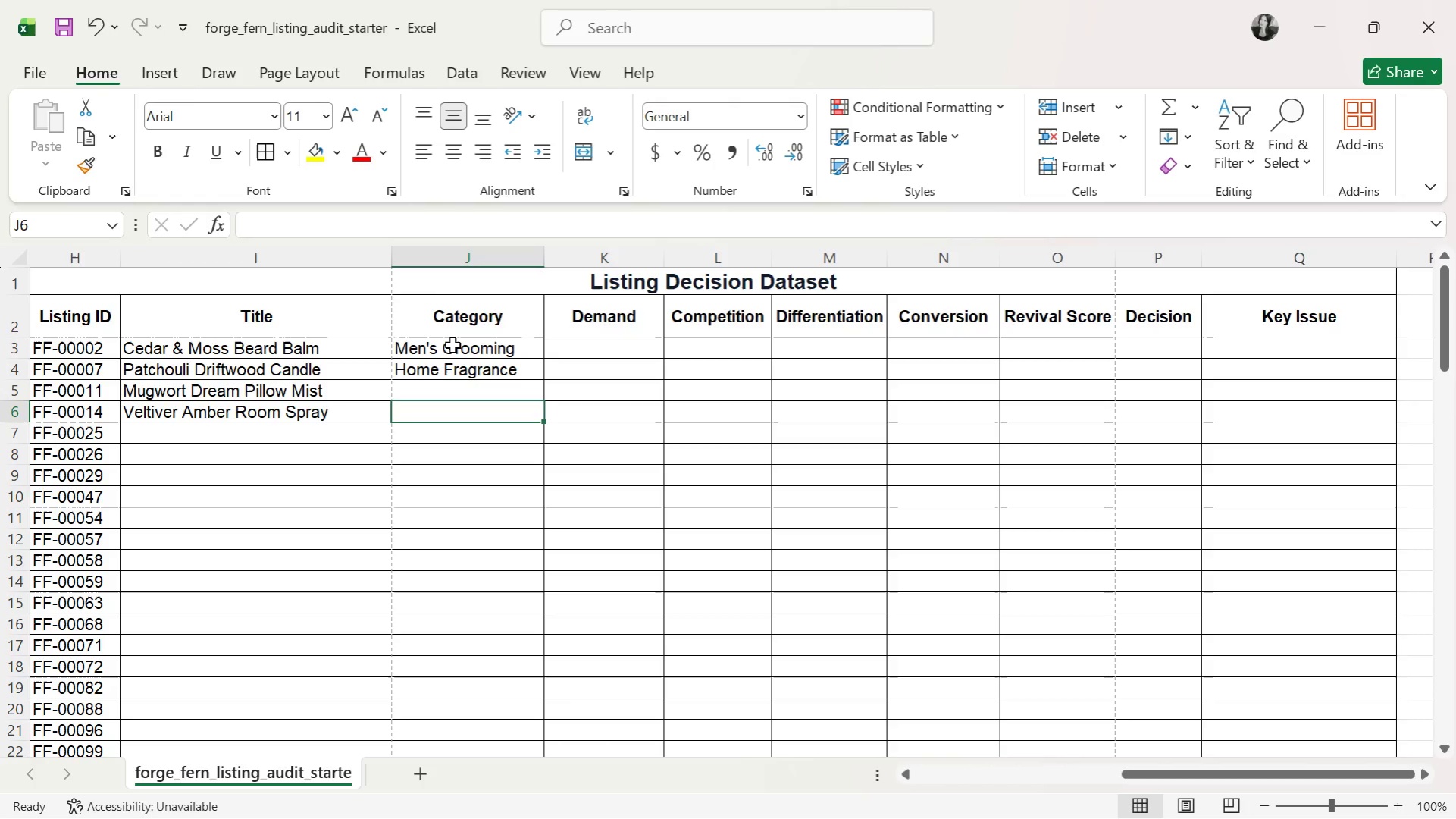 
key(ArrowUp)
 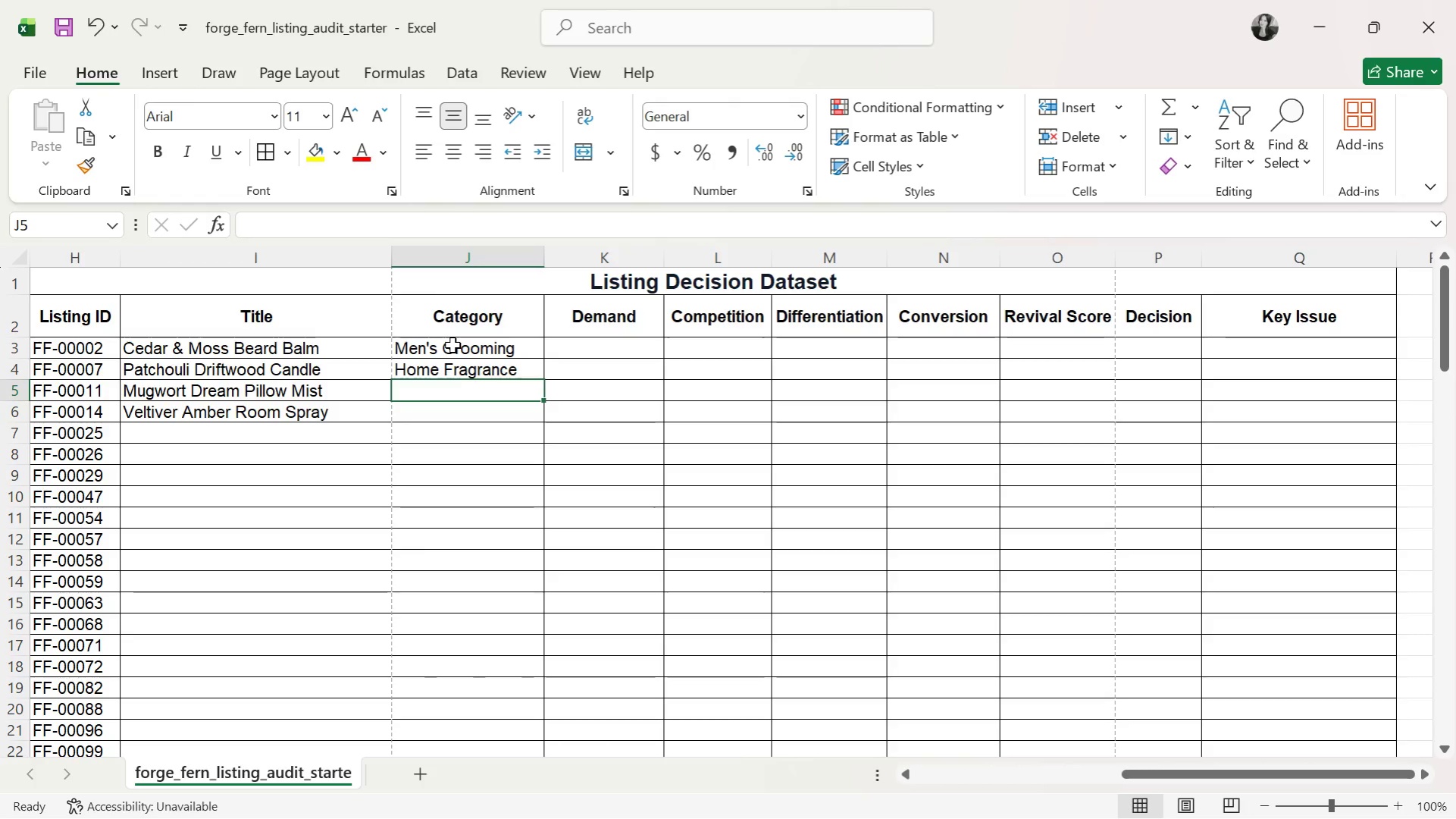 
type(Home)
 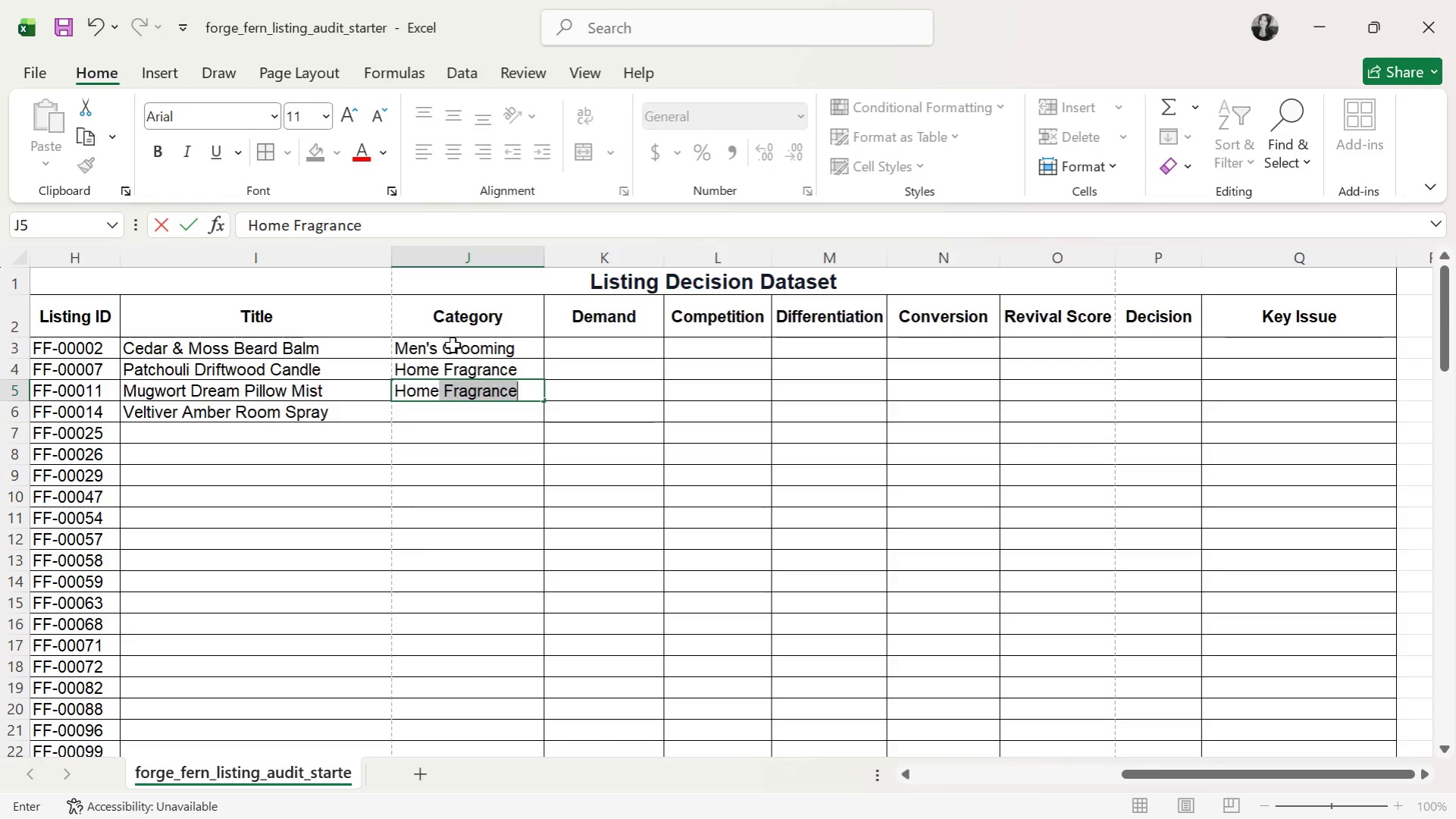 
key(Enter)
 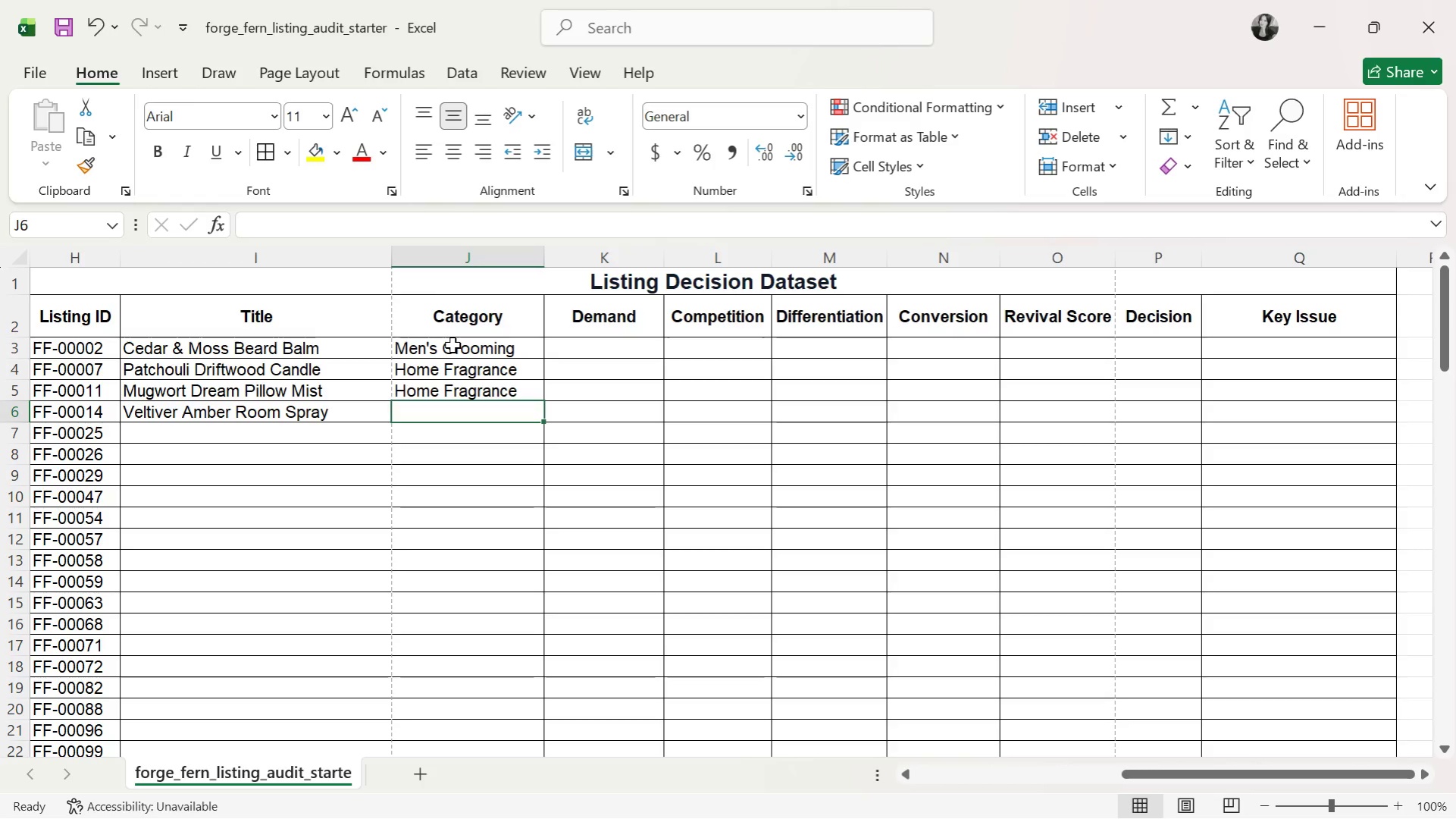 
key(CapsLock)
 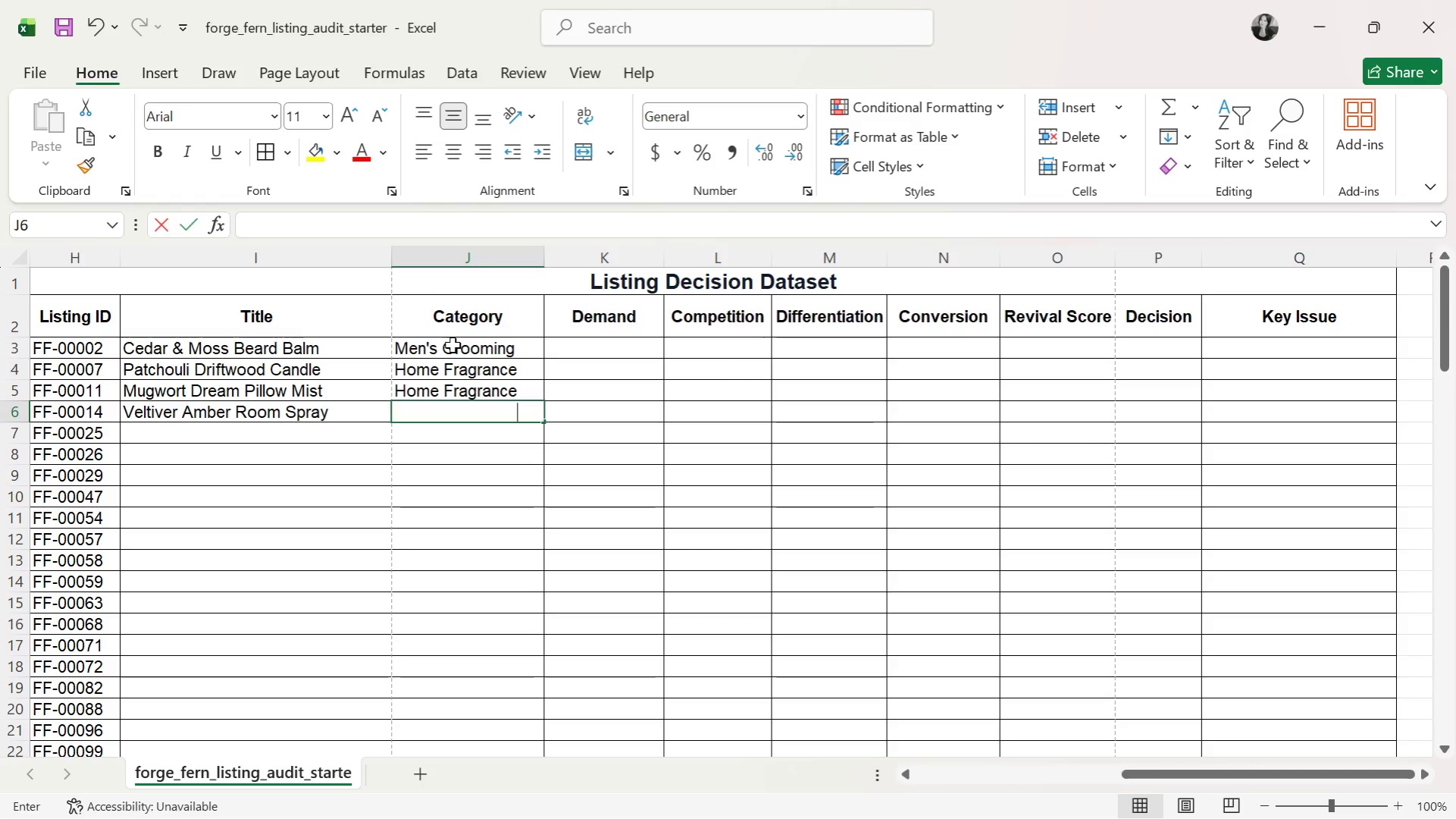 
key(H)
 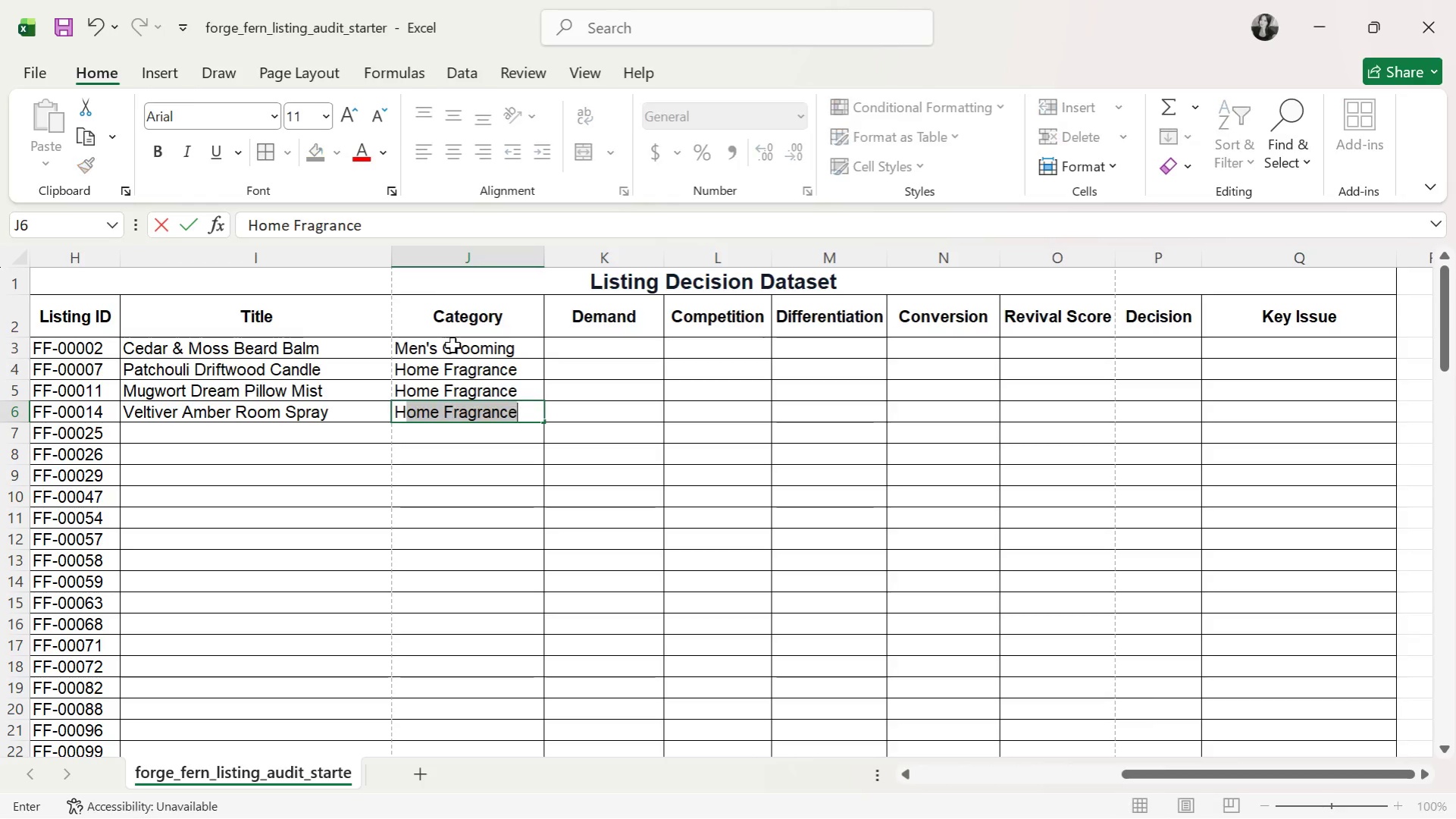 
key(CapsLock)
 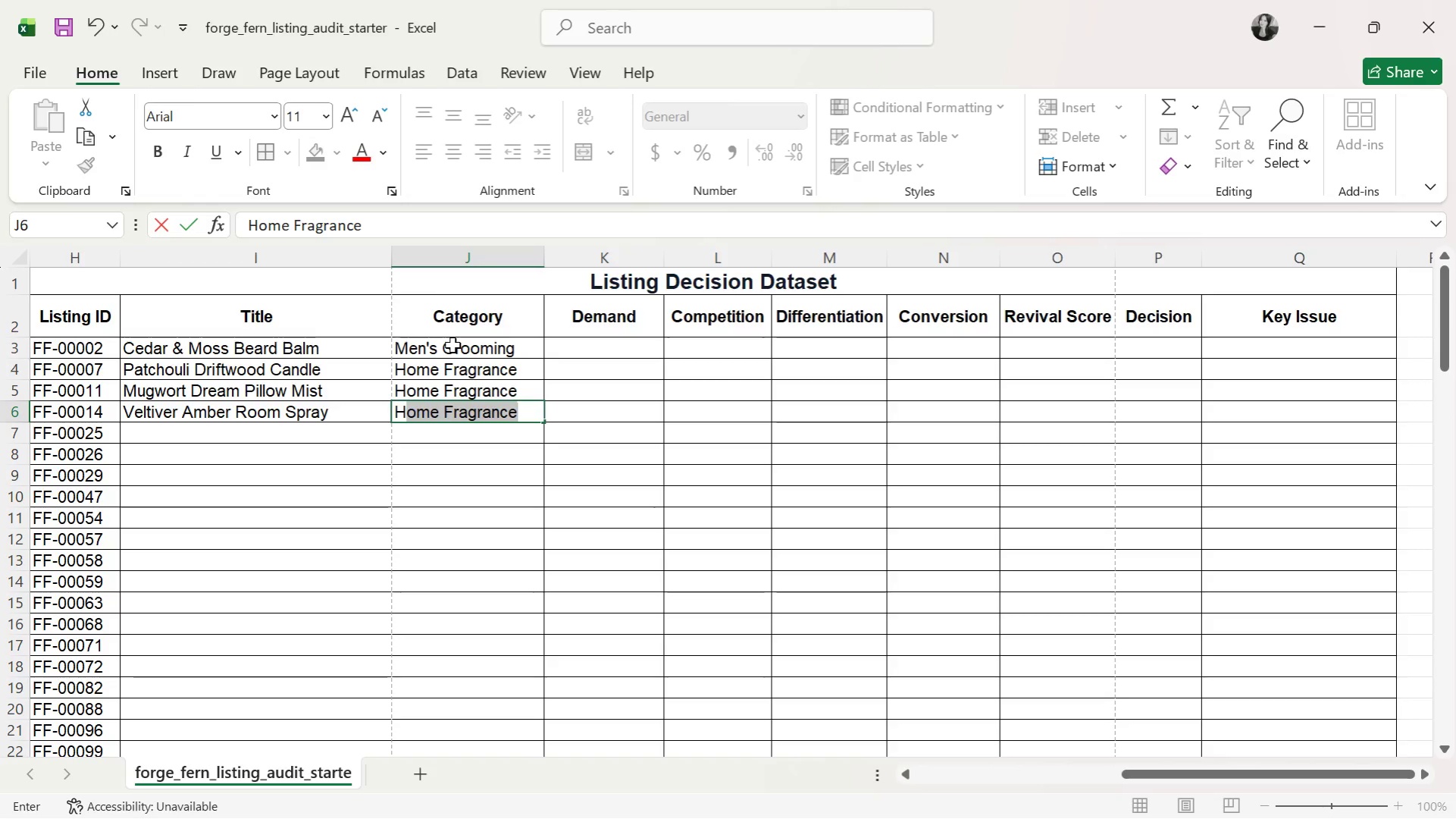 
key(Enter)
 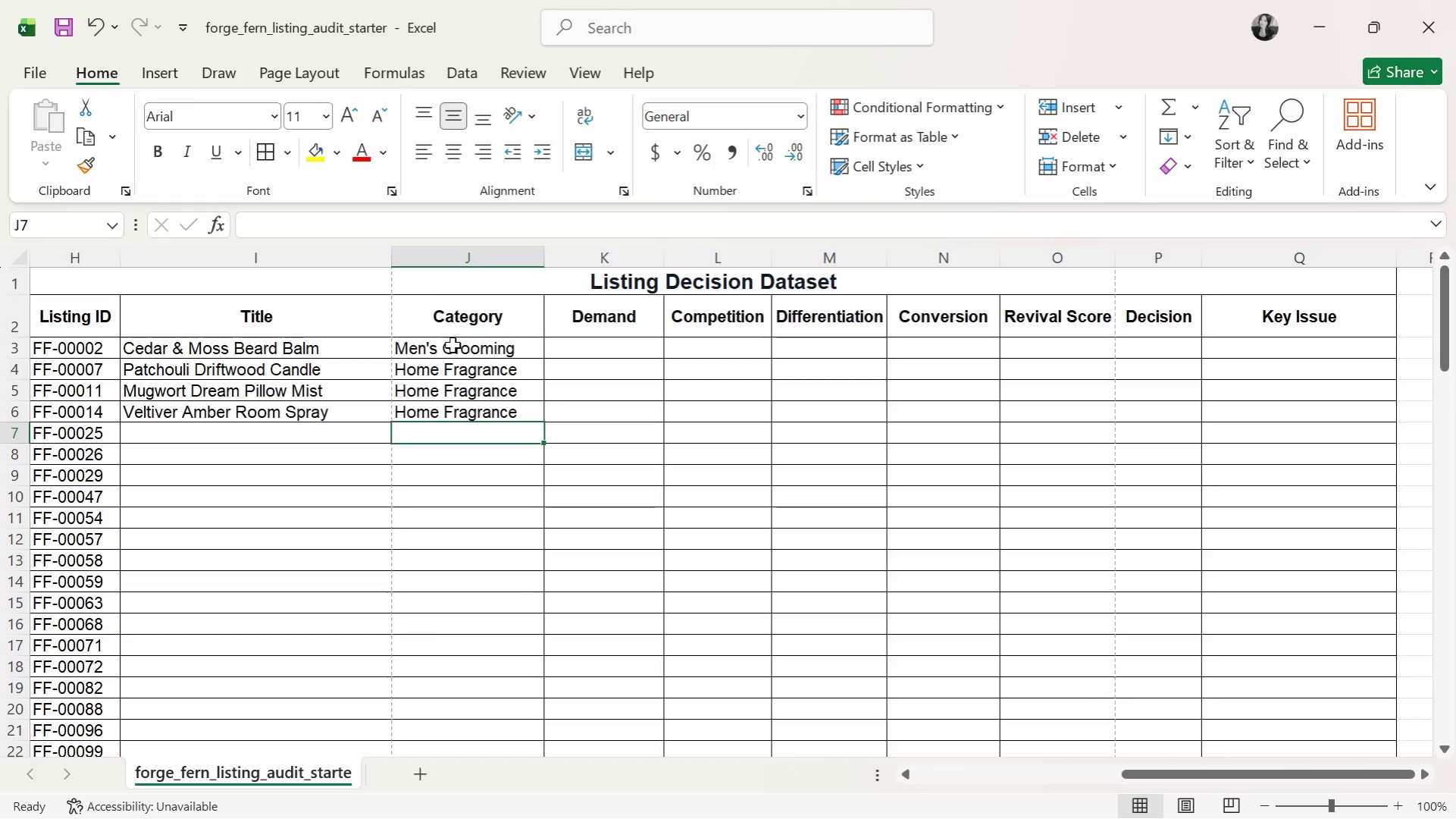 
key(ArrowLeft)
 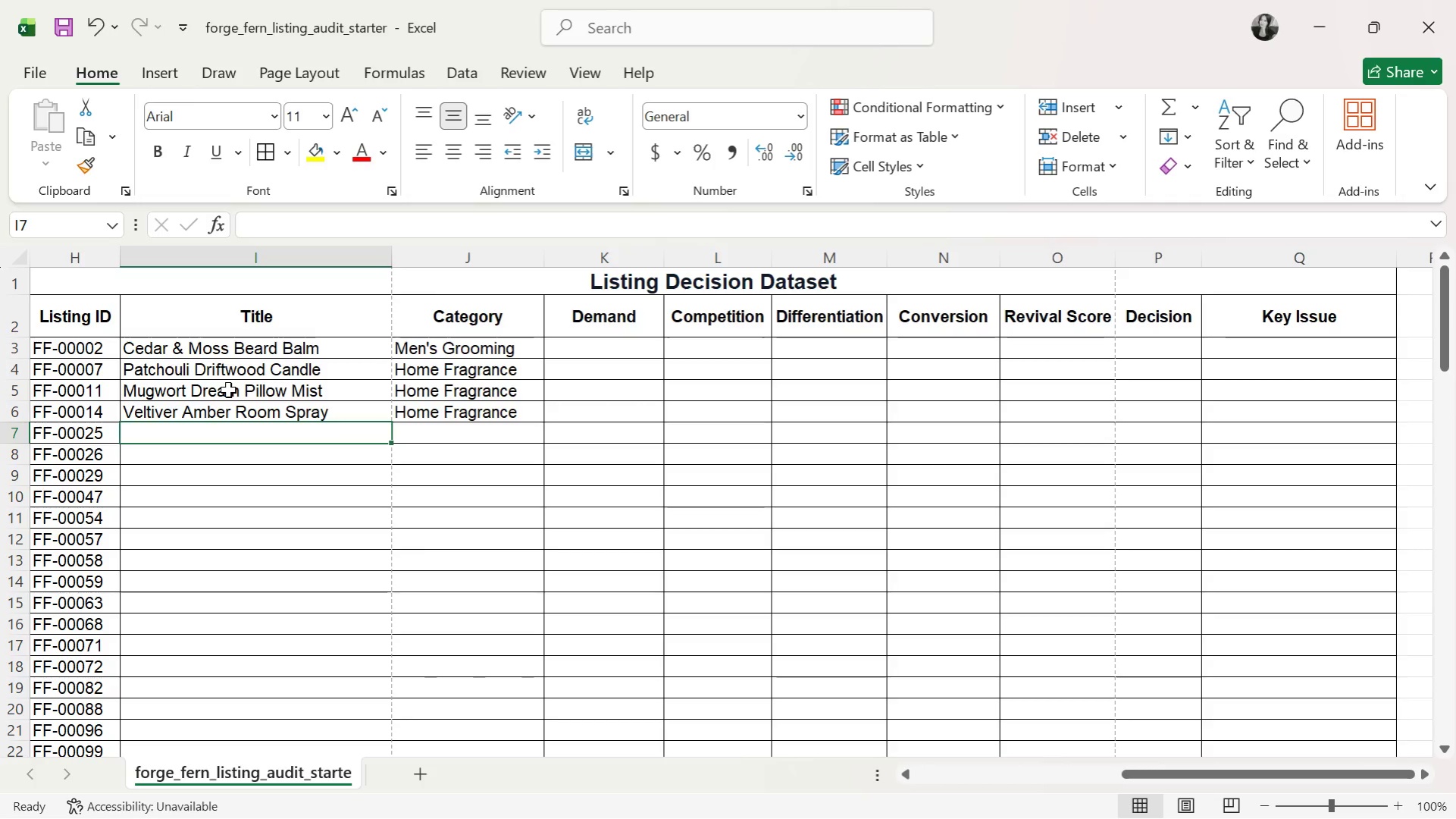 
wait(9.03)
 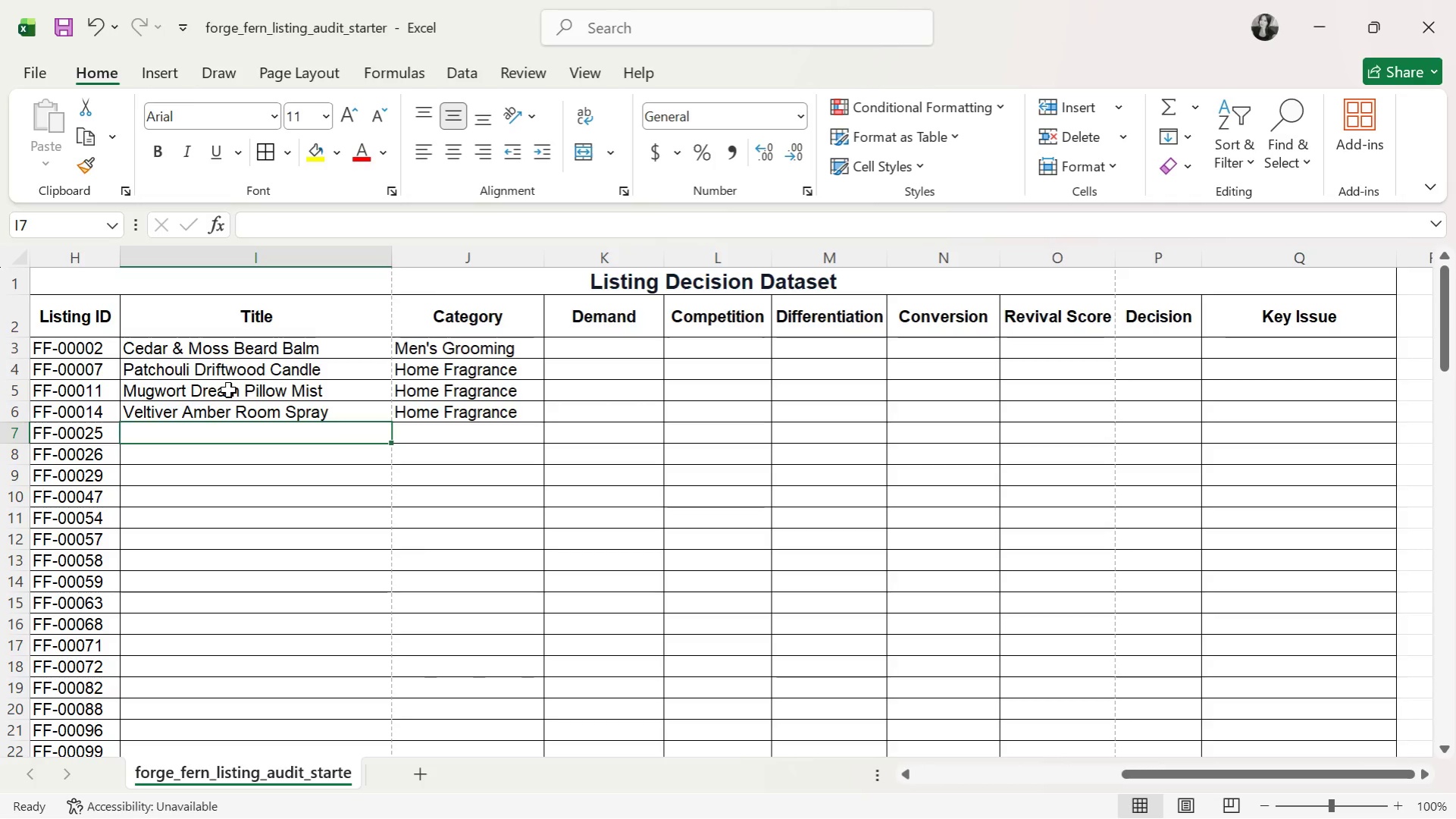 
type(Juniper Bath Oil)
 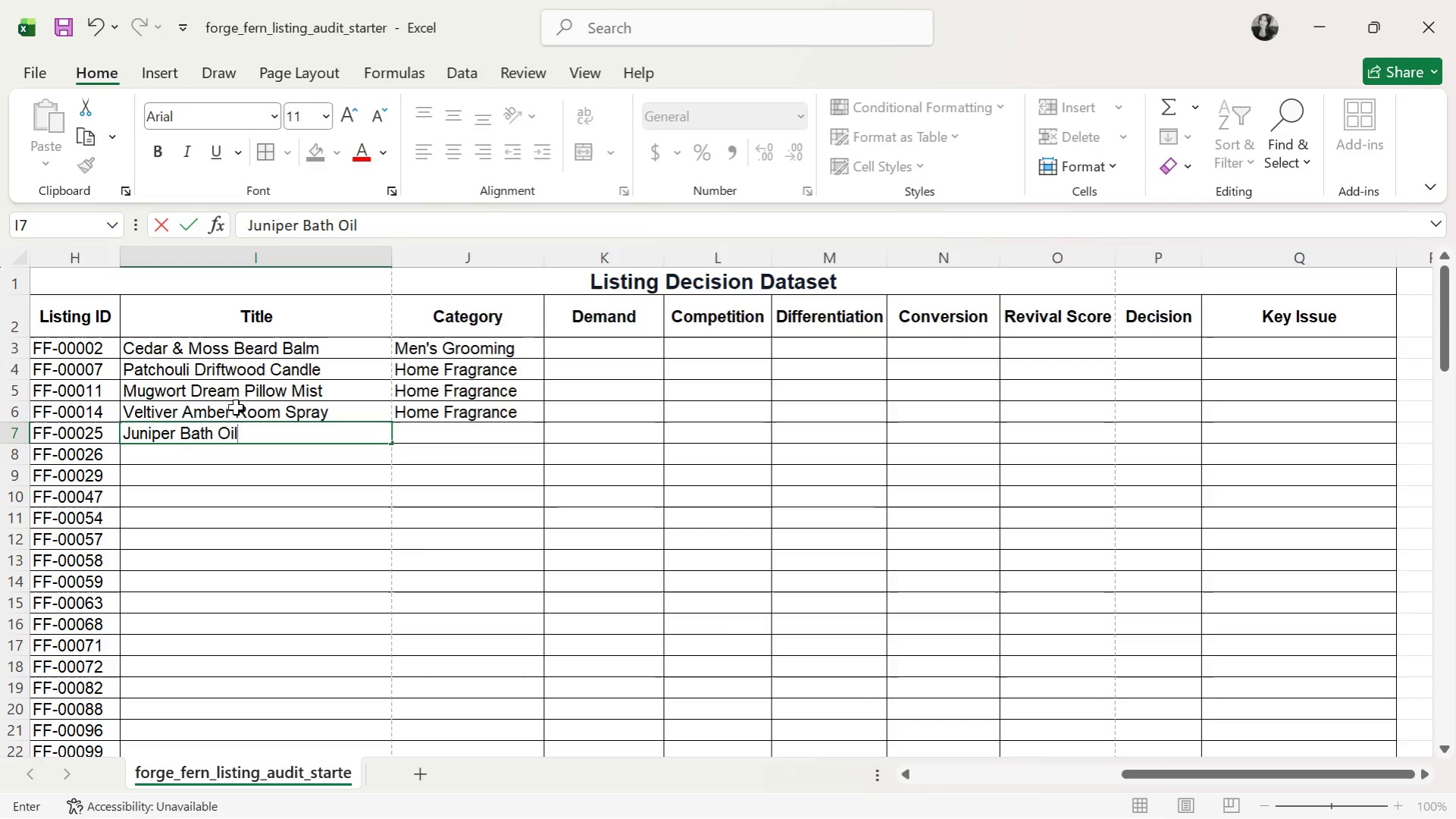 
key(ArrowRight)
 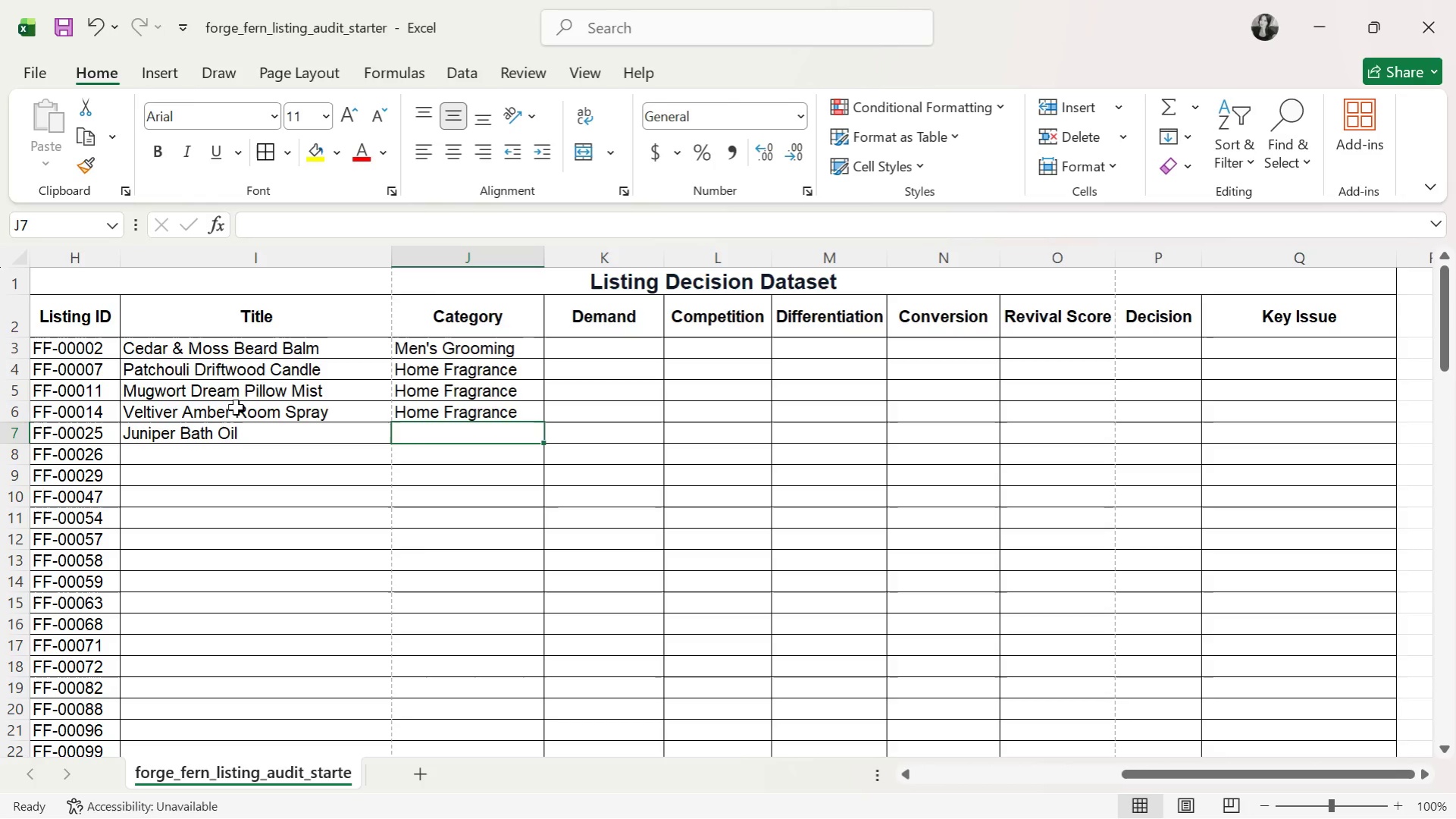 
key(CapsLock)
 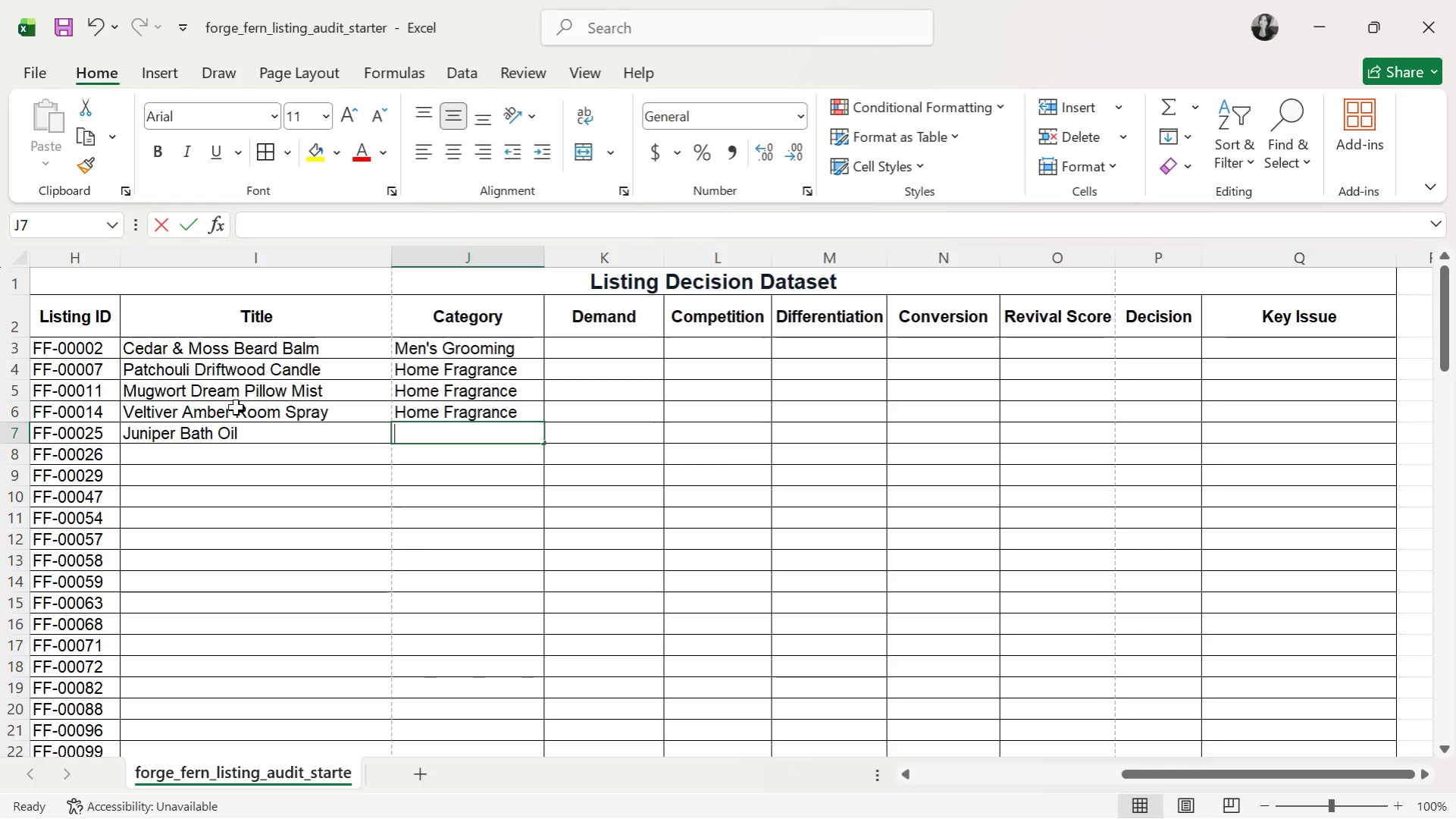 
key(G)
 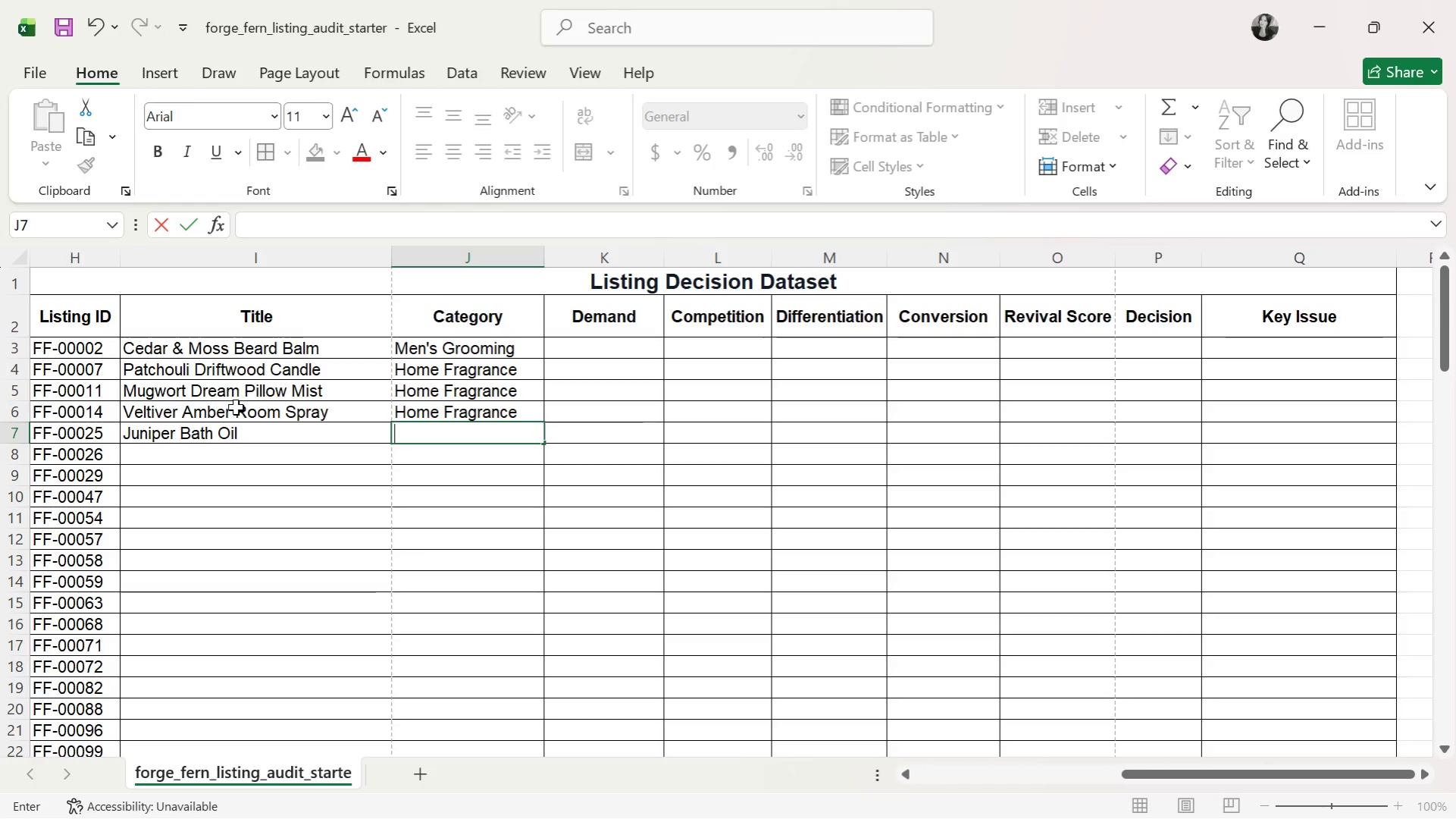 
key(Backspace)
 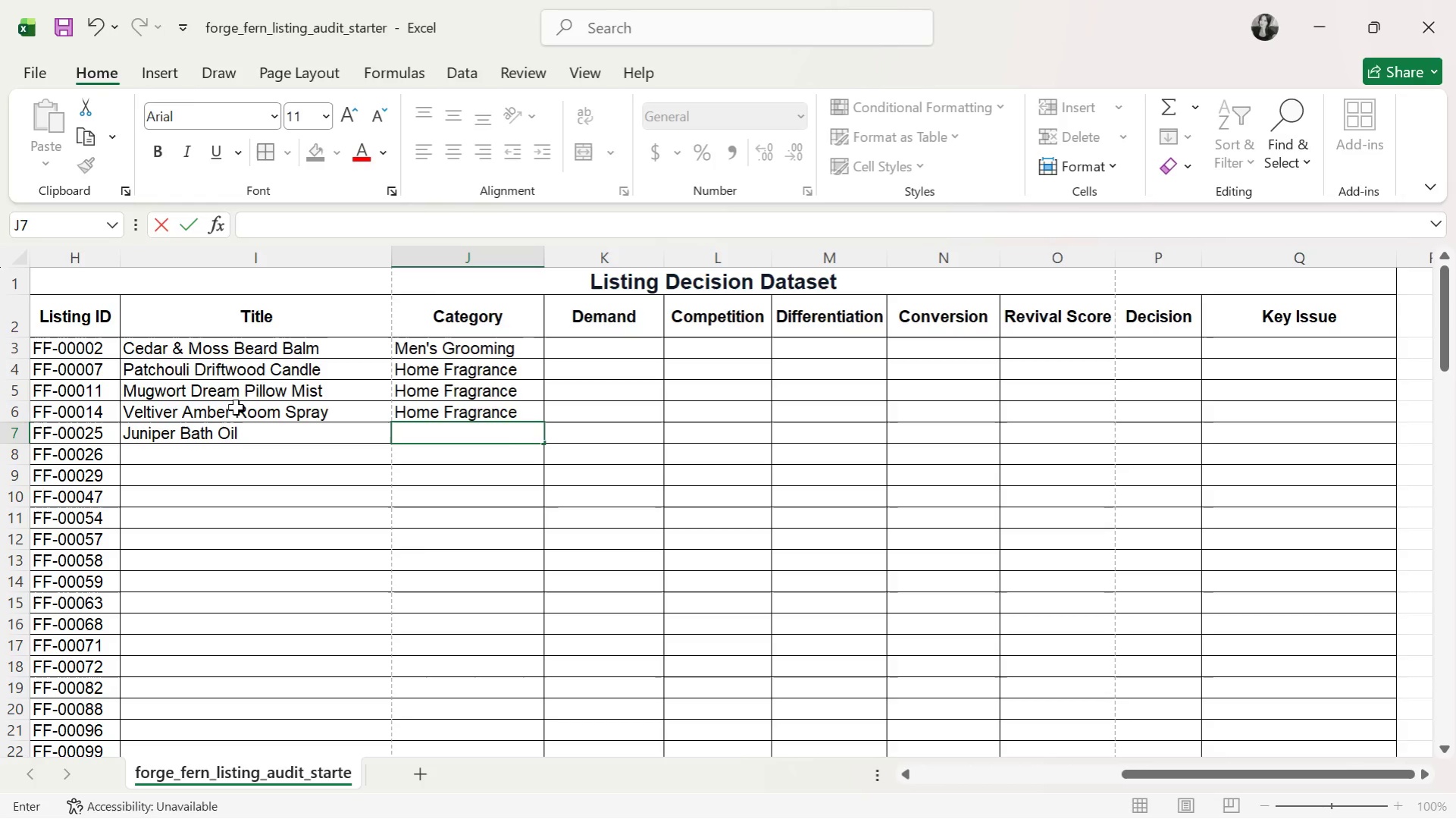 
key(CapsLock)
 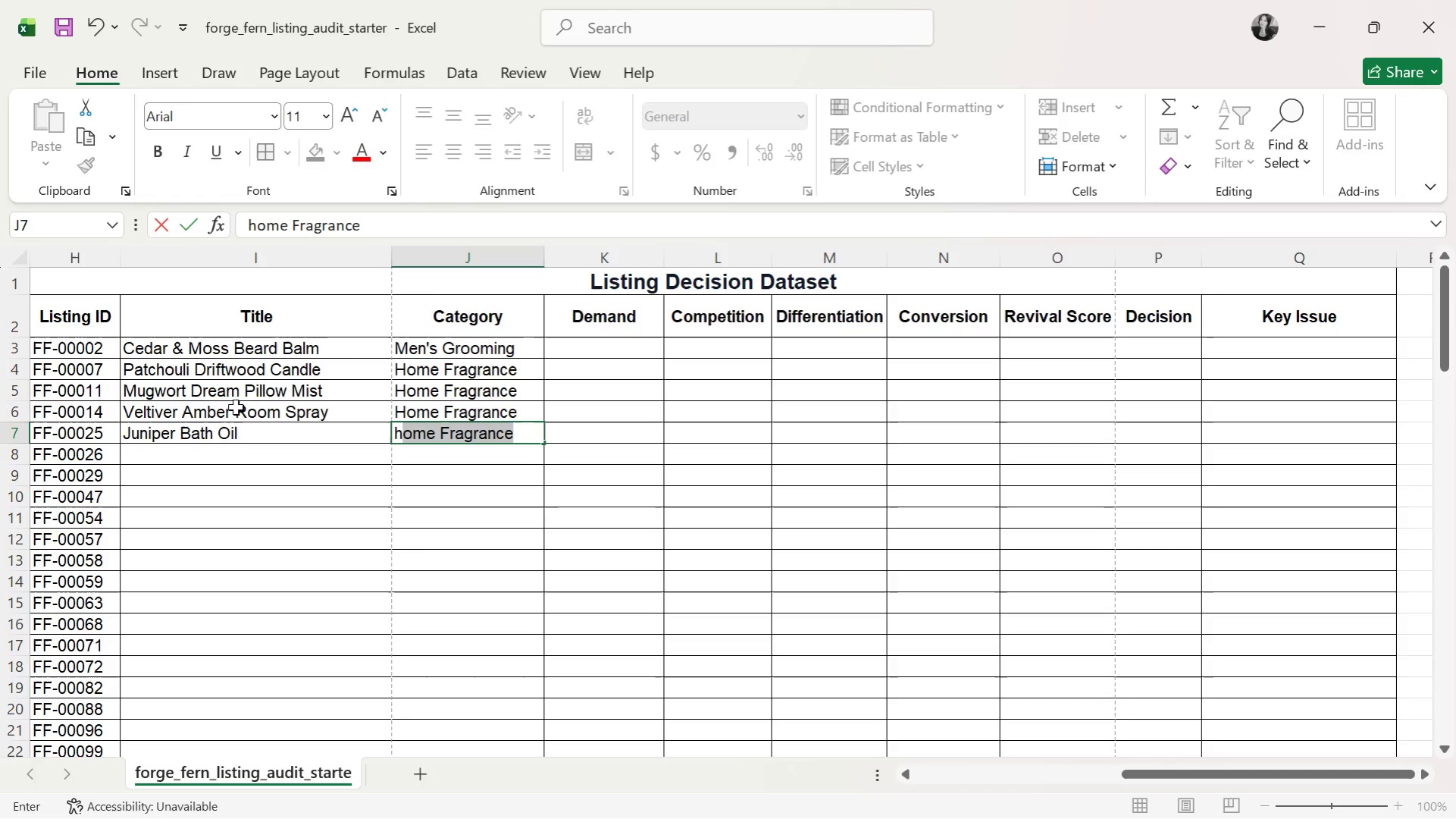 
key(H)
 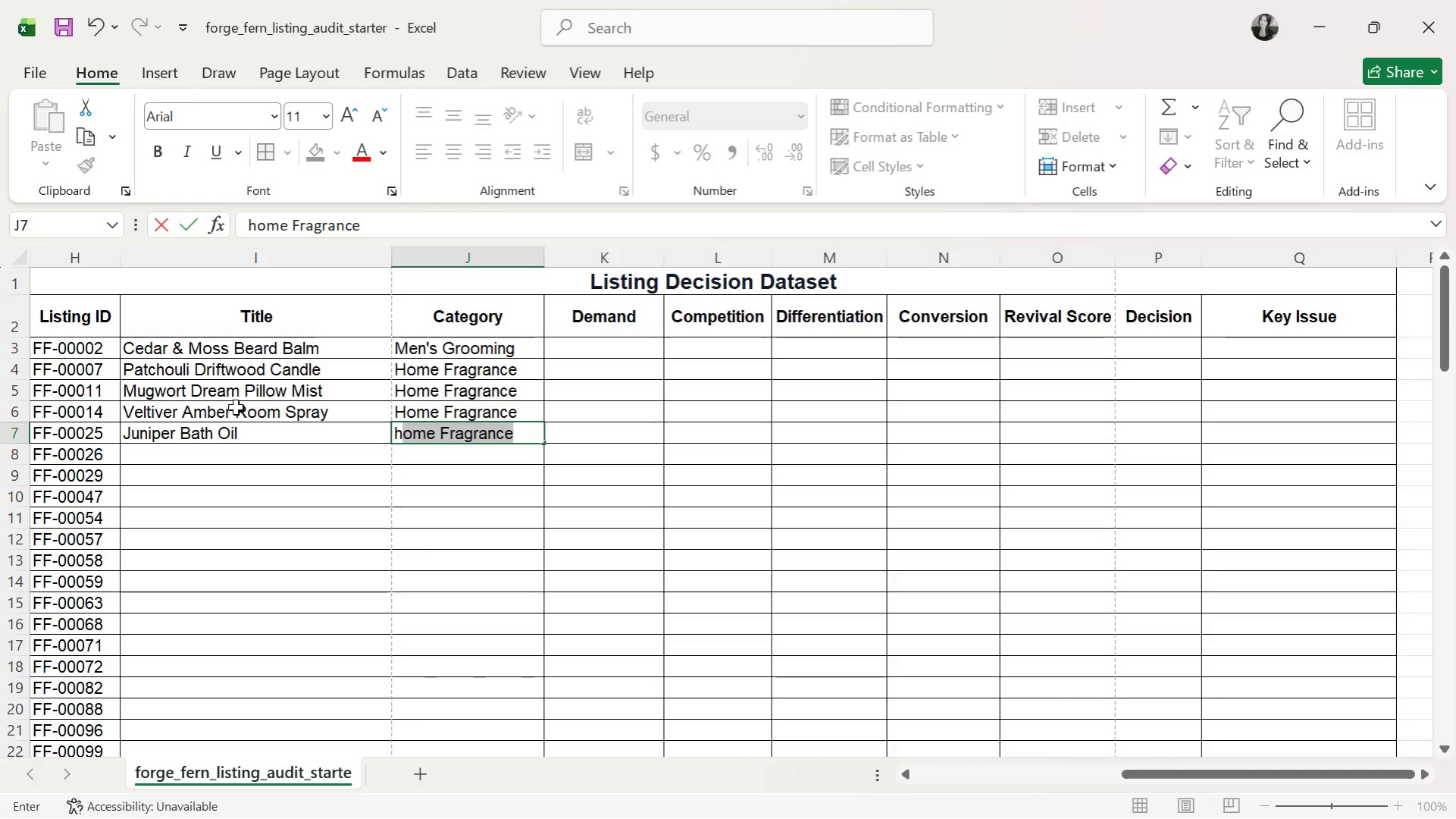 
key(CapsLock)
 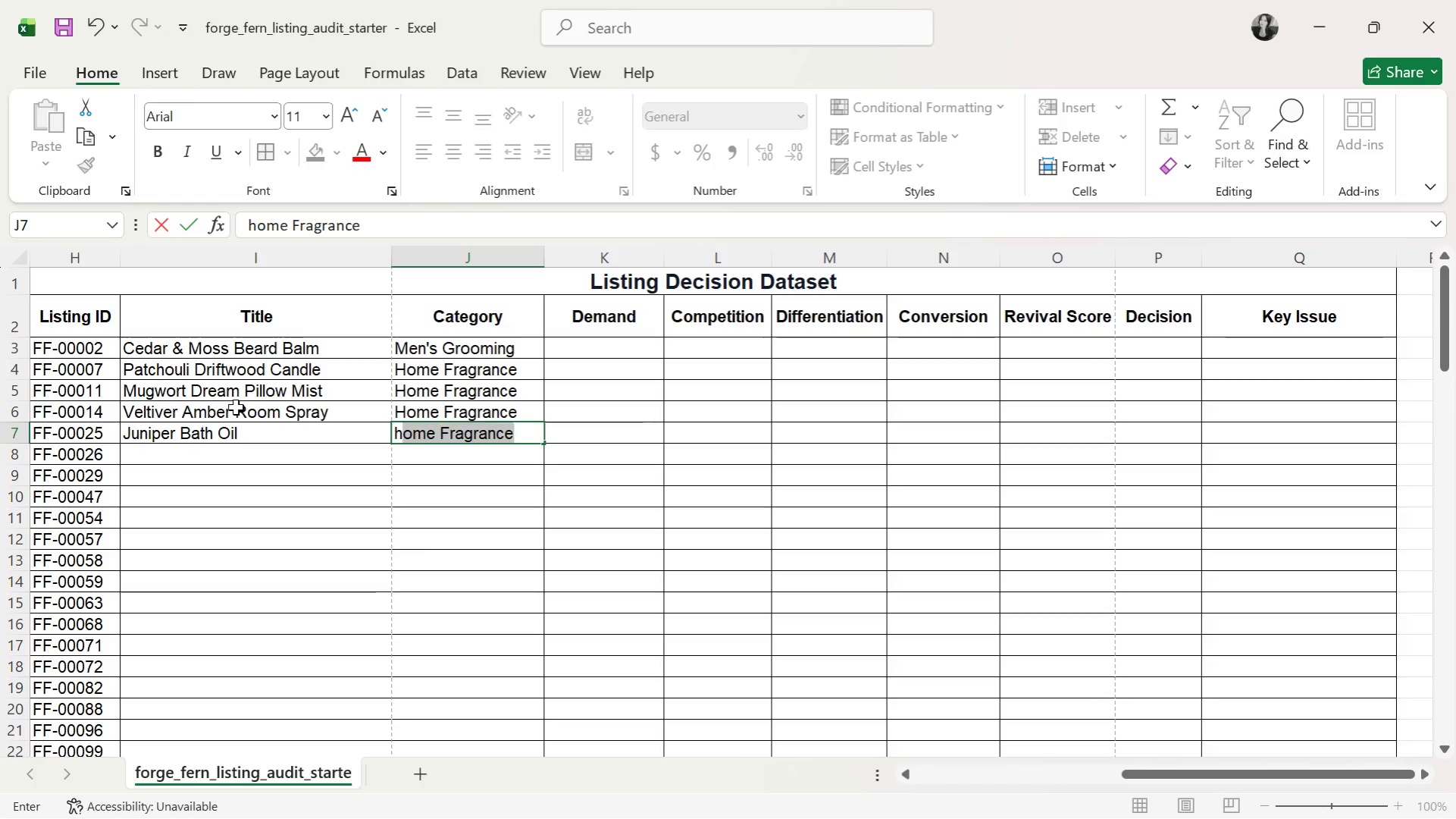 
key(Enter)
 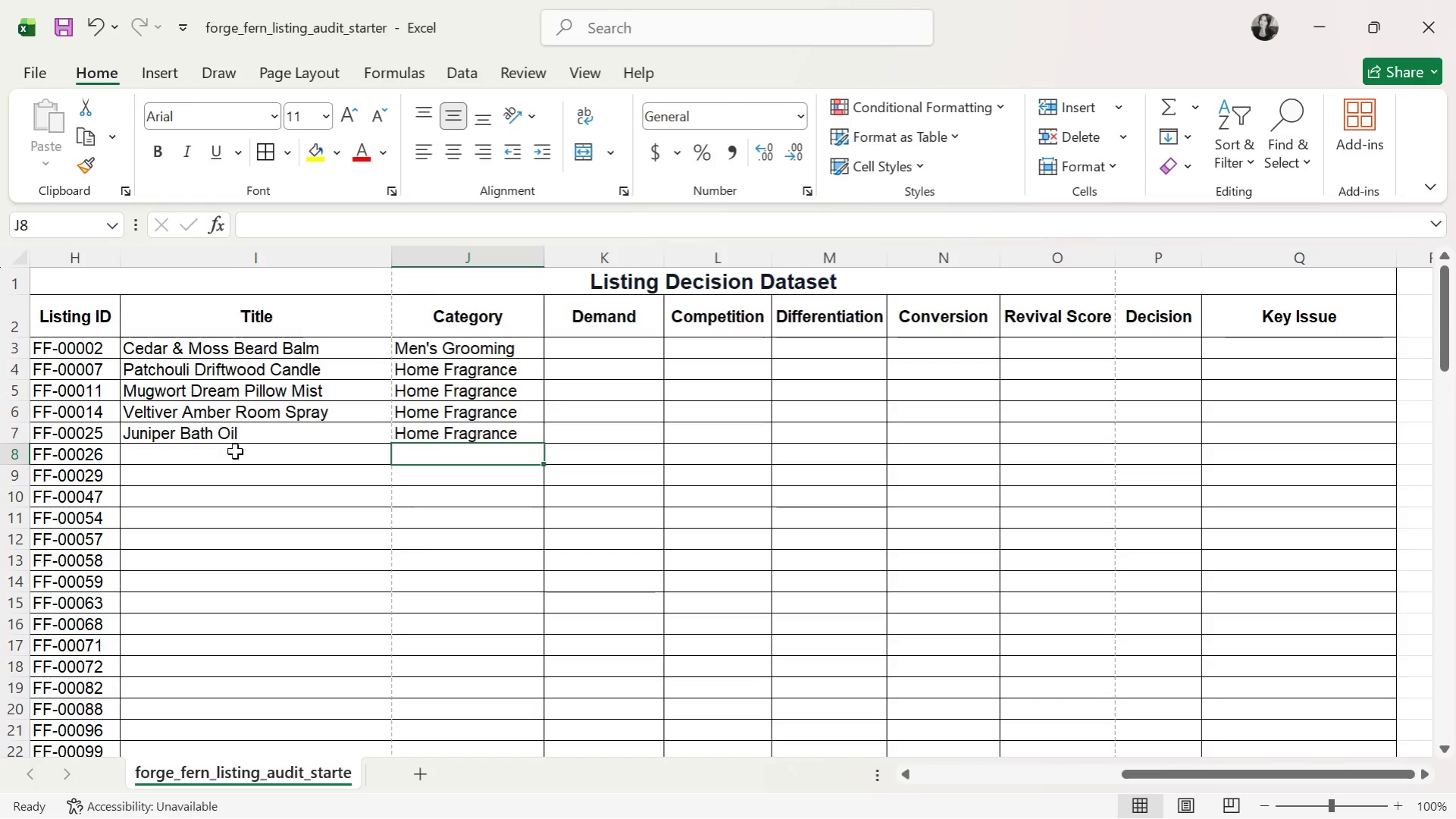 
left_click([231, 460])
 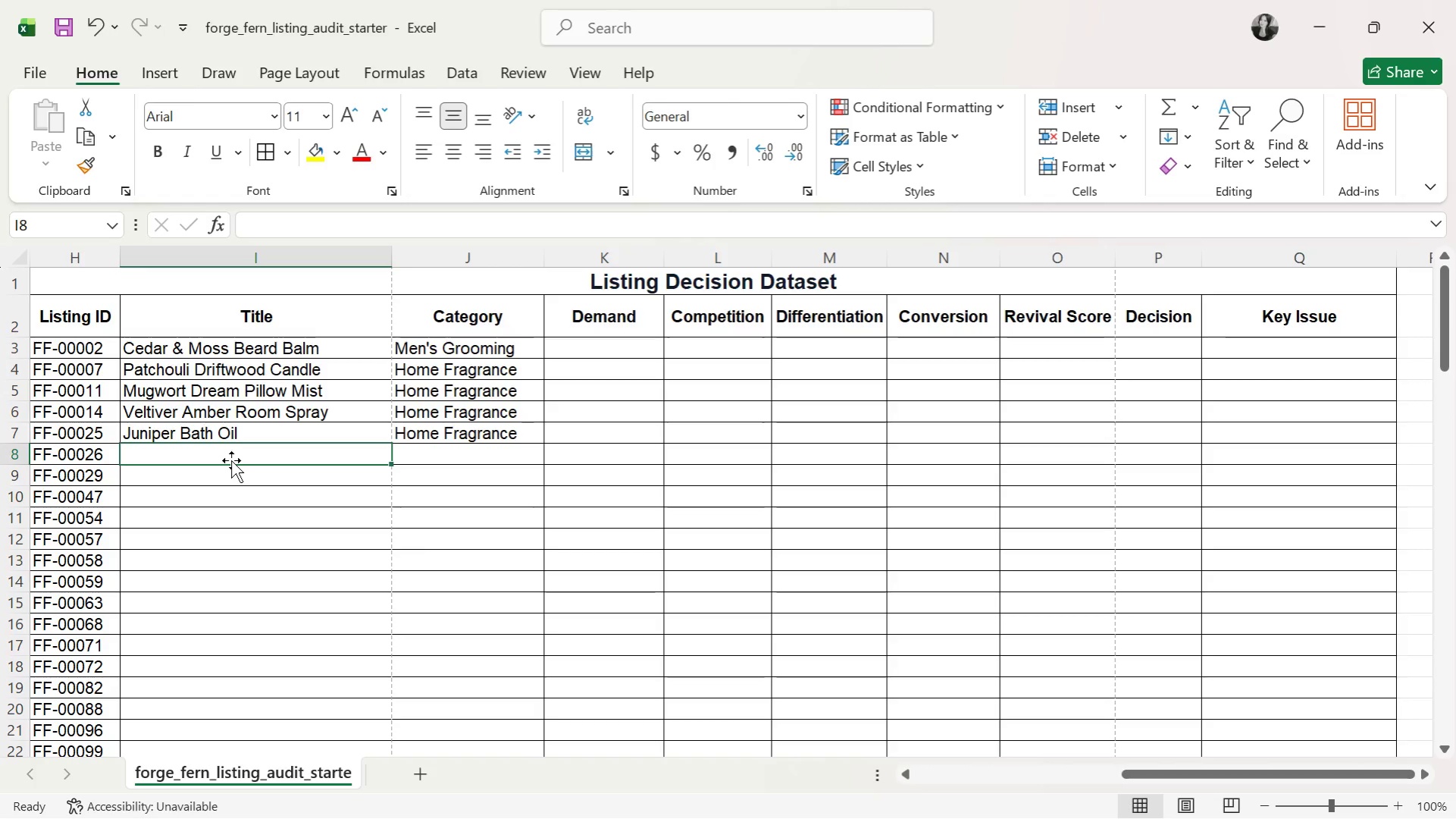 
type(Detox Tea (Men's Grooming miscat))
 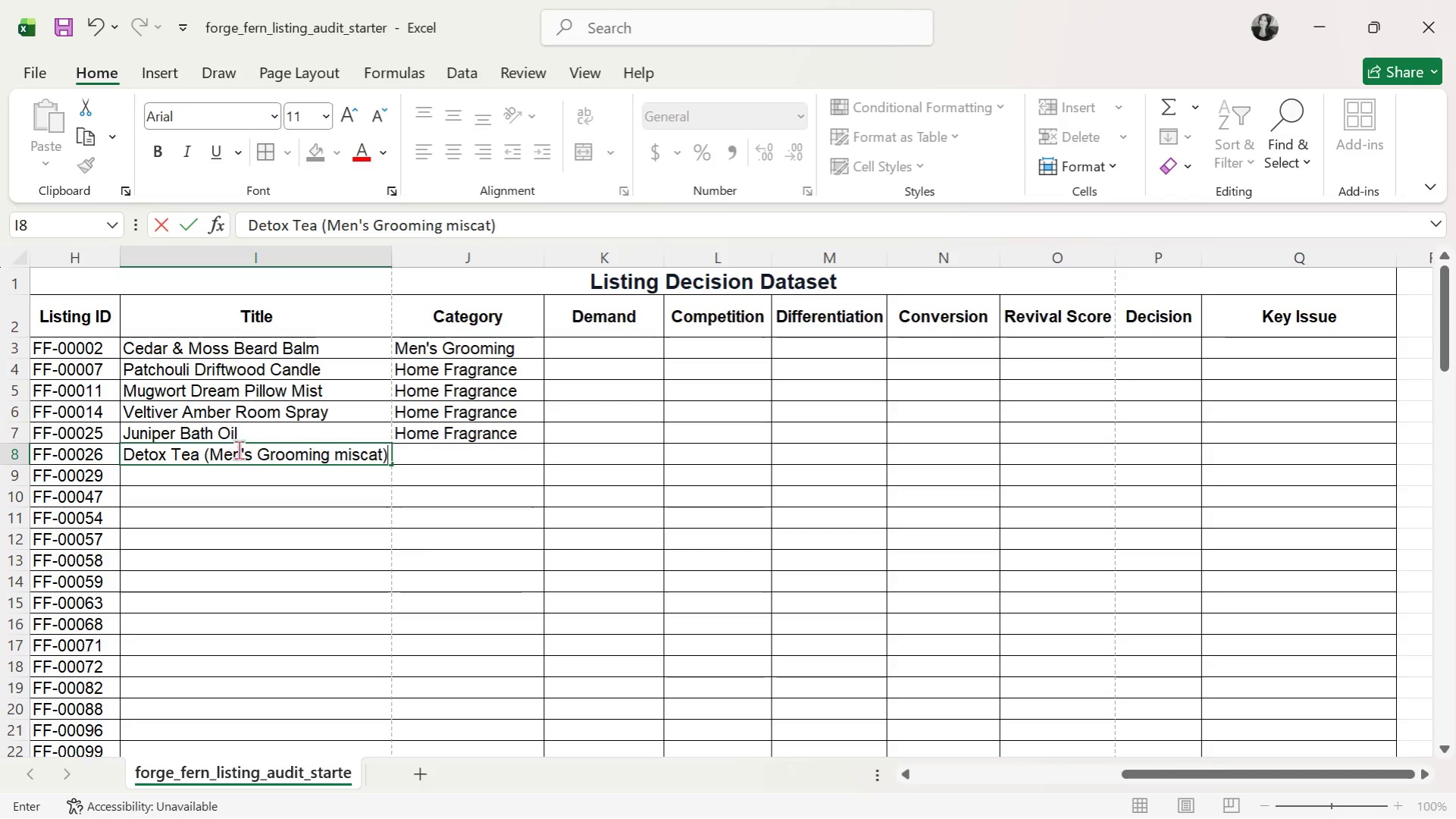 
left_click([510, 447])
 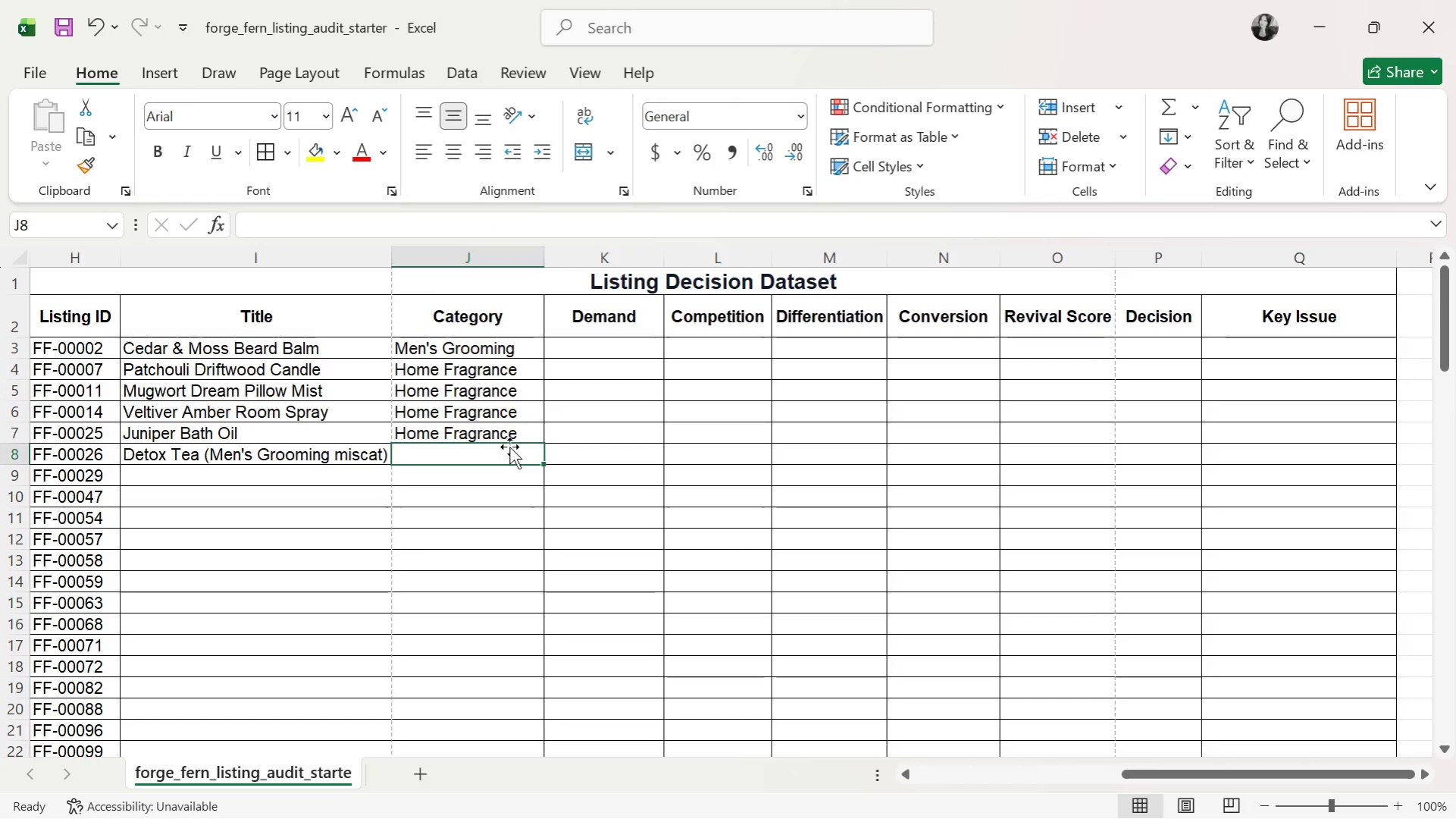 
key(CapsLock)
 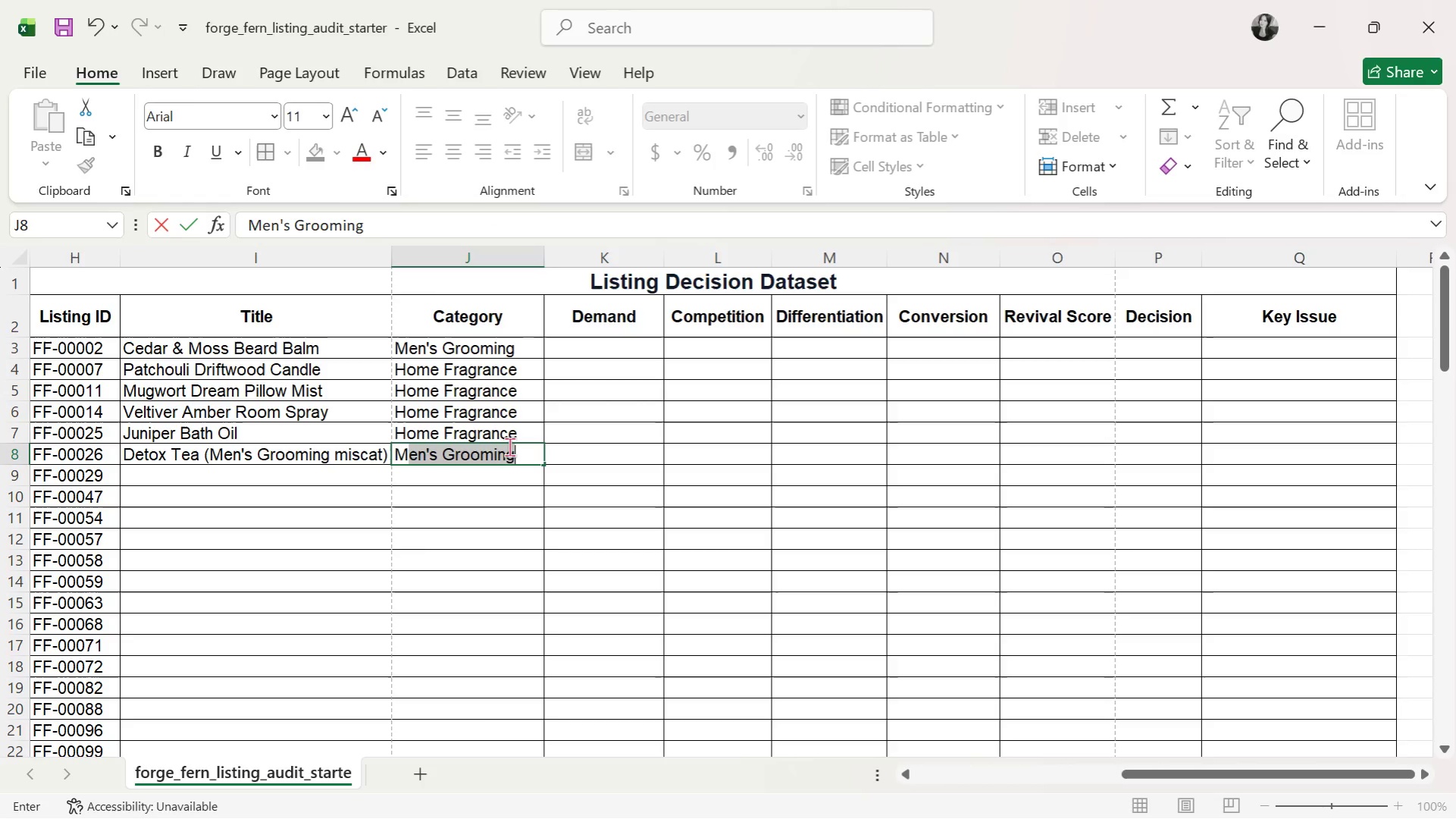 
key(M)
 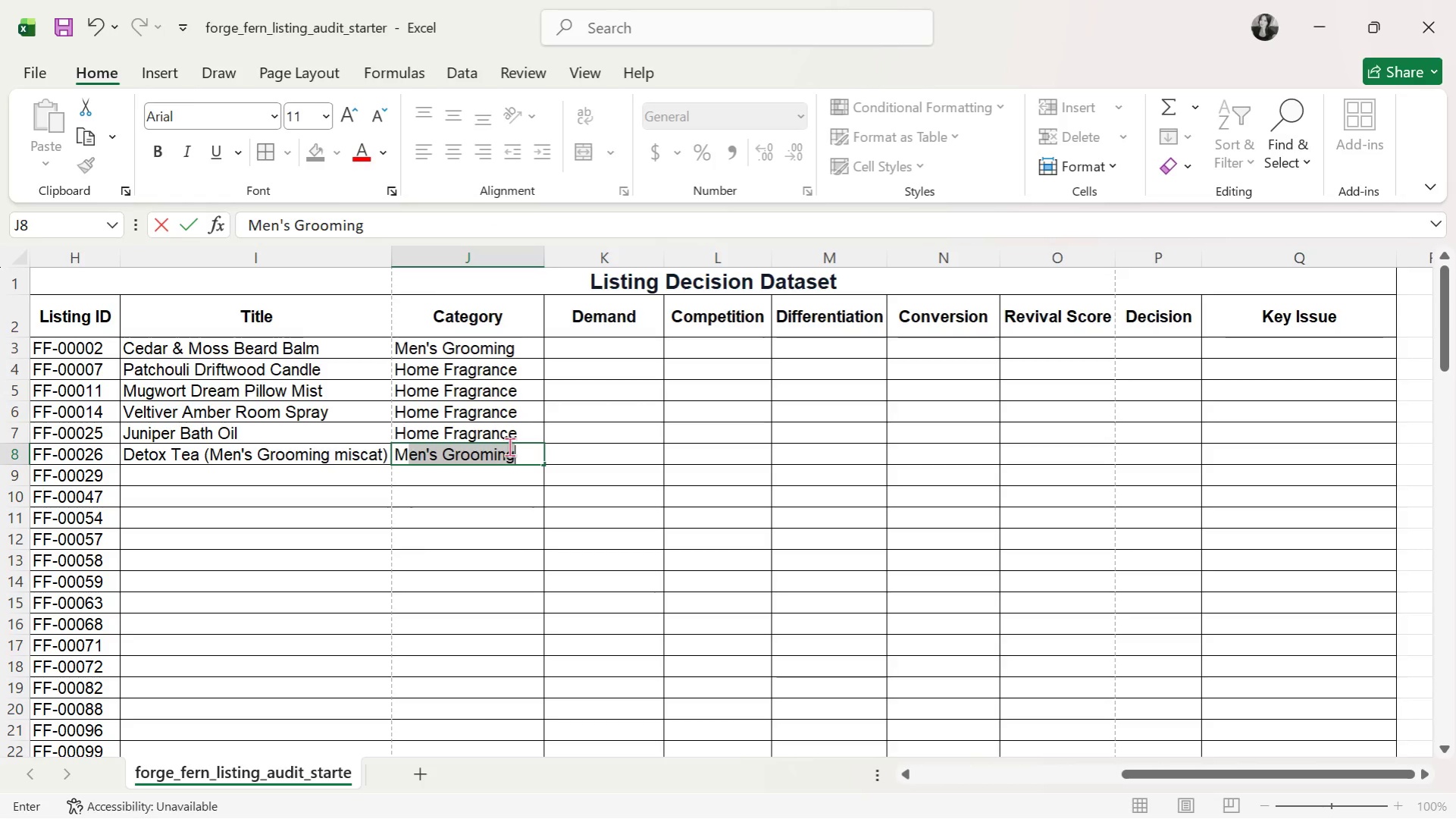 
key(CapsLock)
 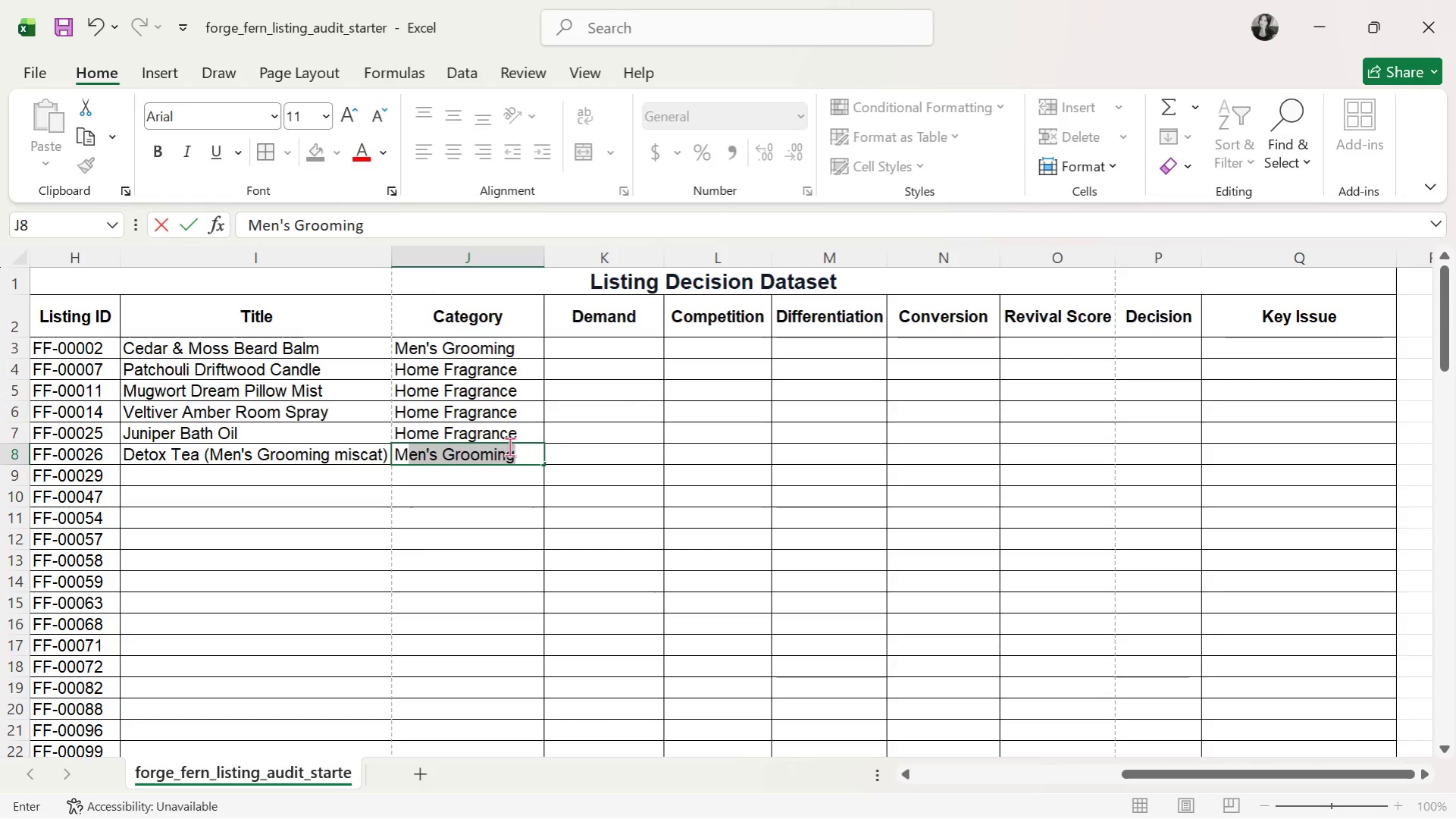 
key(Enter)
 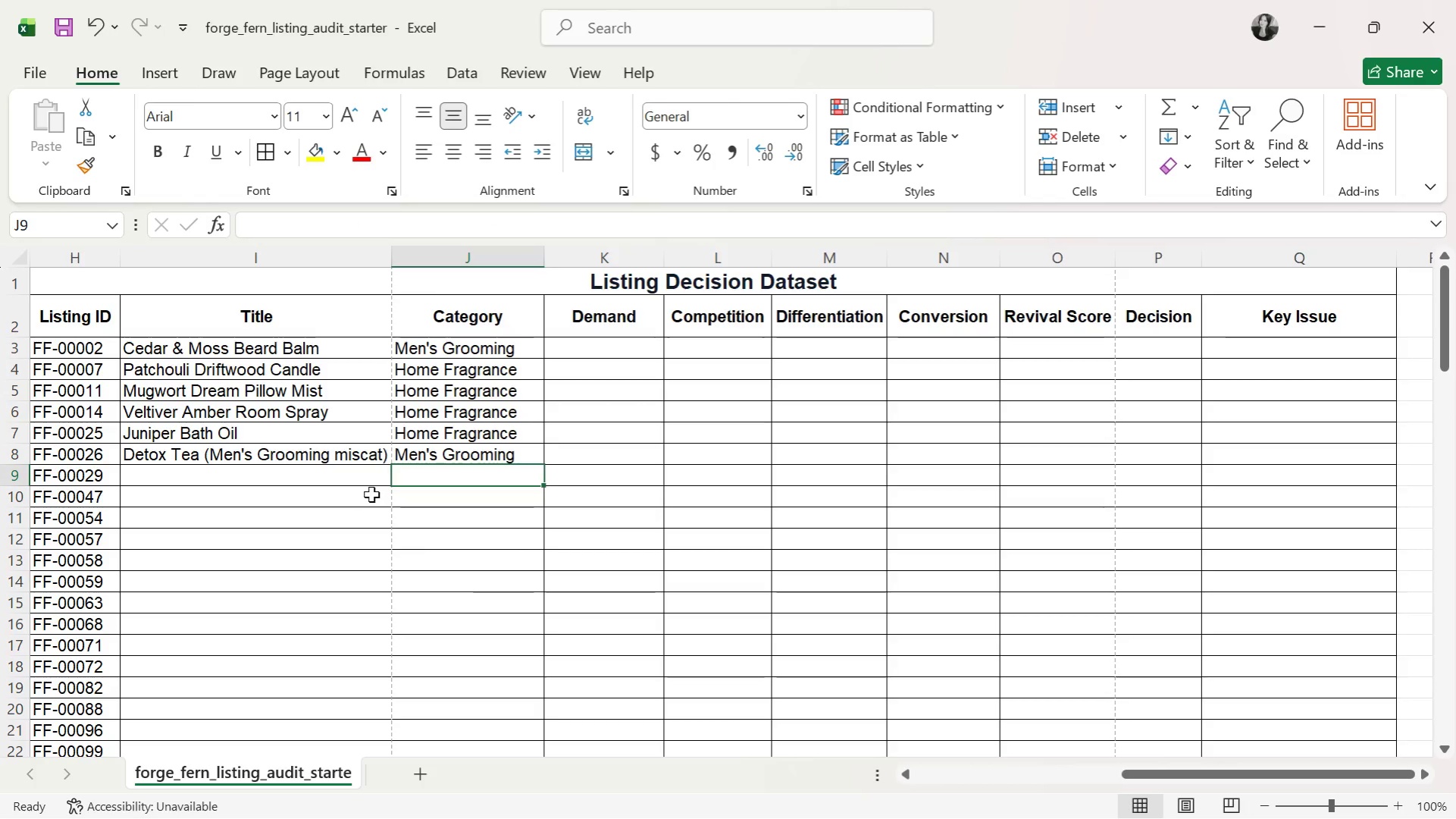 
left_click([355, 487])
 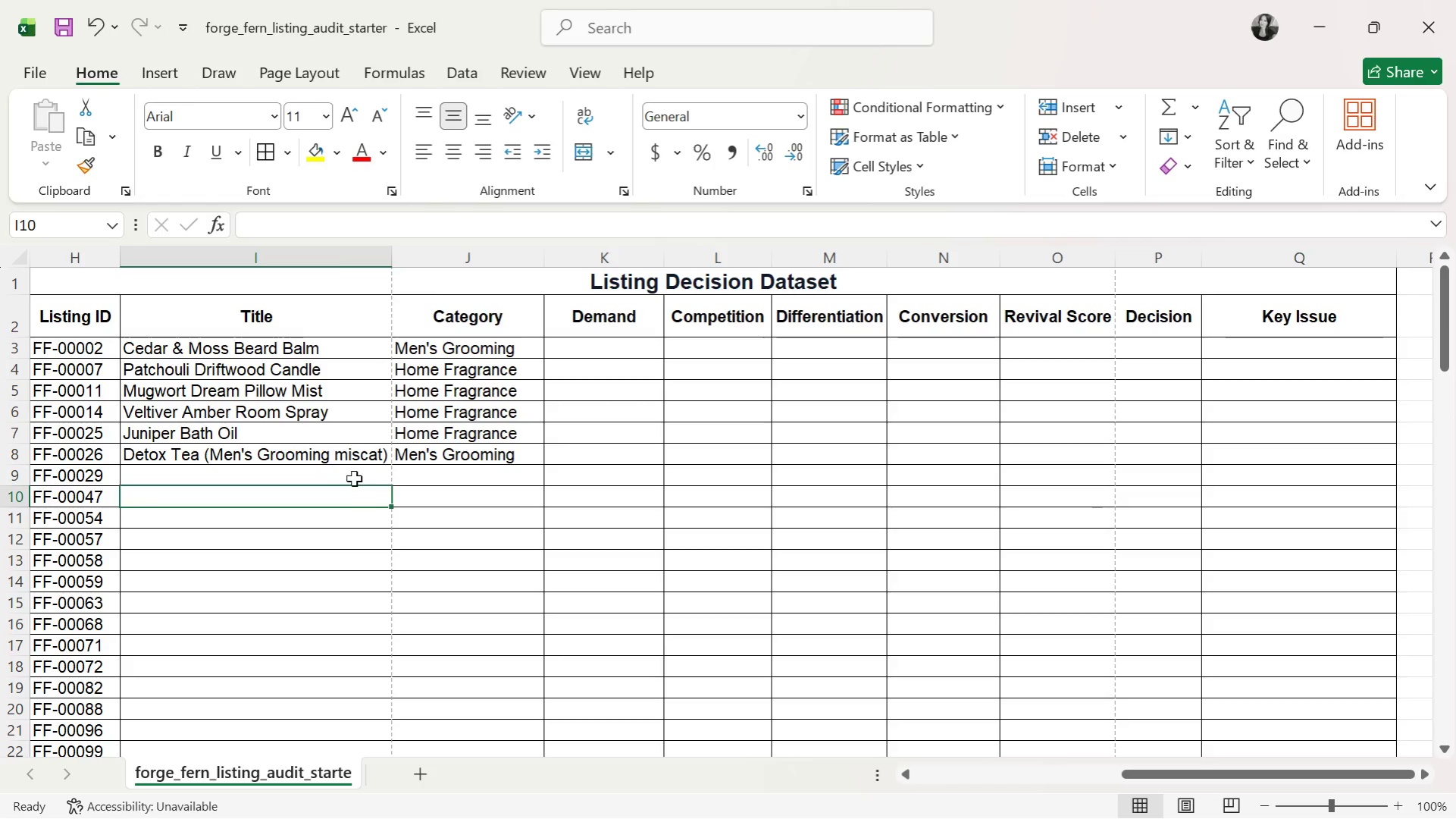 
left_click([354, 475])
 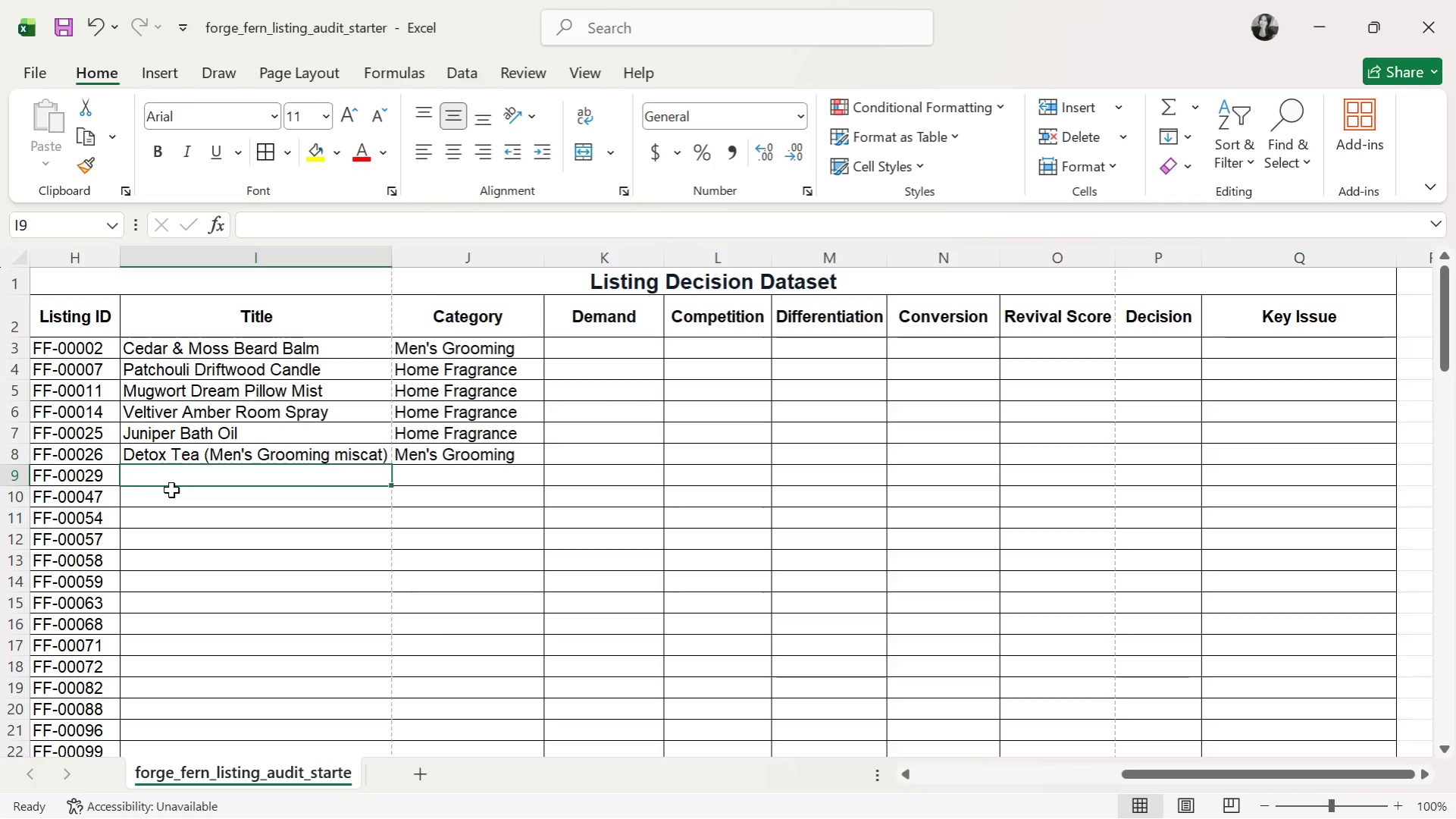 
wait(40.59)
 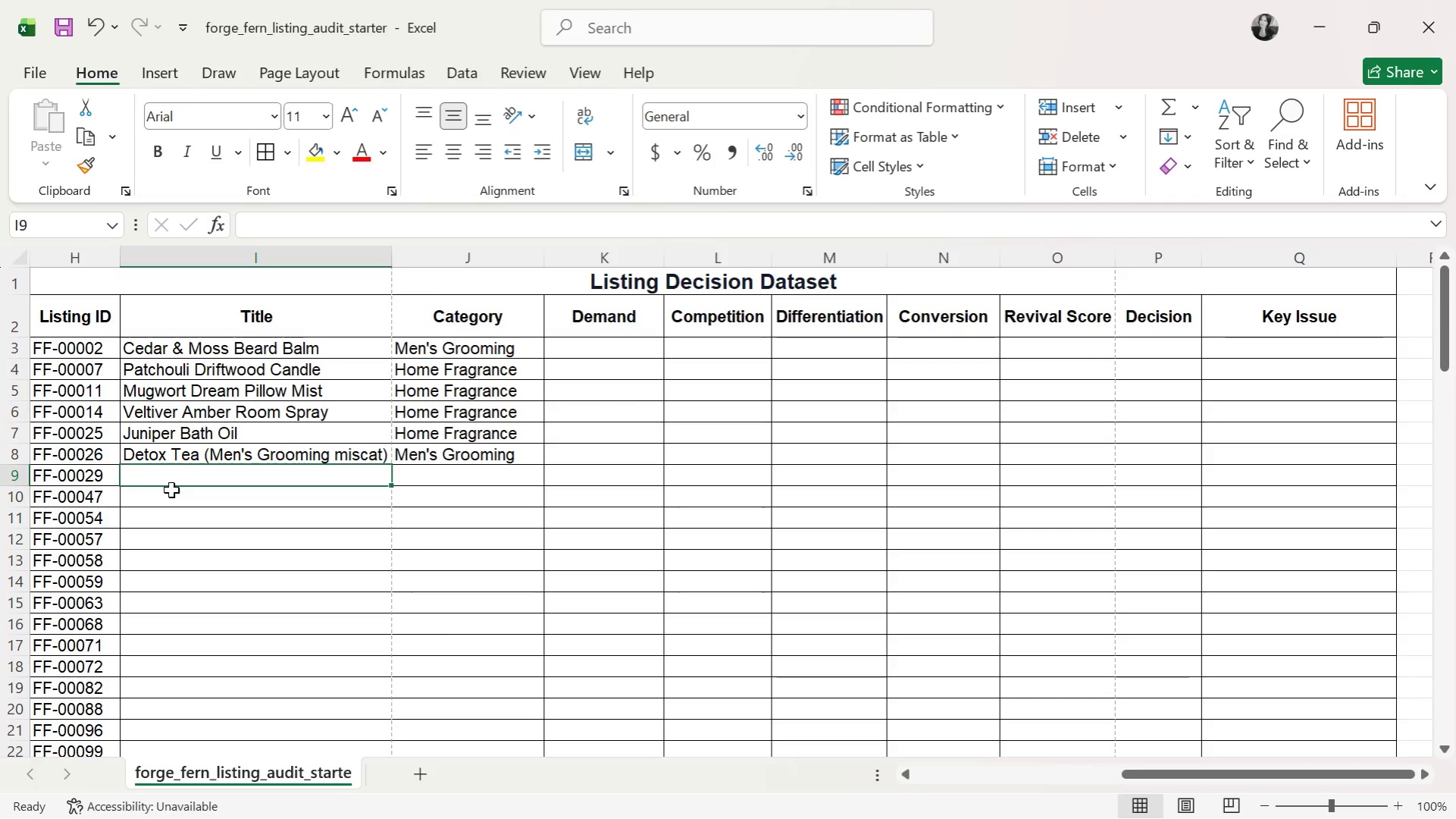 
type(Eucalyptus )
 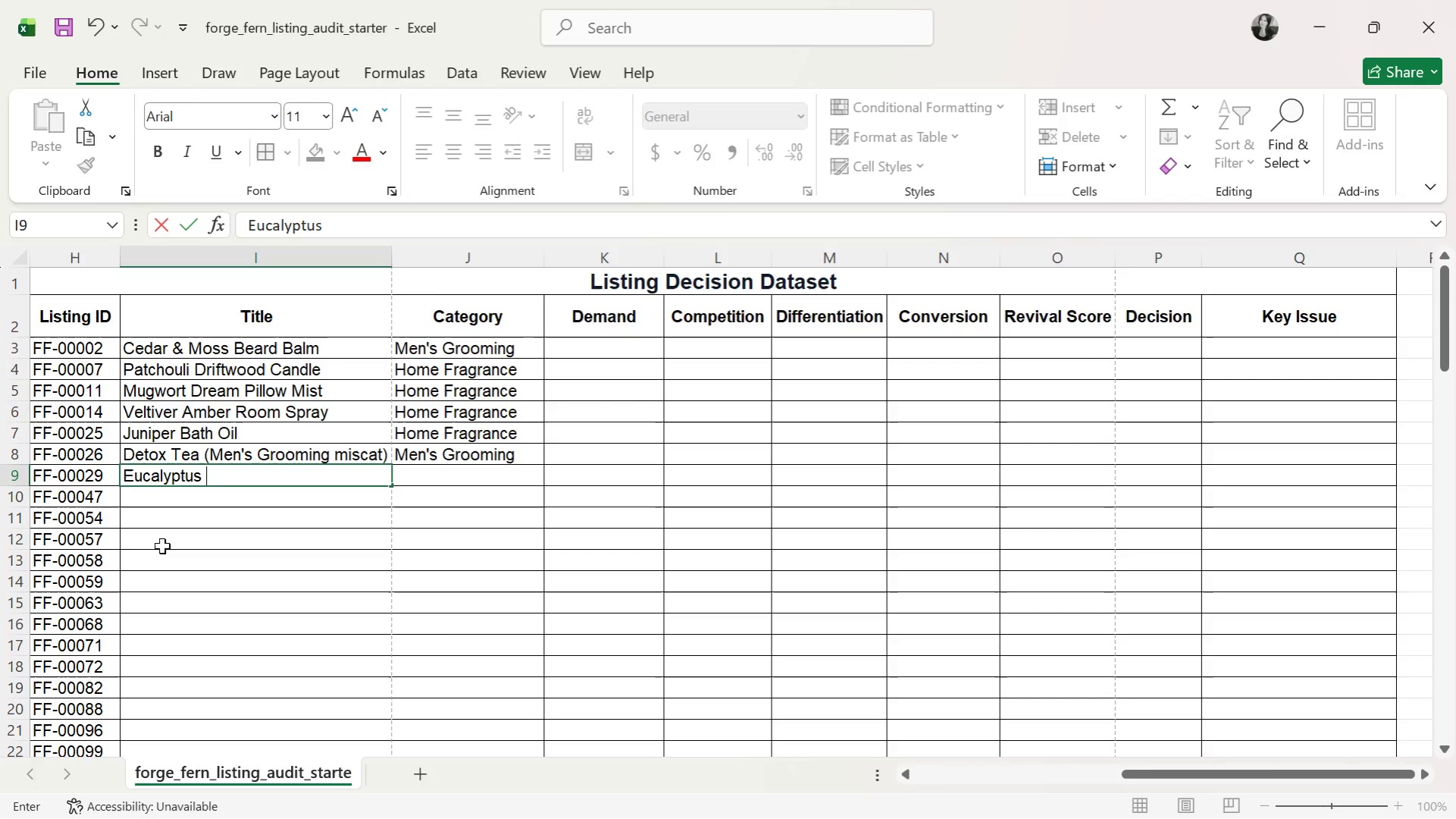 
wait(5.47)
 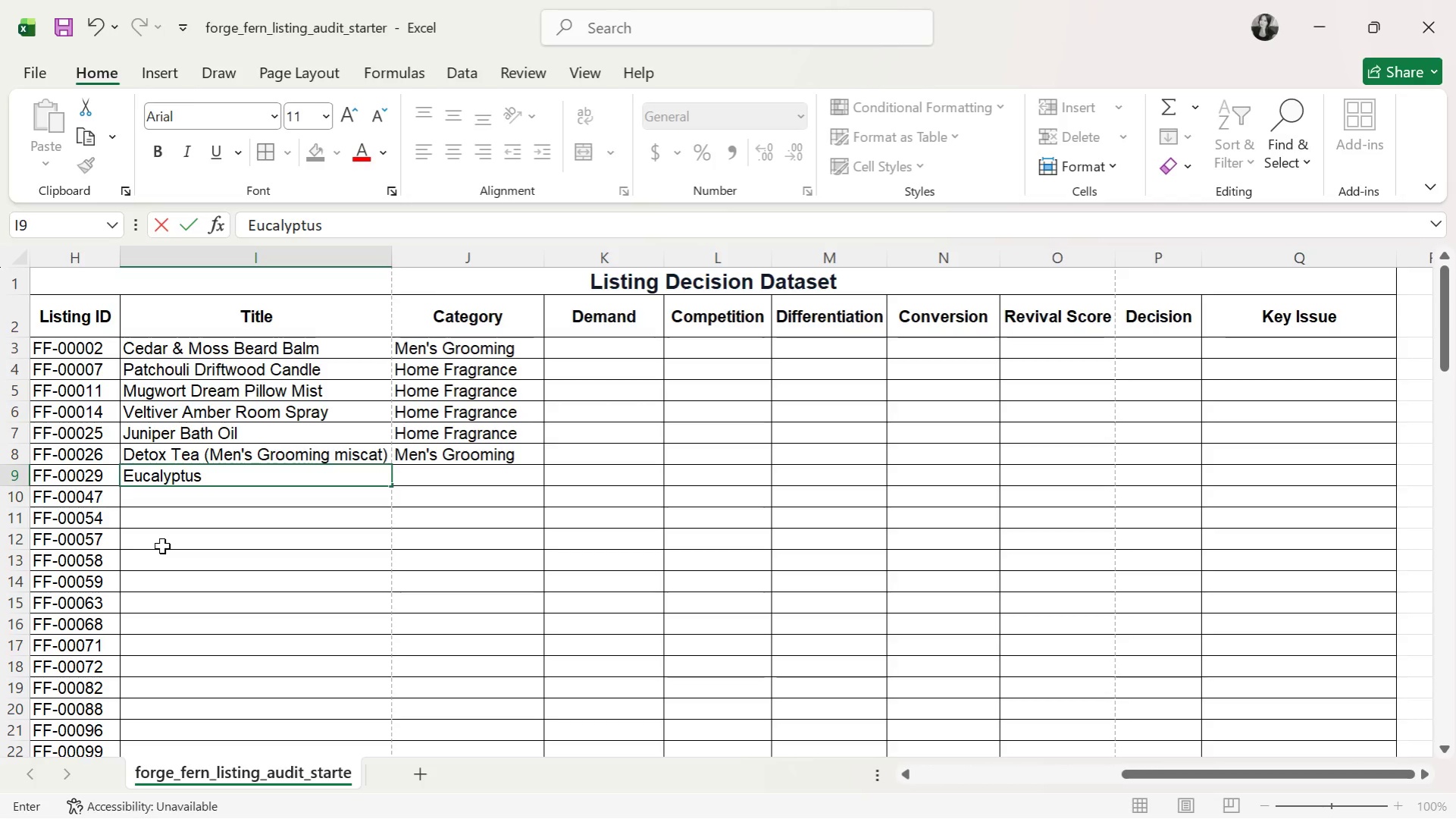 
type(Steam Facial Care)
 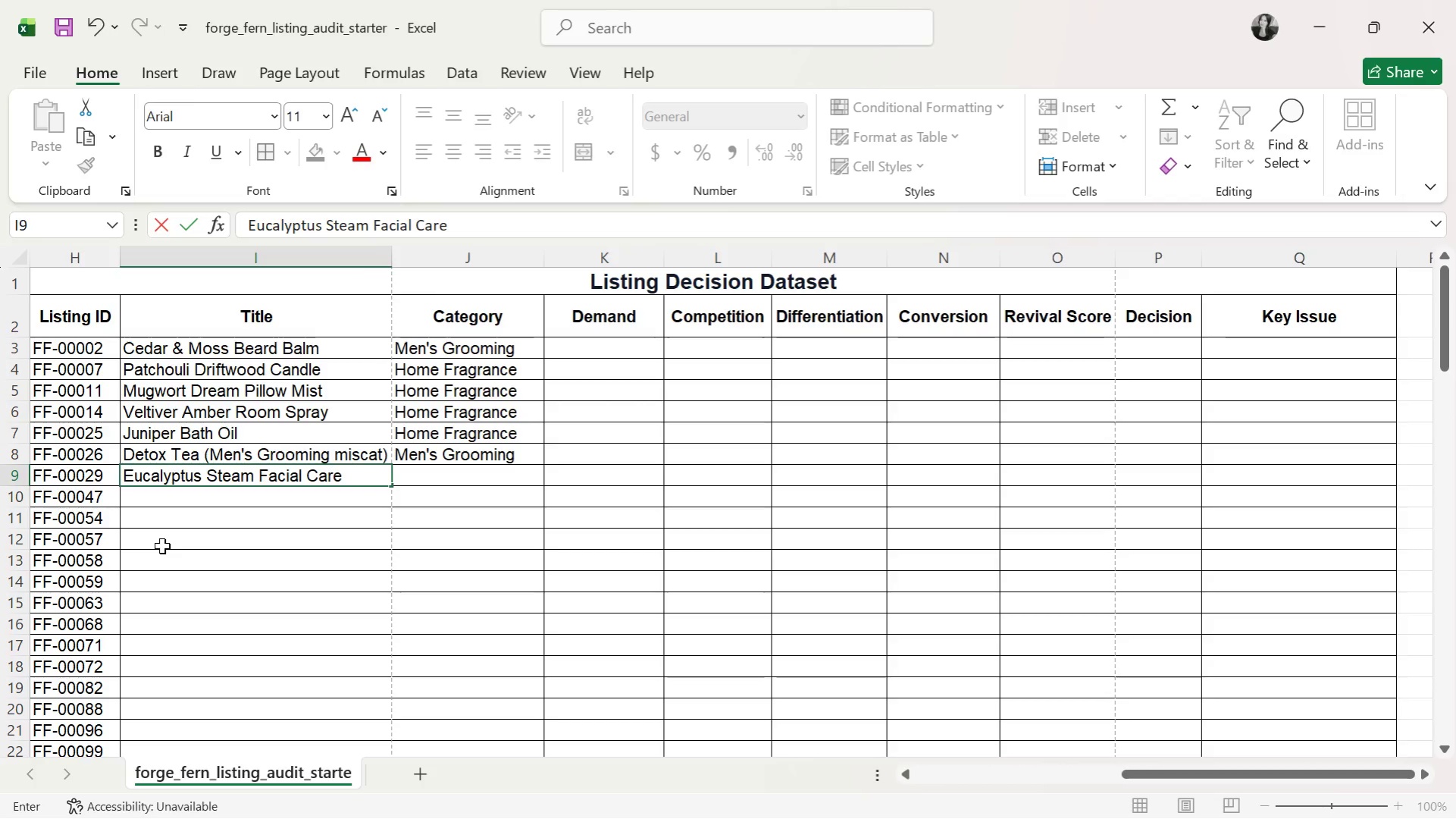 
key(ArrowRight)
 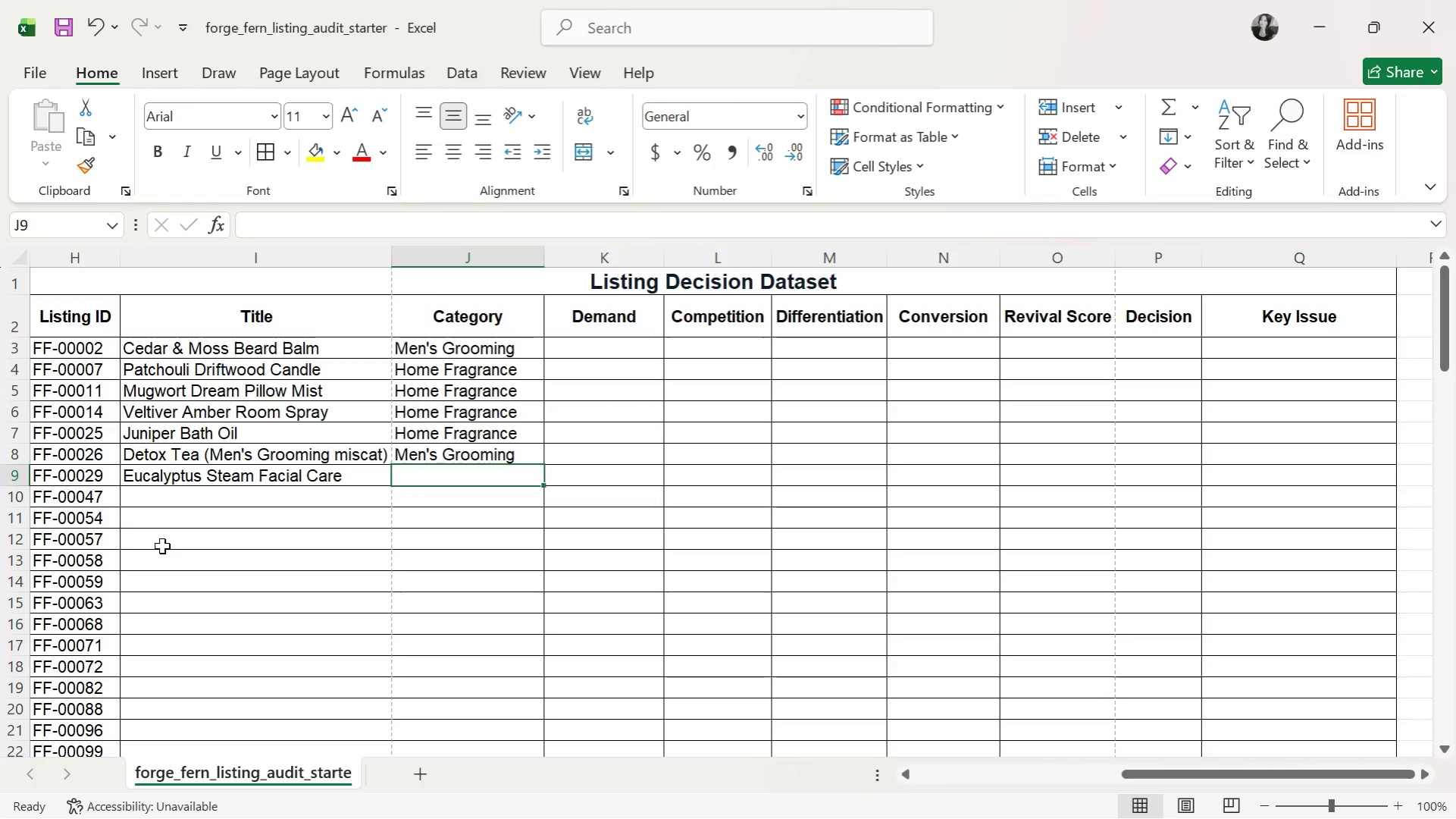 
type(Facial Care)
 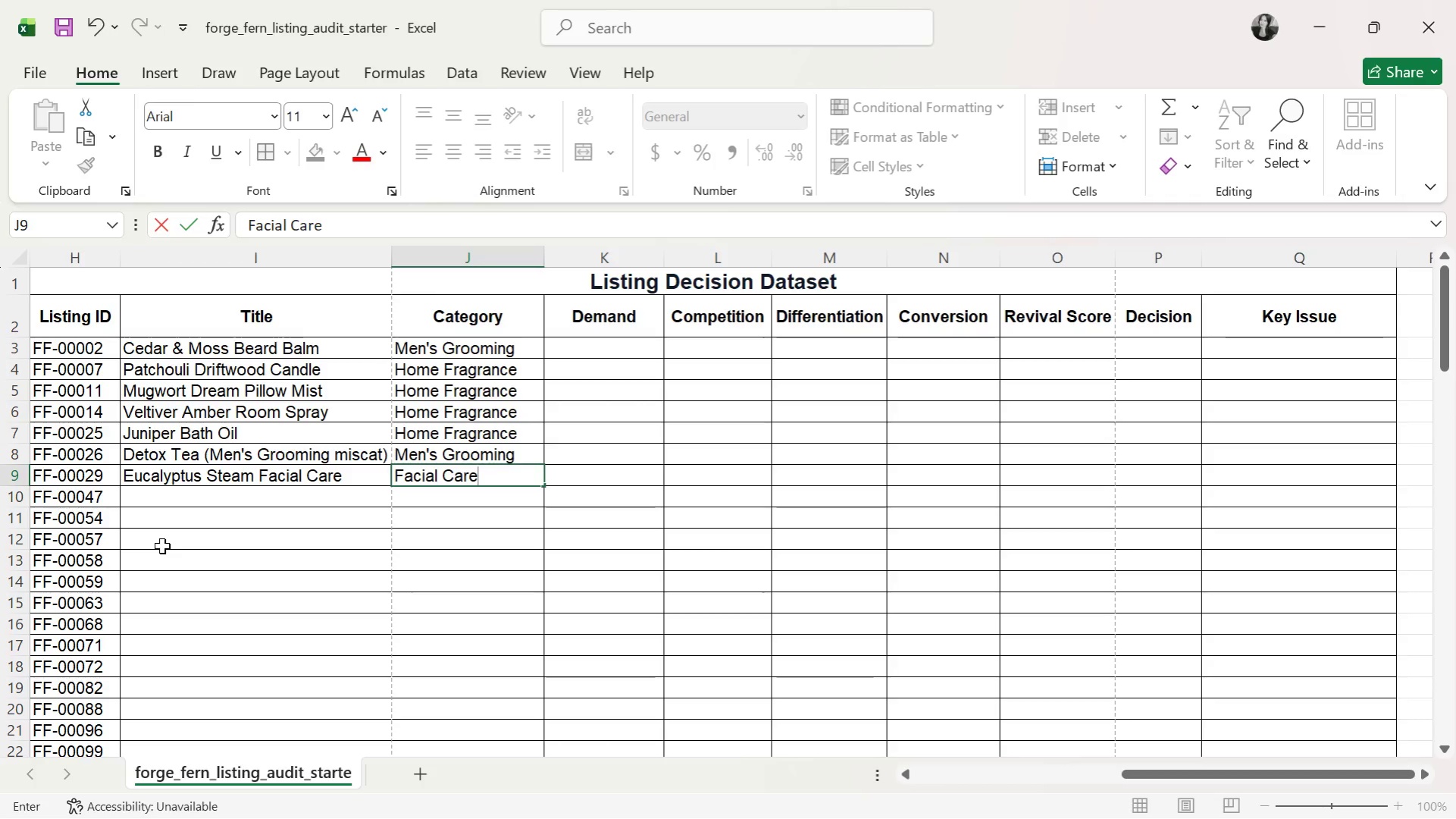 
key(Enter)
 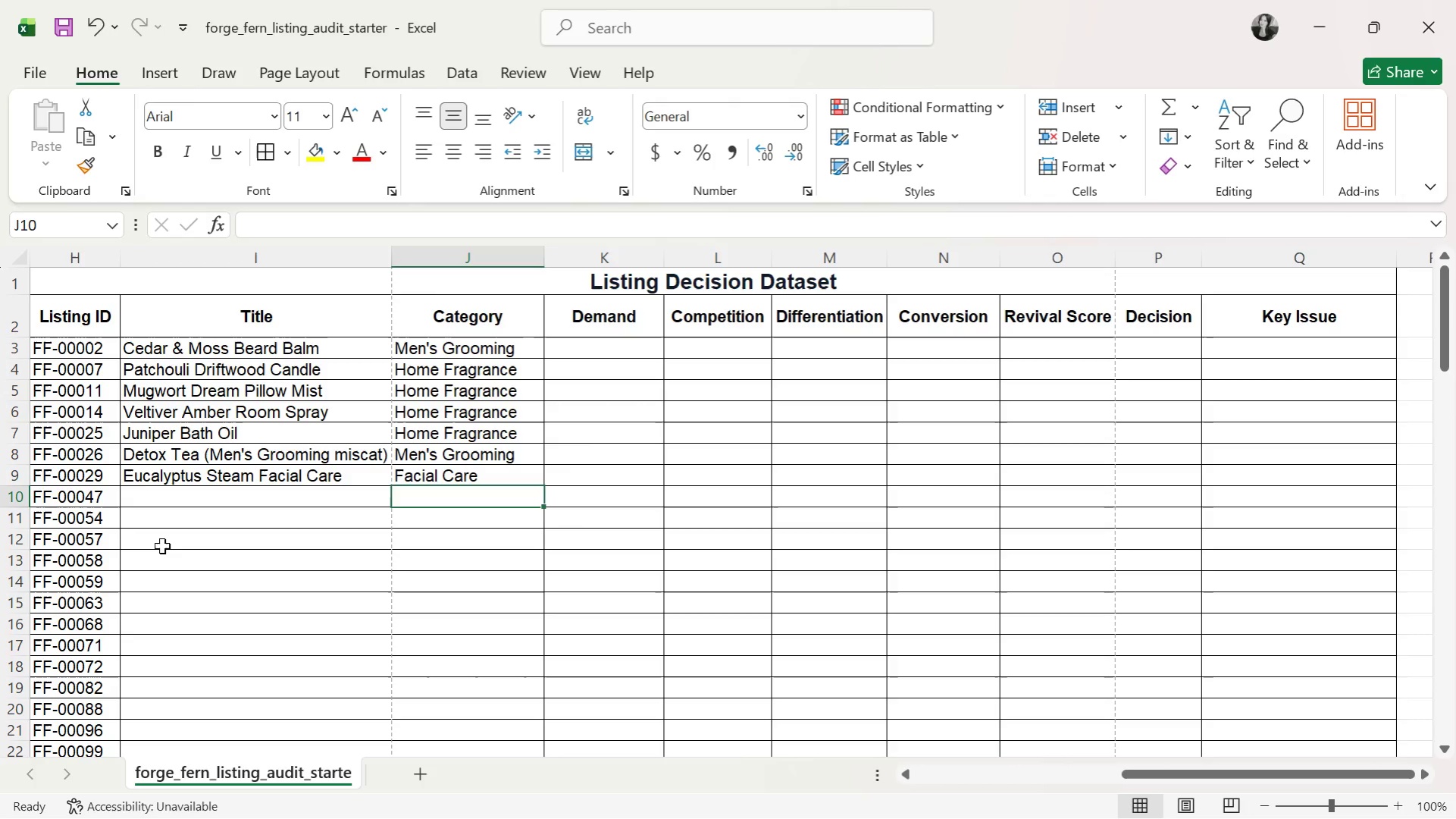 
key(ArrowLeft)
 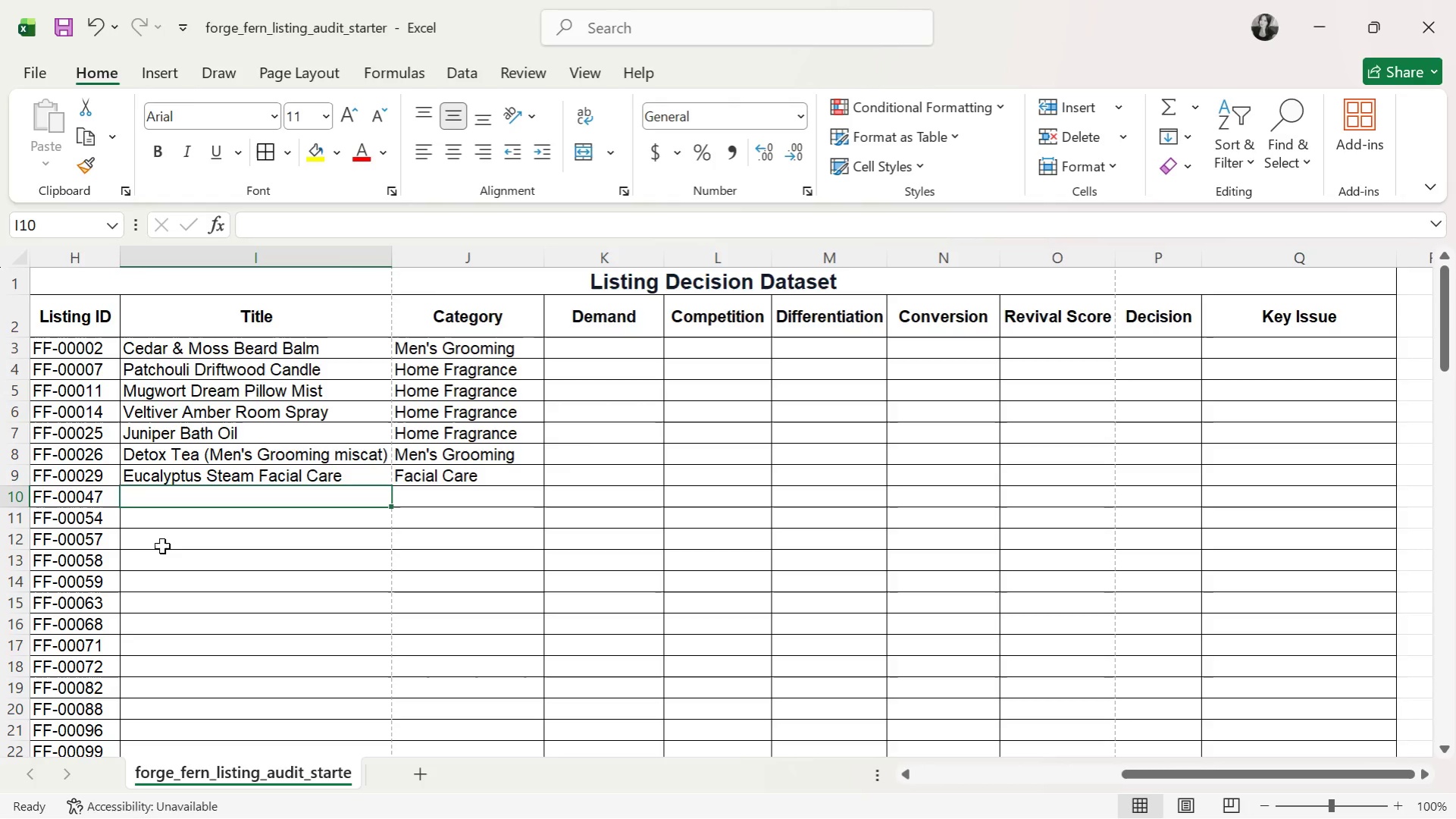 
type(Mug)
 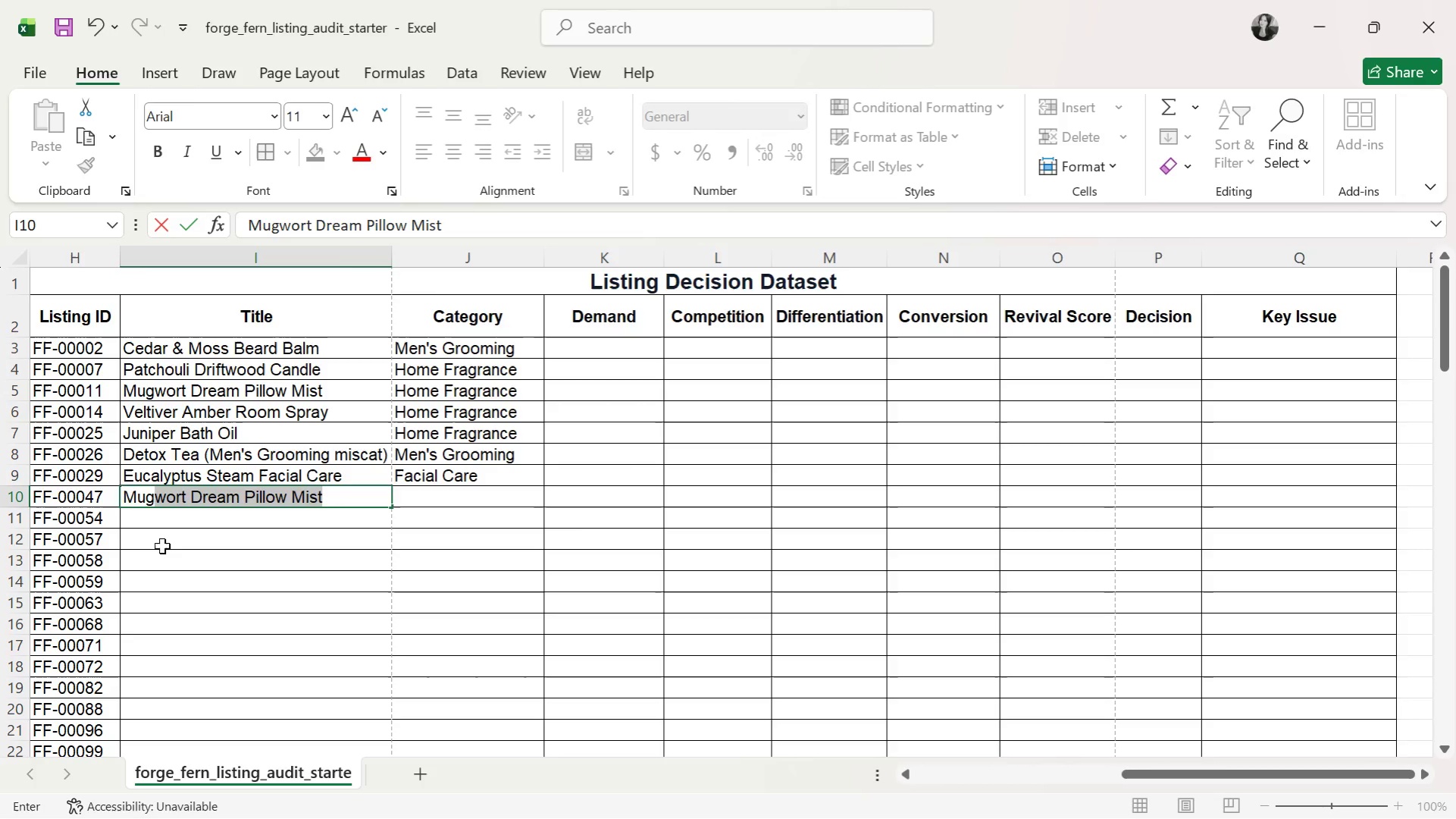 
type(wory)
key(Backspace)
type(t Pillow Mist)
 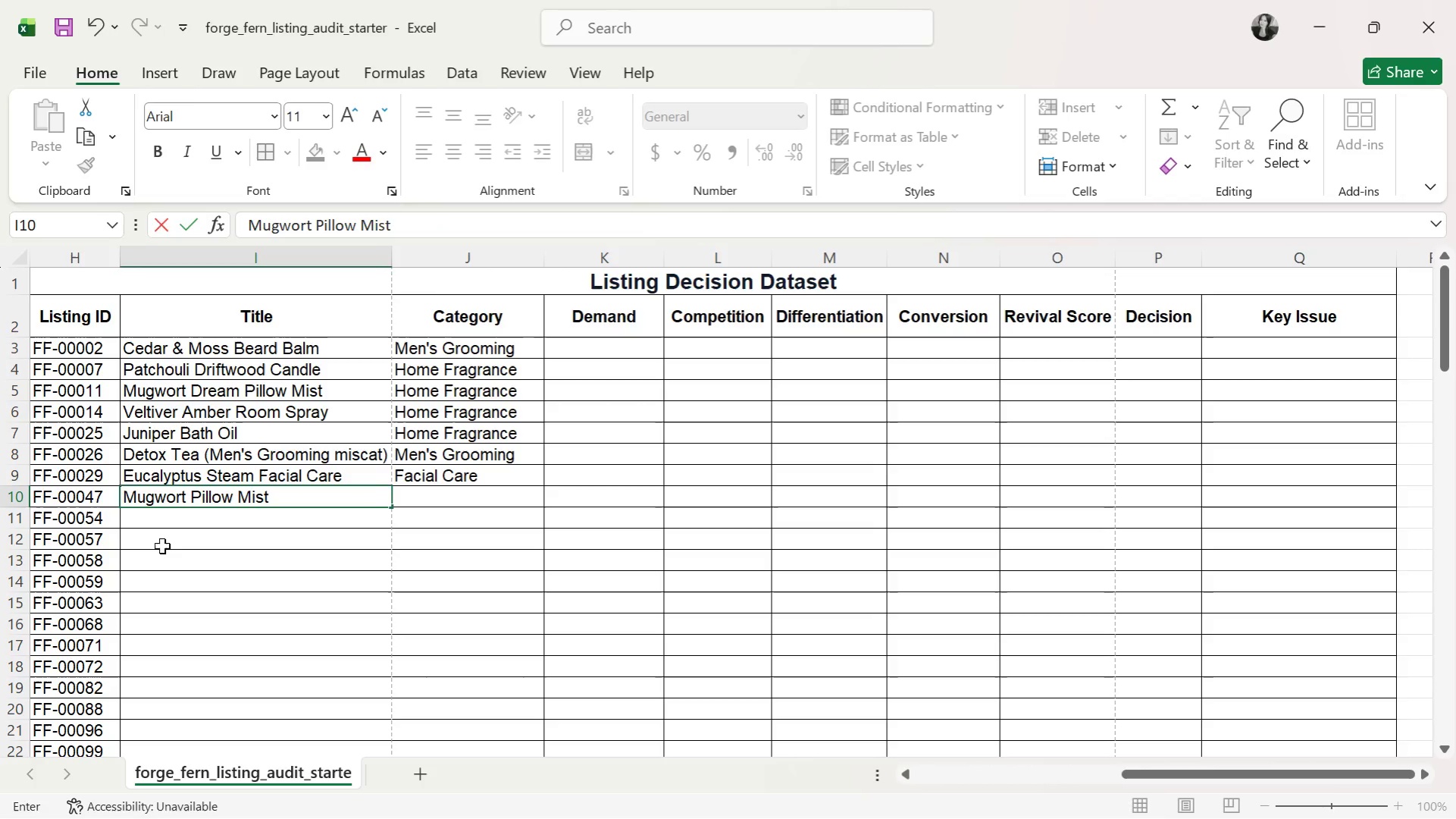 
key(ArrowRight)
 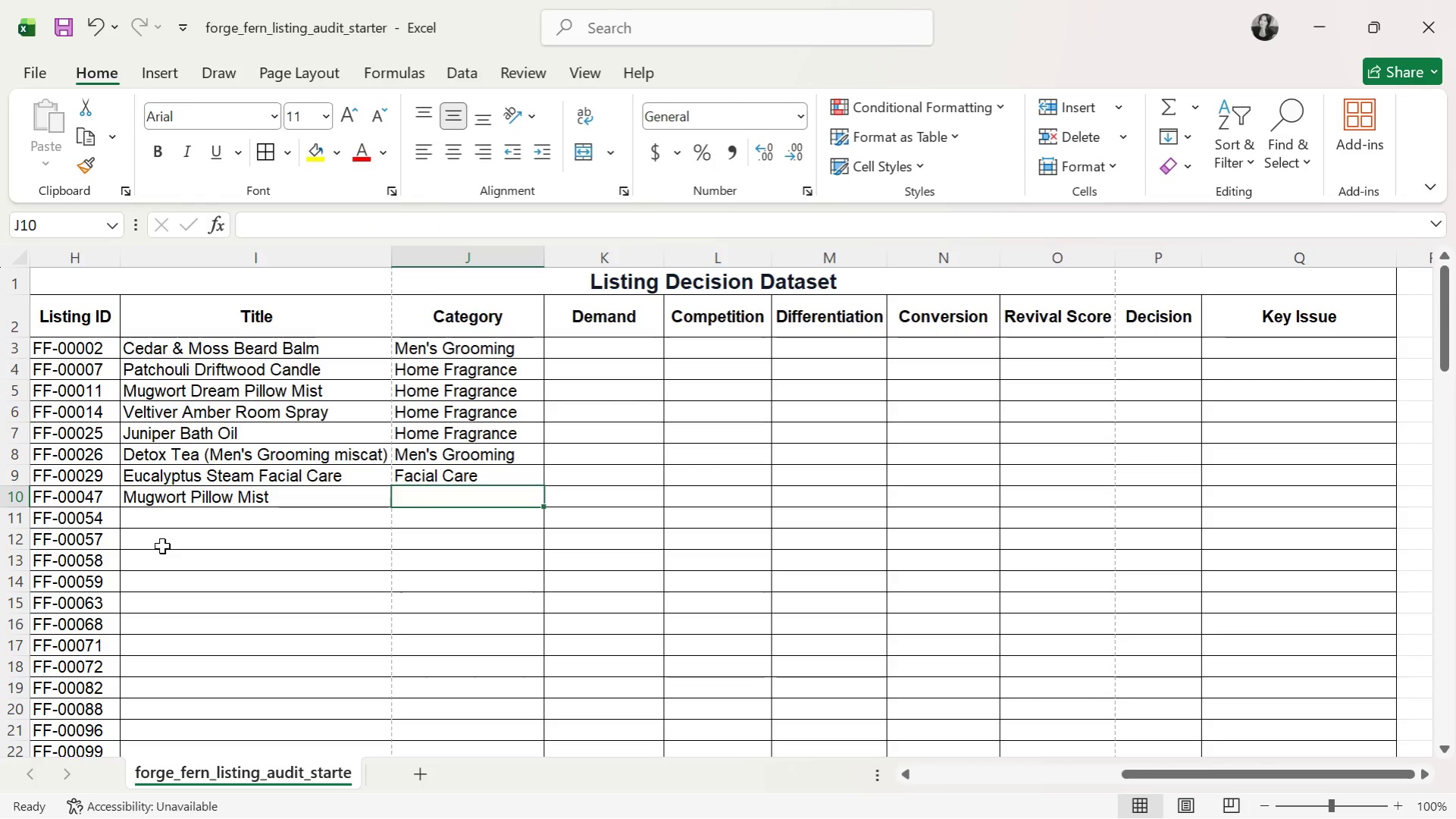 
type(Hair Care)
 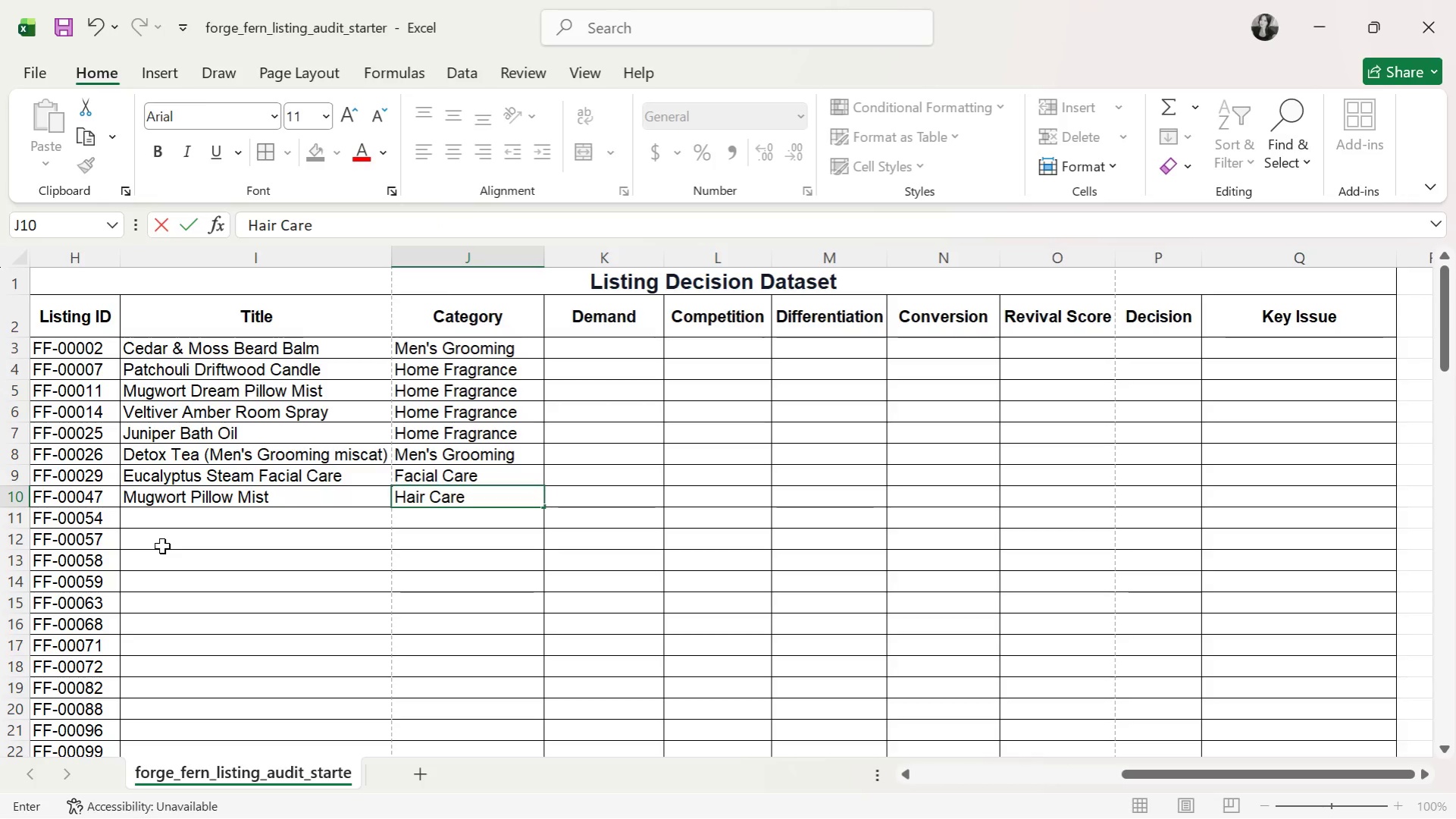 
key(ArrowDown)
 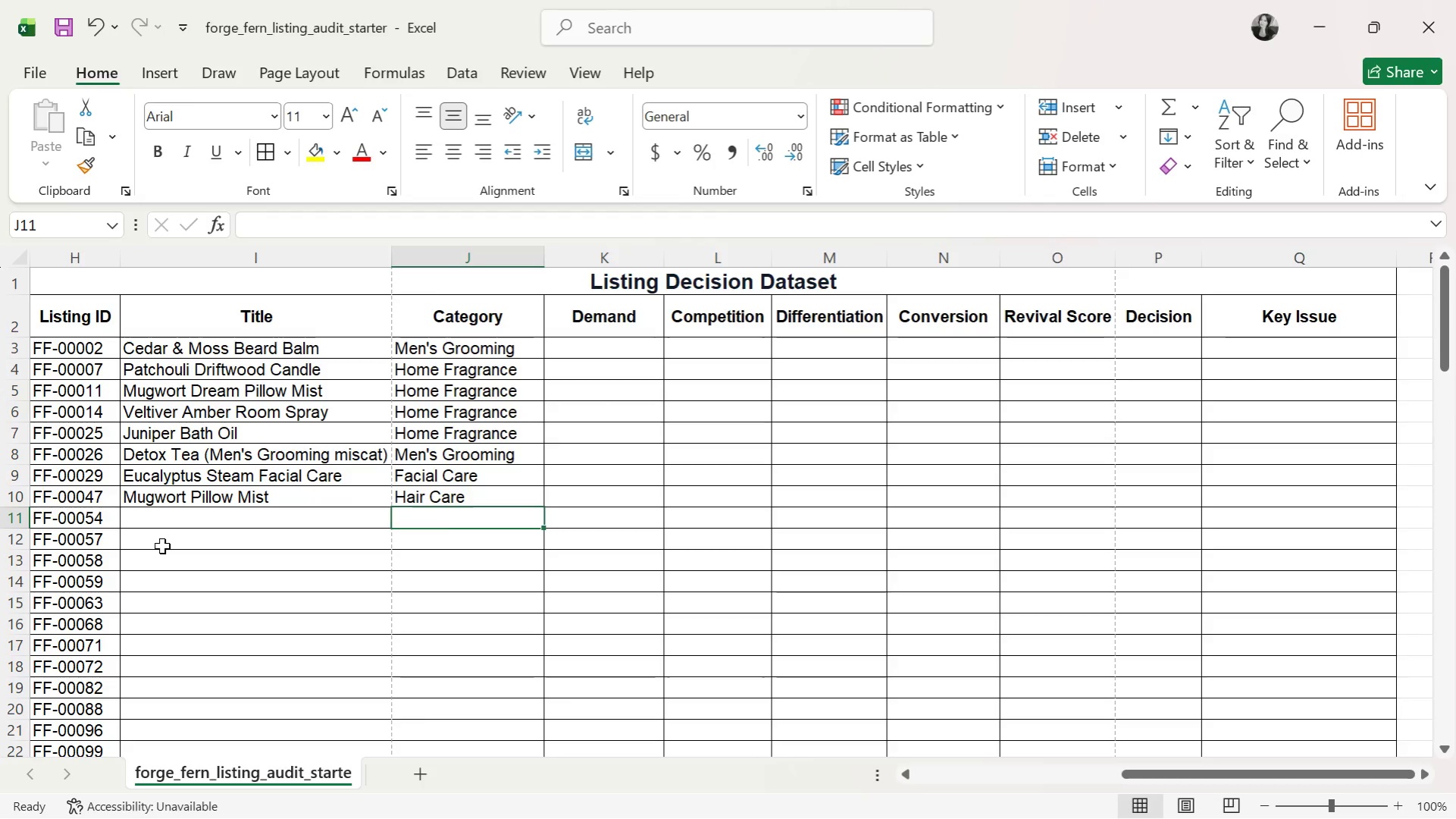 
key(ArrowLeft)
 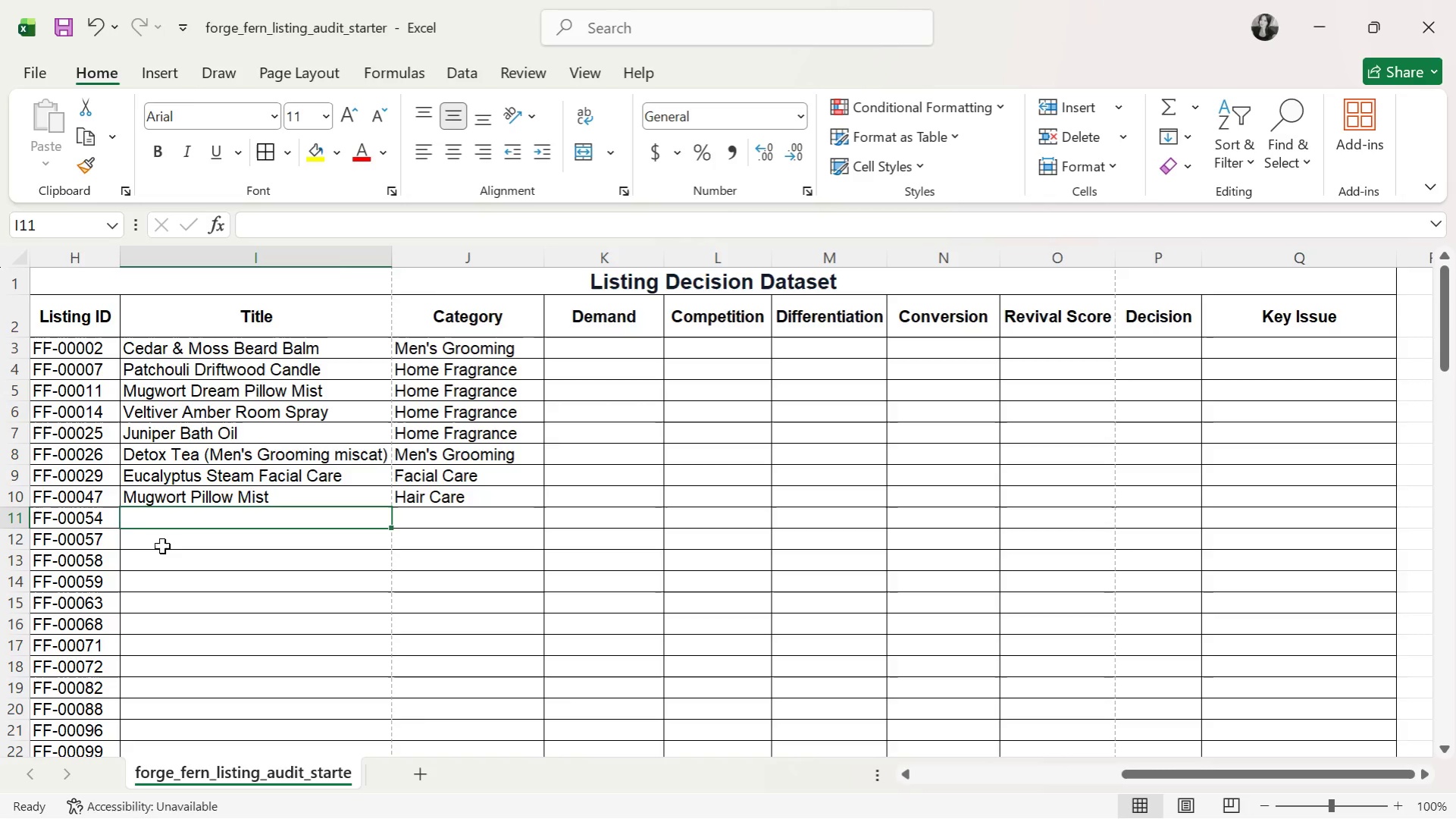 
wait(5.11)
 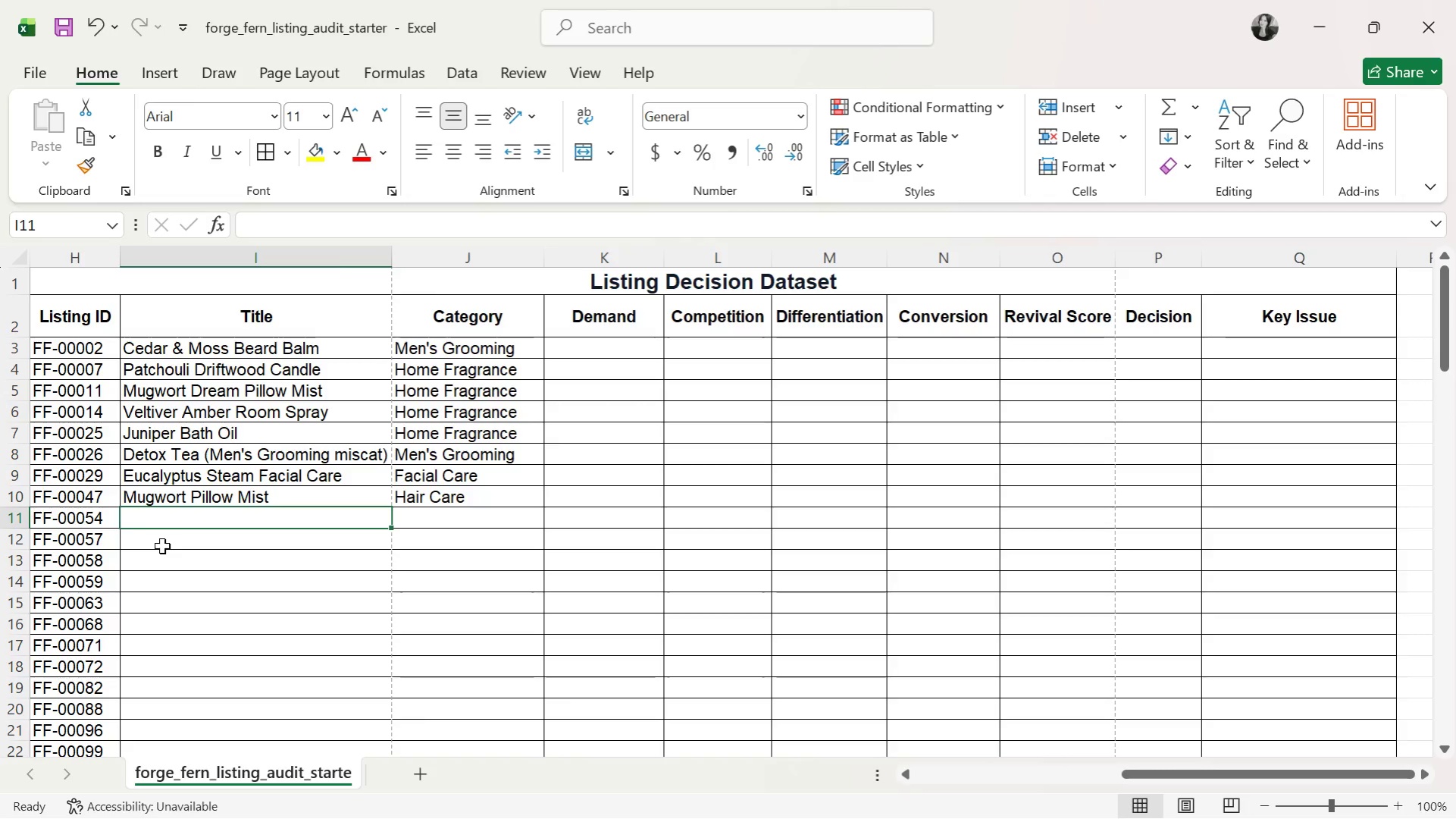 
type(Patchouli )
 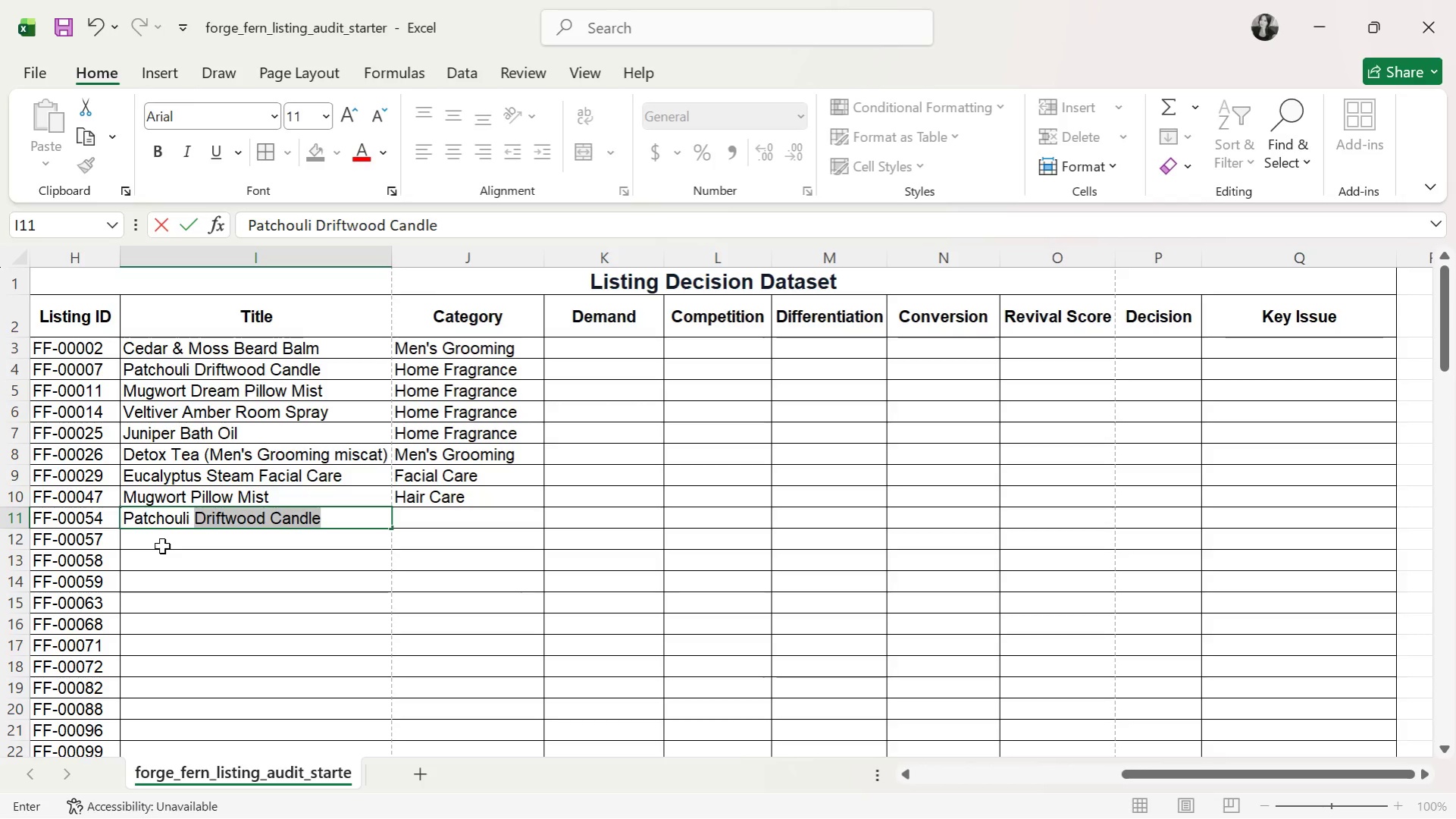 
wait(6.89)
 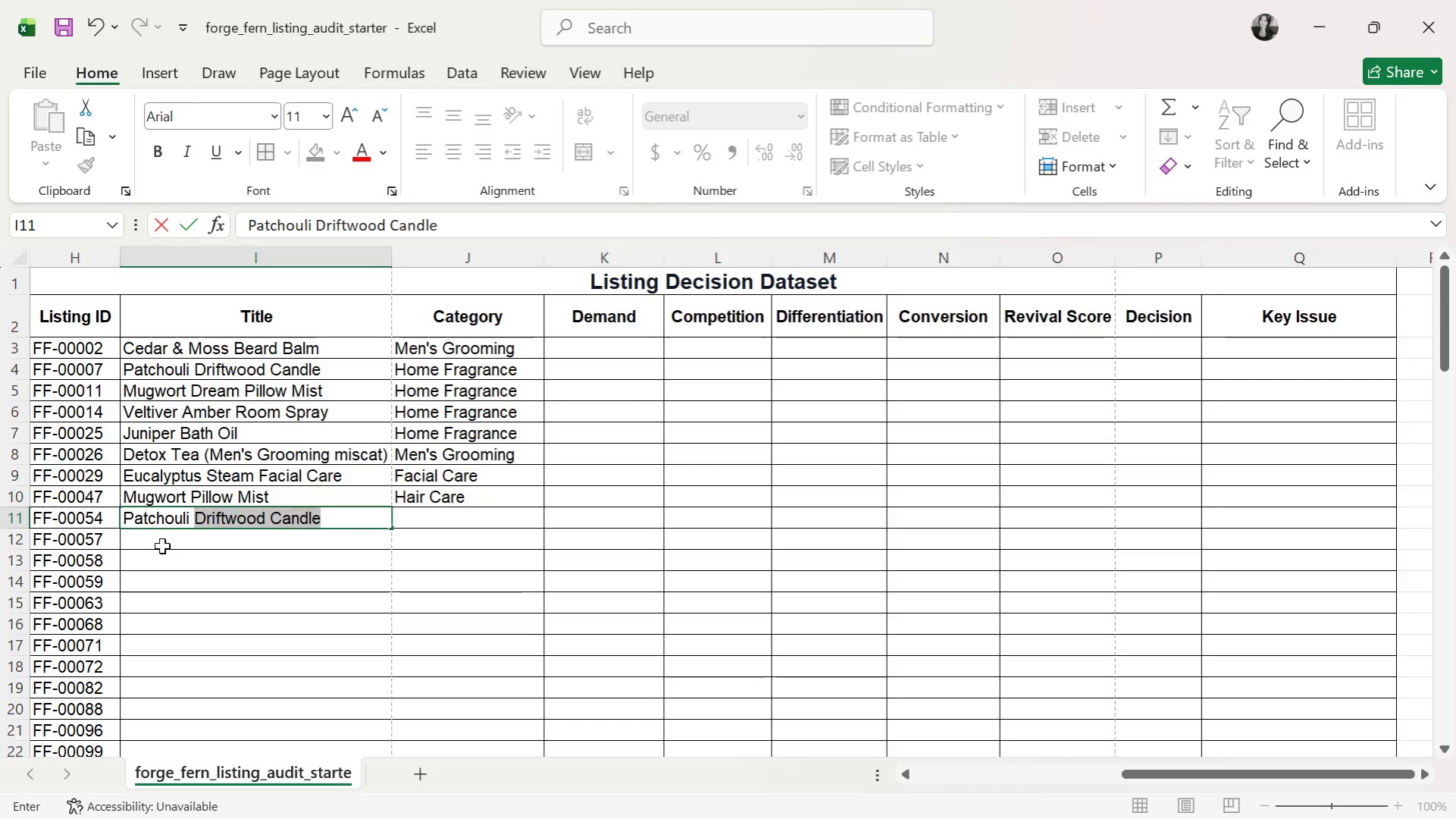 
type(Candle)
 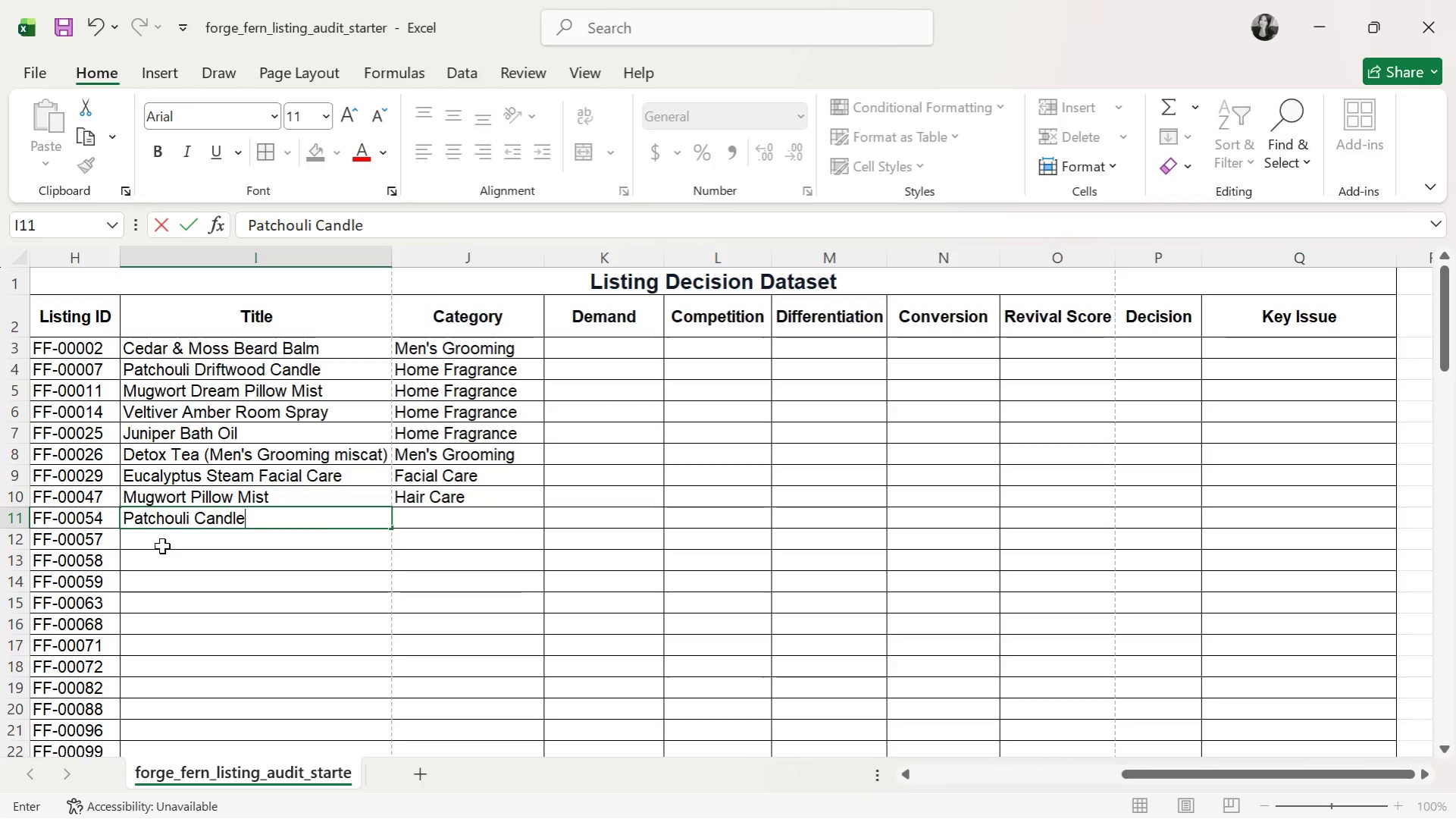 
key(ArrowRight)
 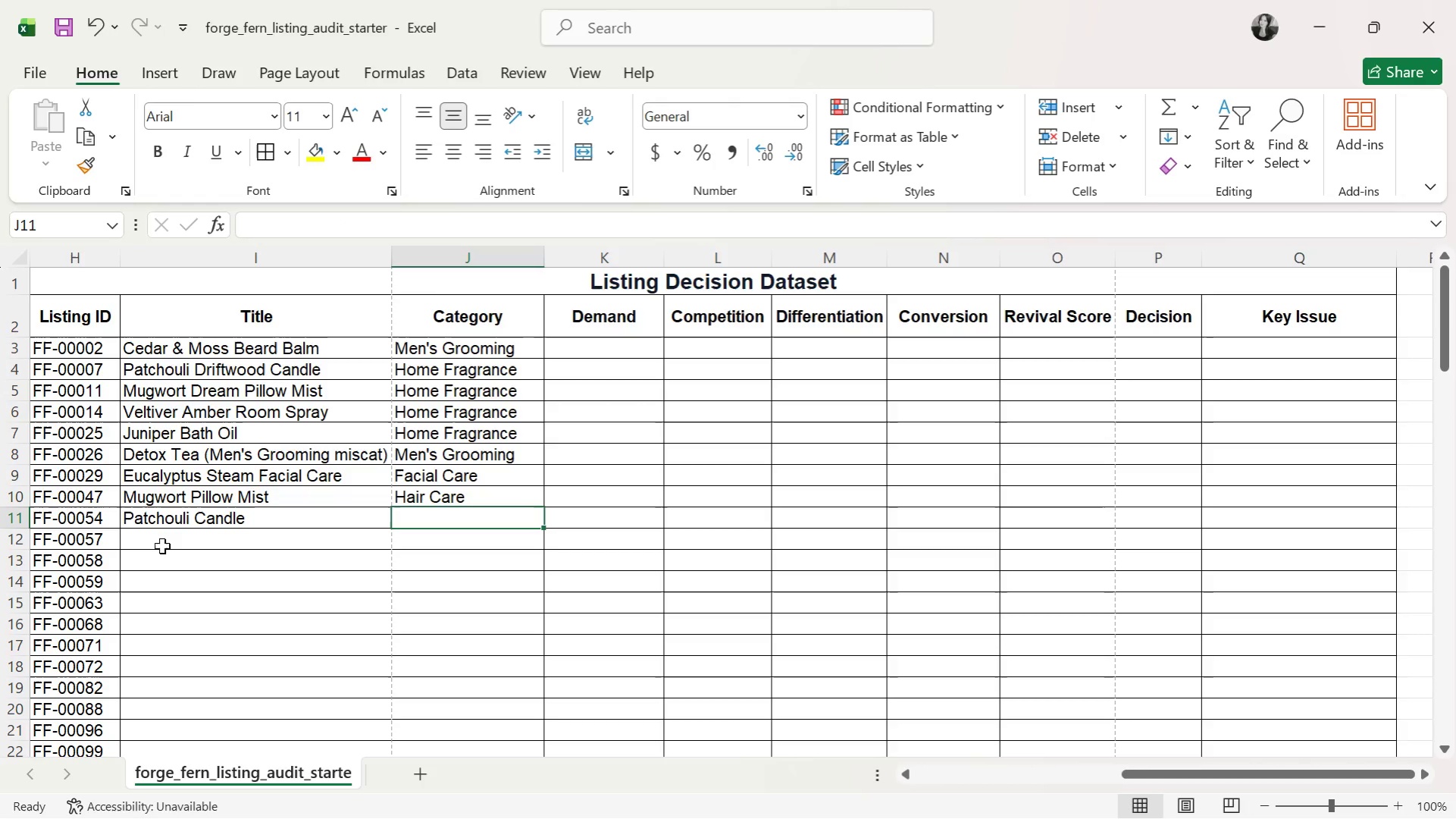 
type(Body Care)
 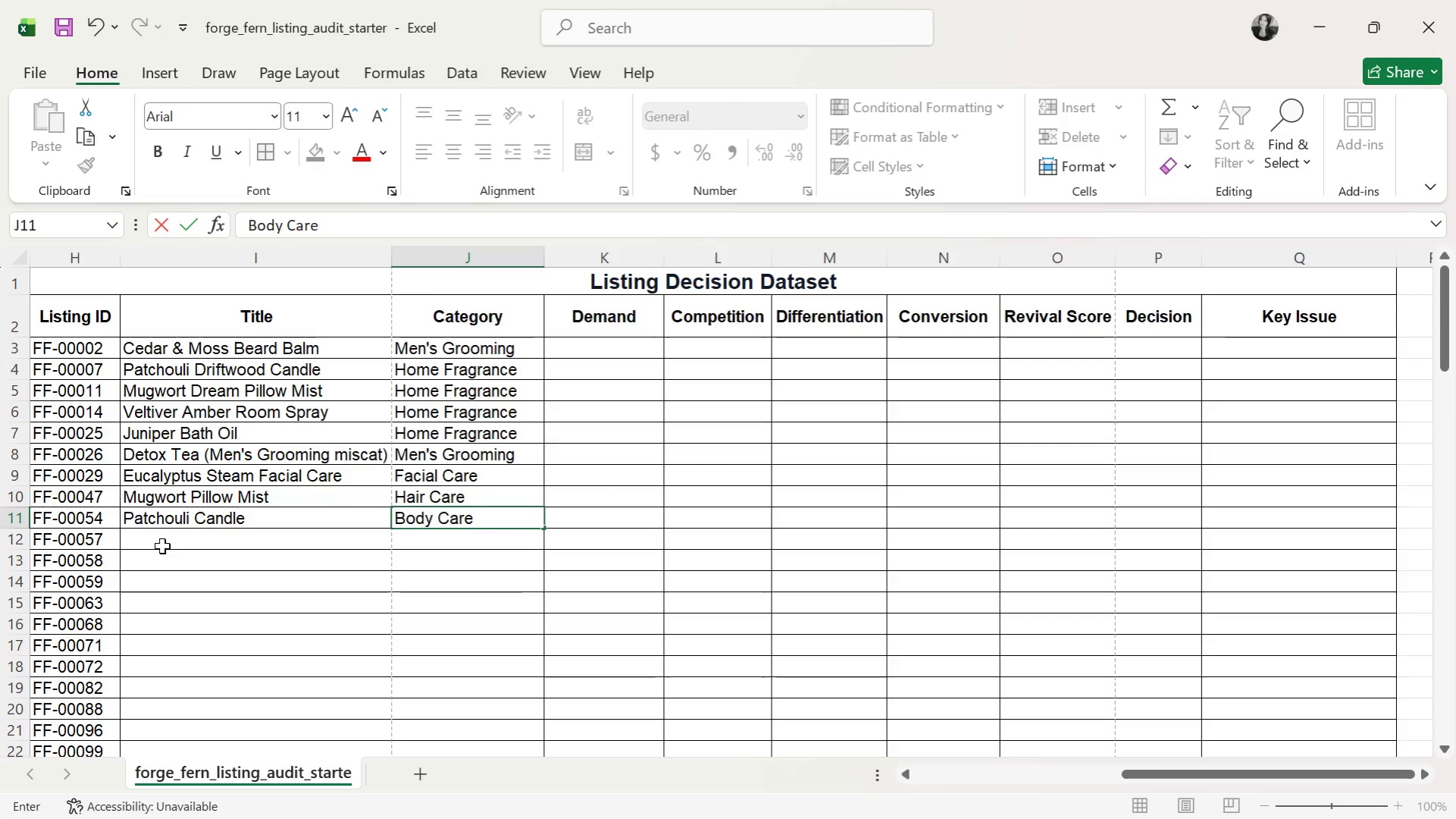 
key(ArrowDown)
 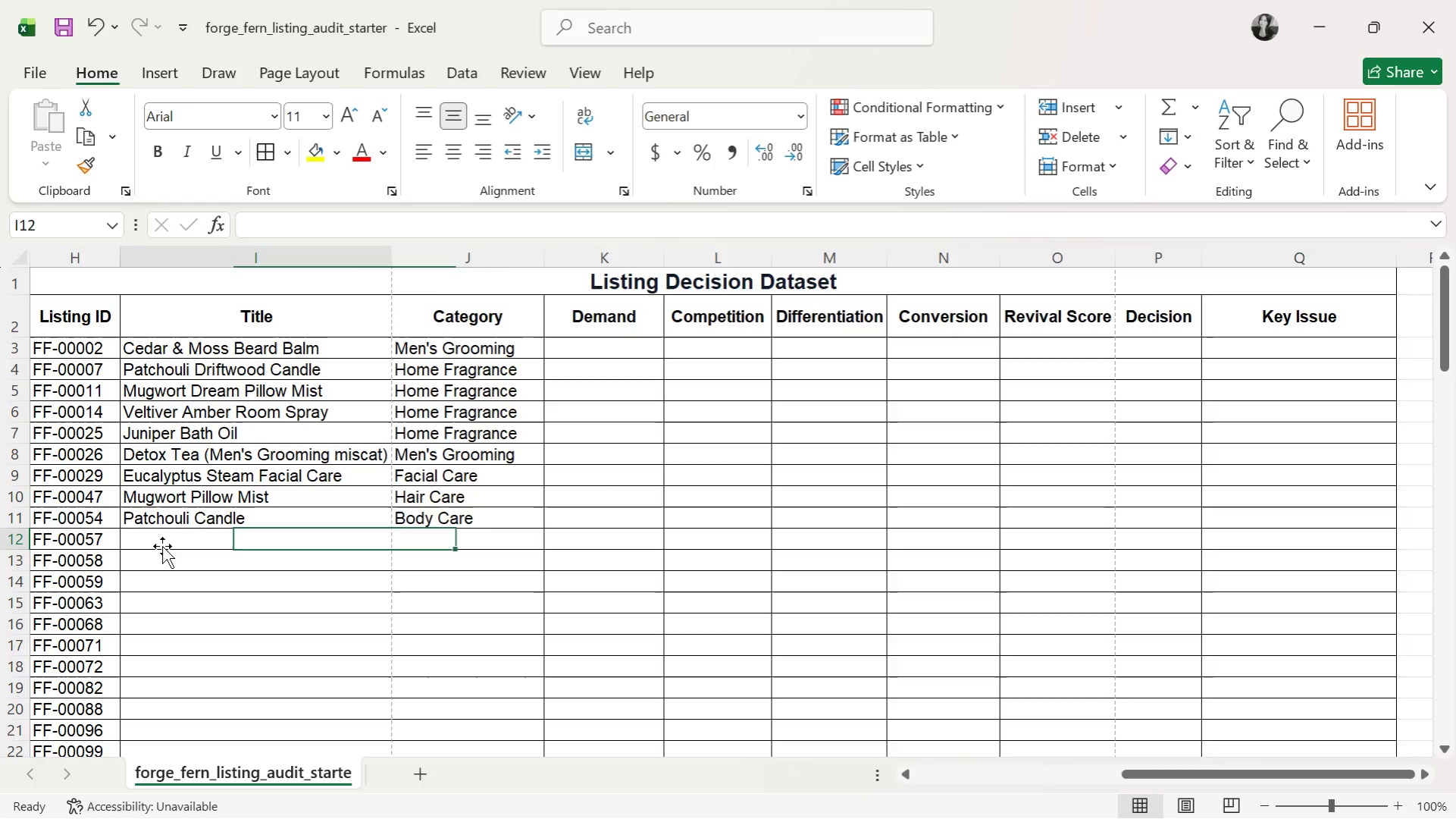 
key(ArrowLeft)
 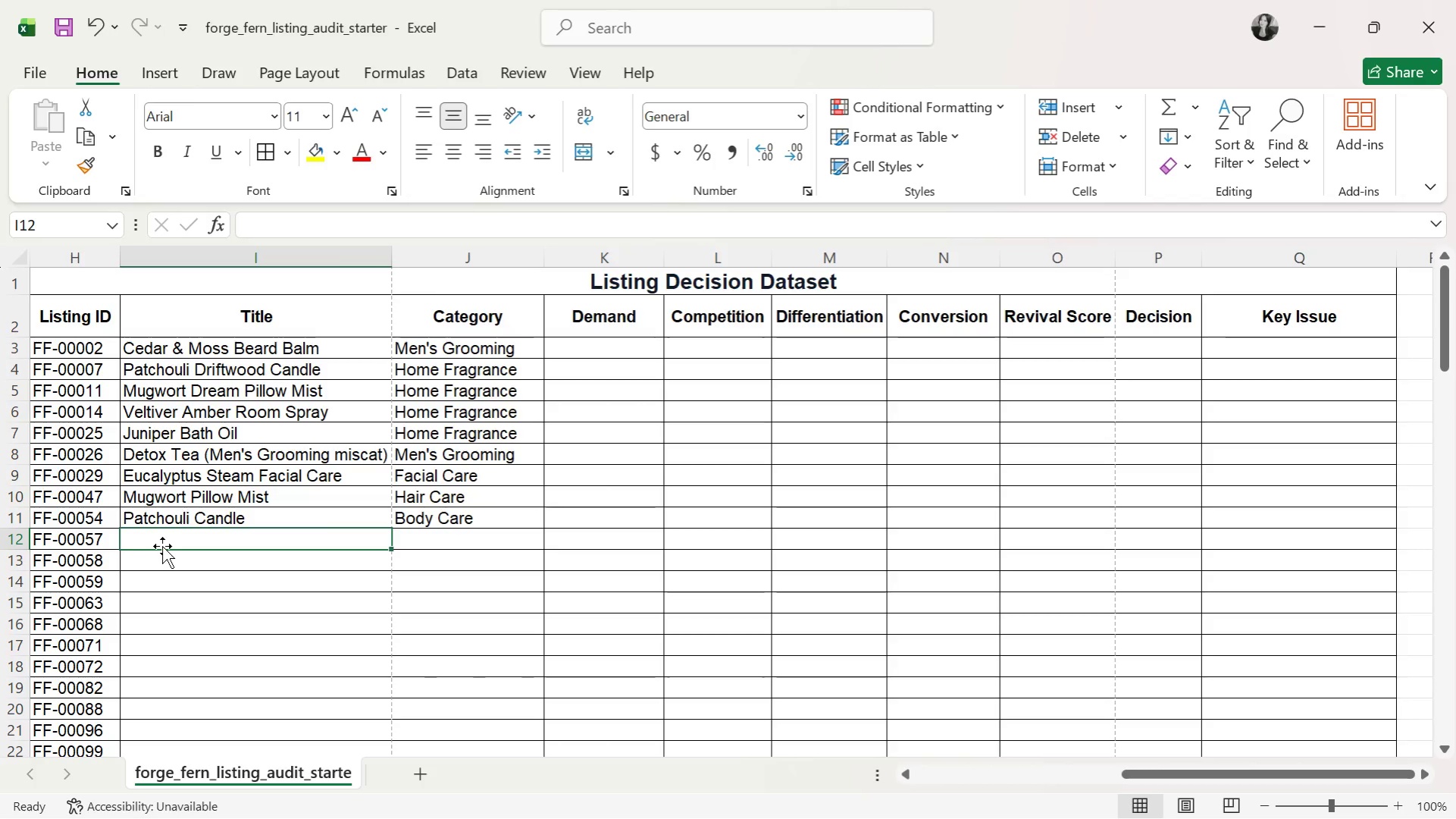 
type(Turmeric)
 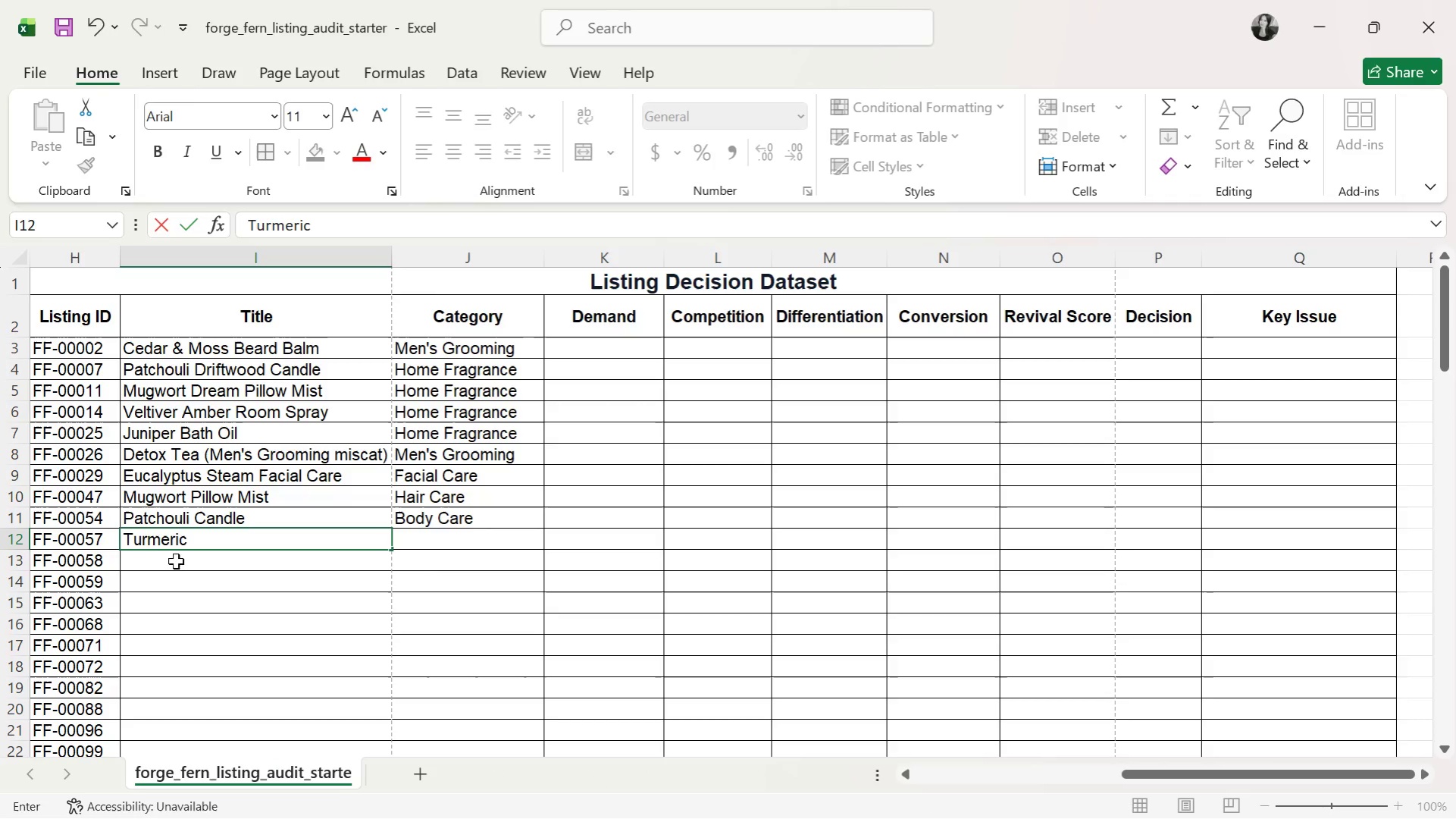 
type( Face Mask)
 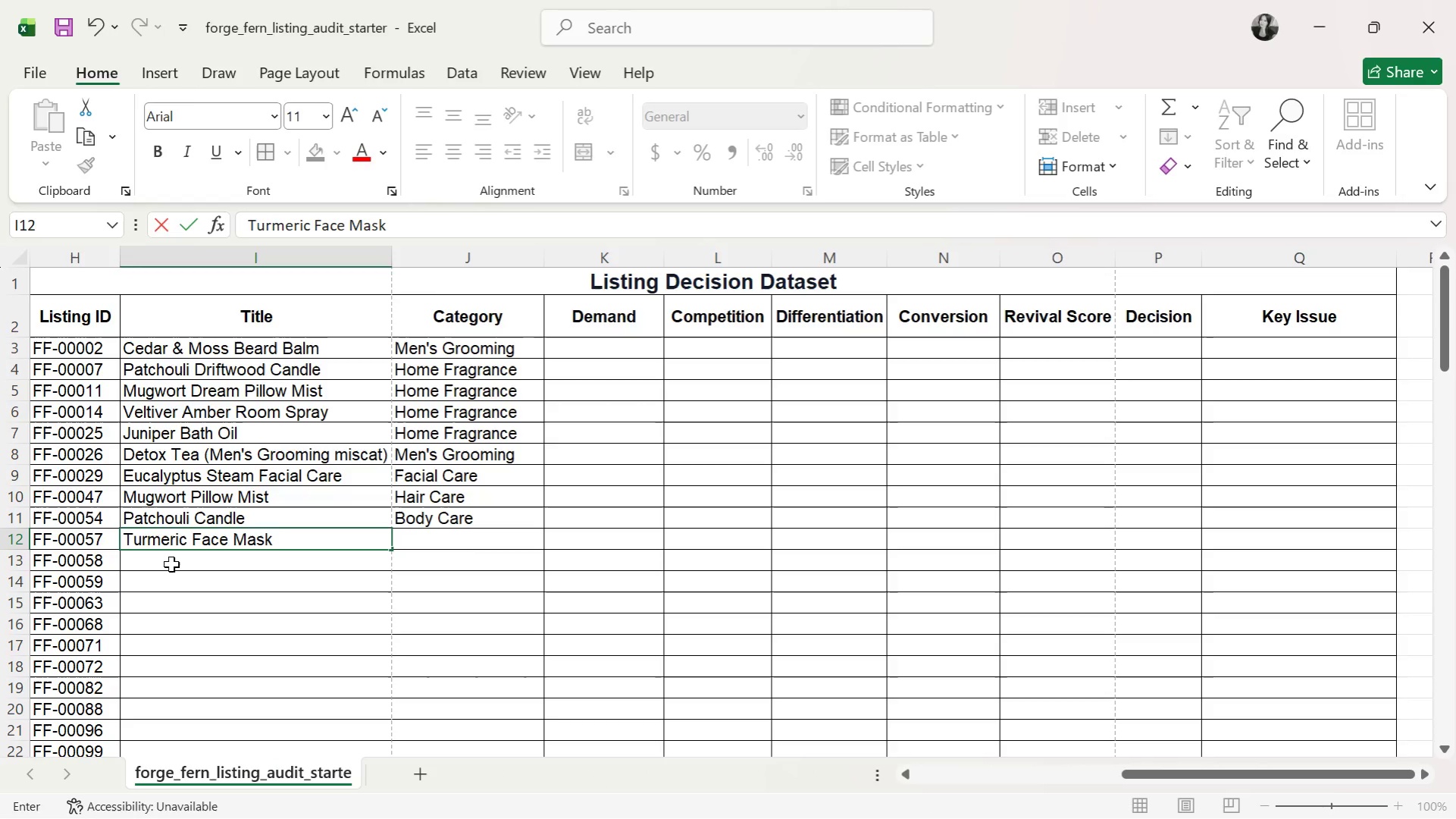 
key(ArrowRight)
 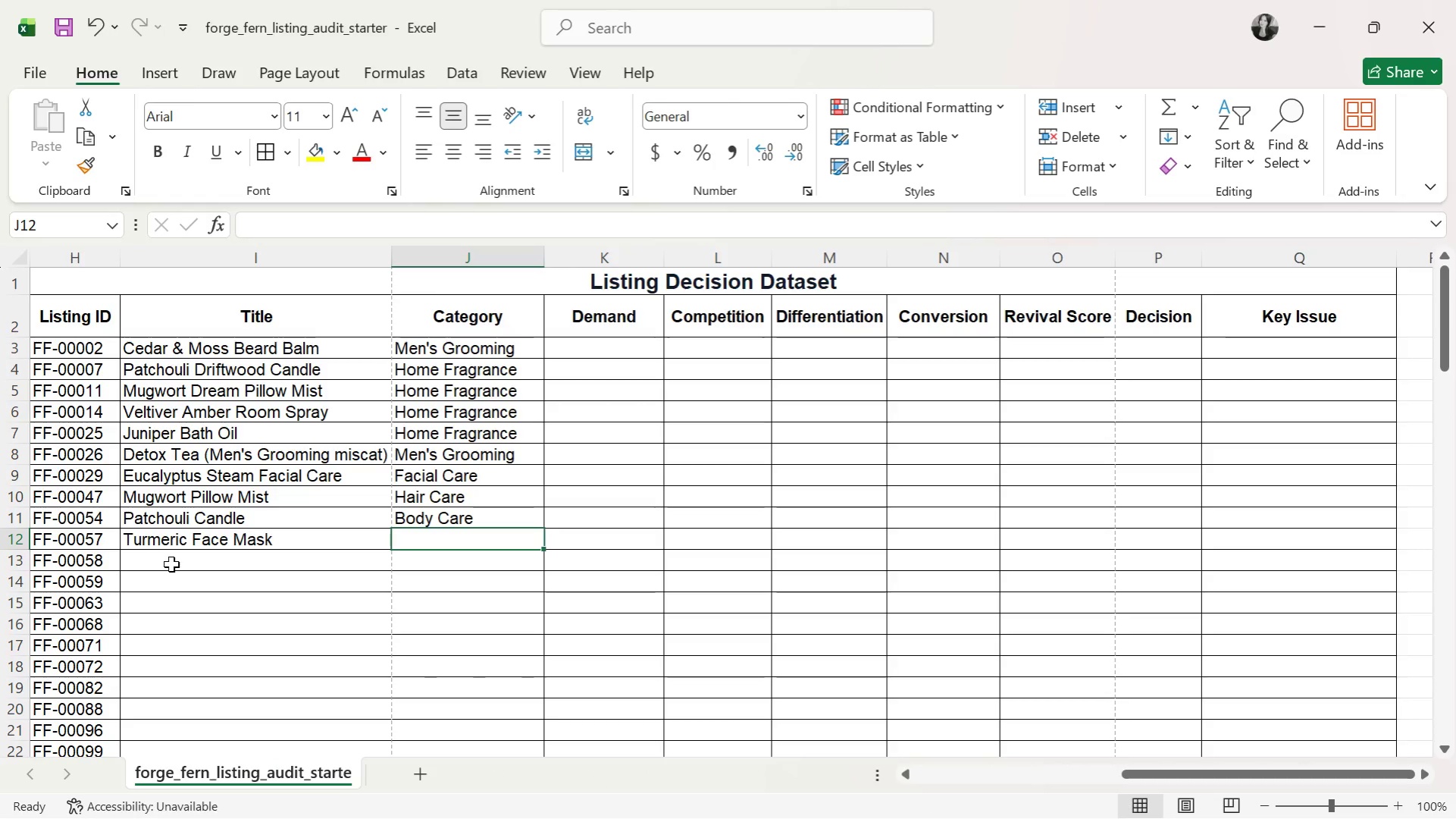 
type(Fac)
 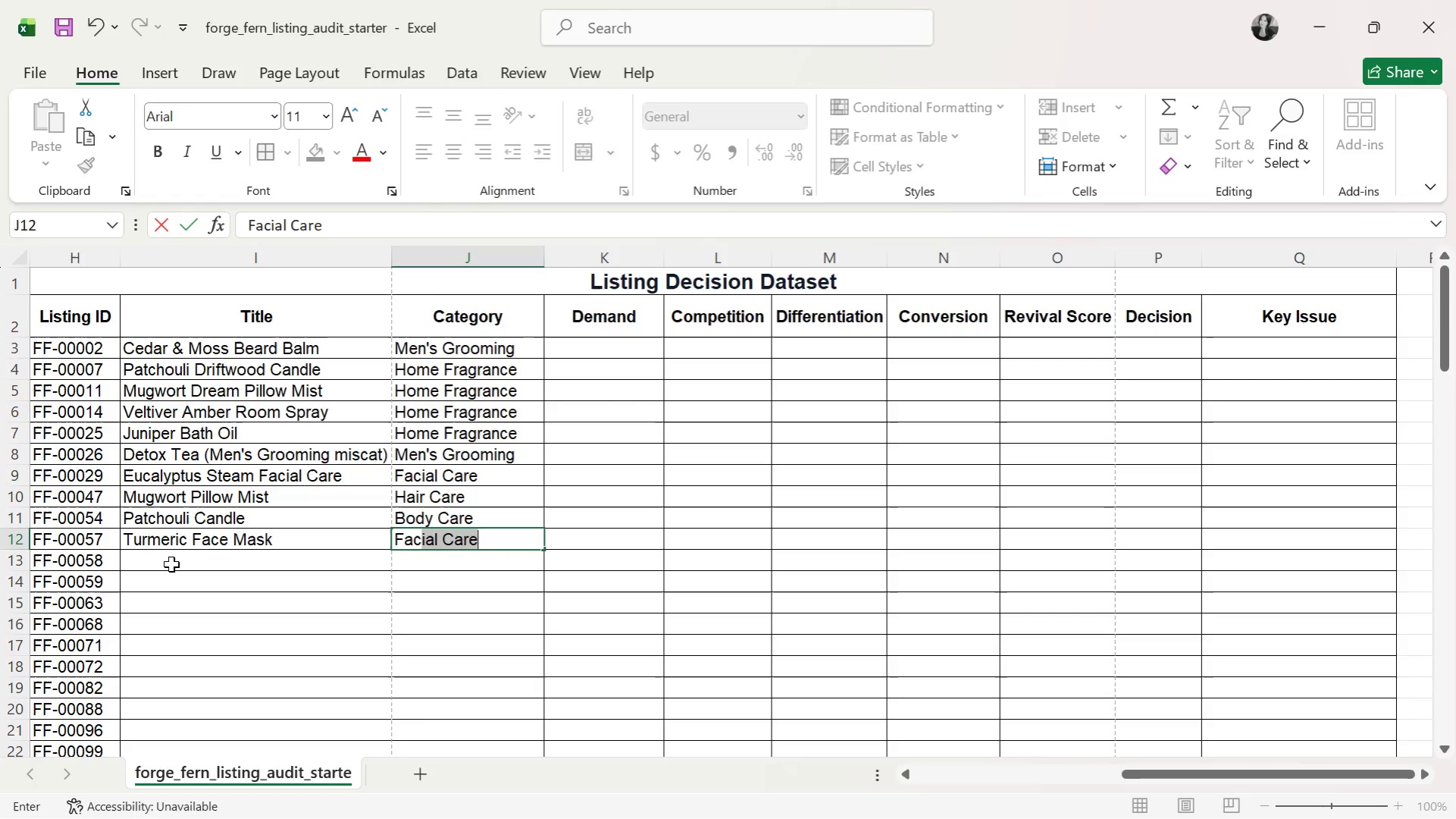 
key(Enter)
 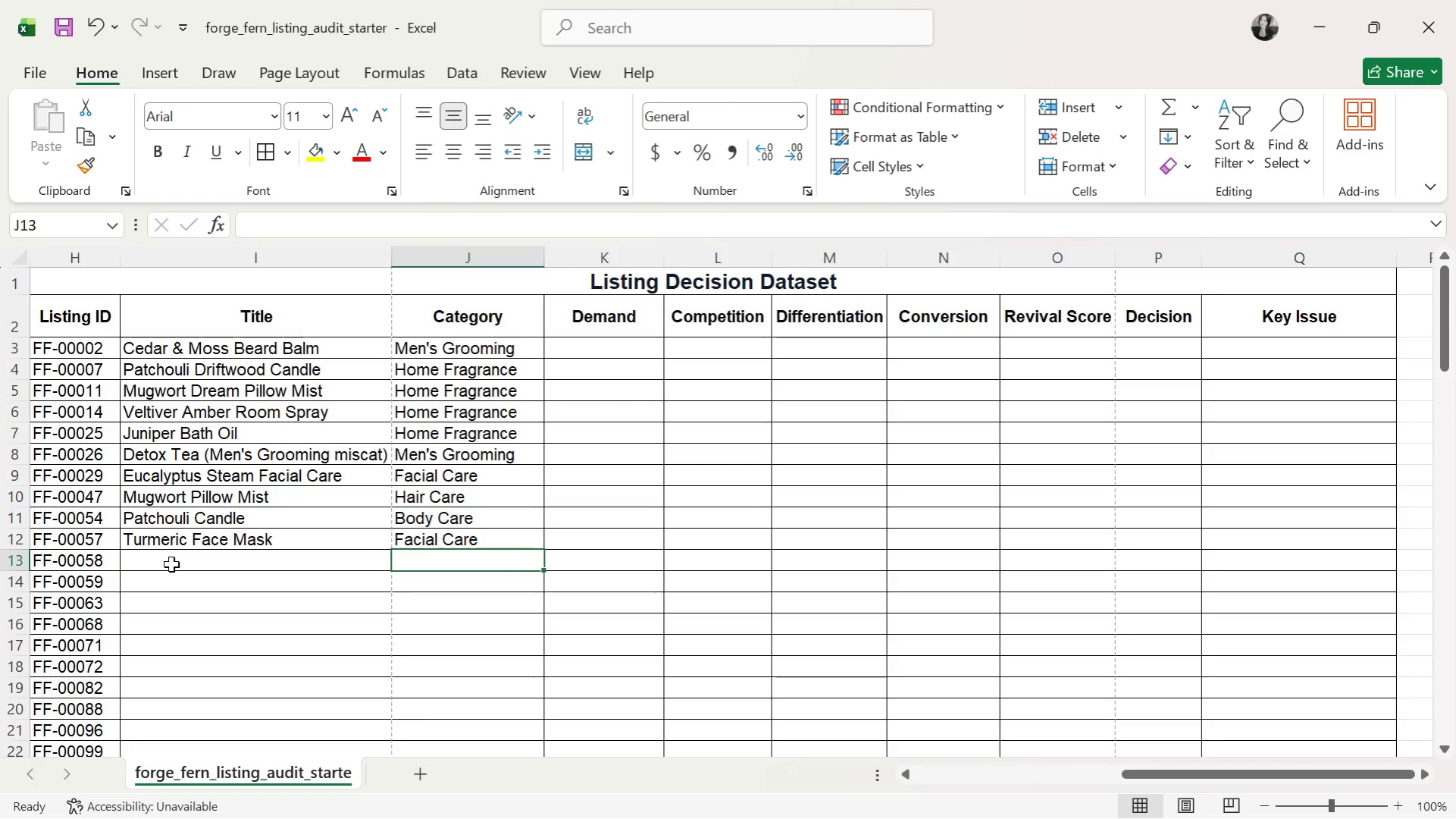 
key(ArrowLeft)
 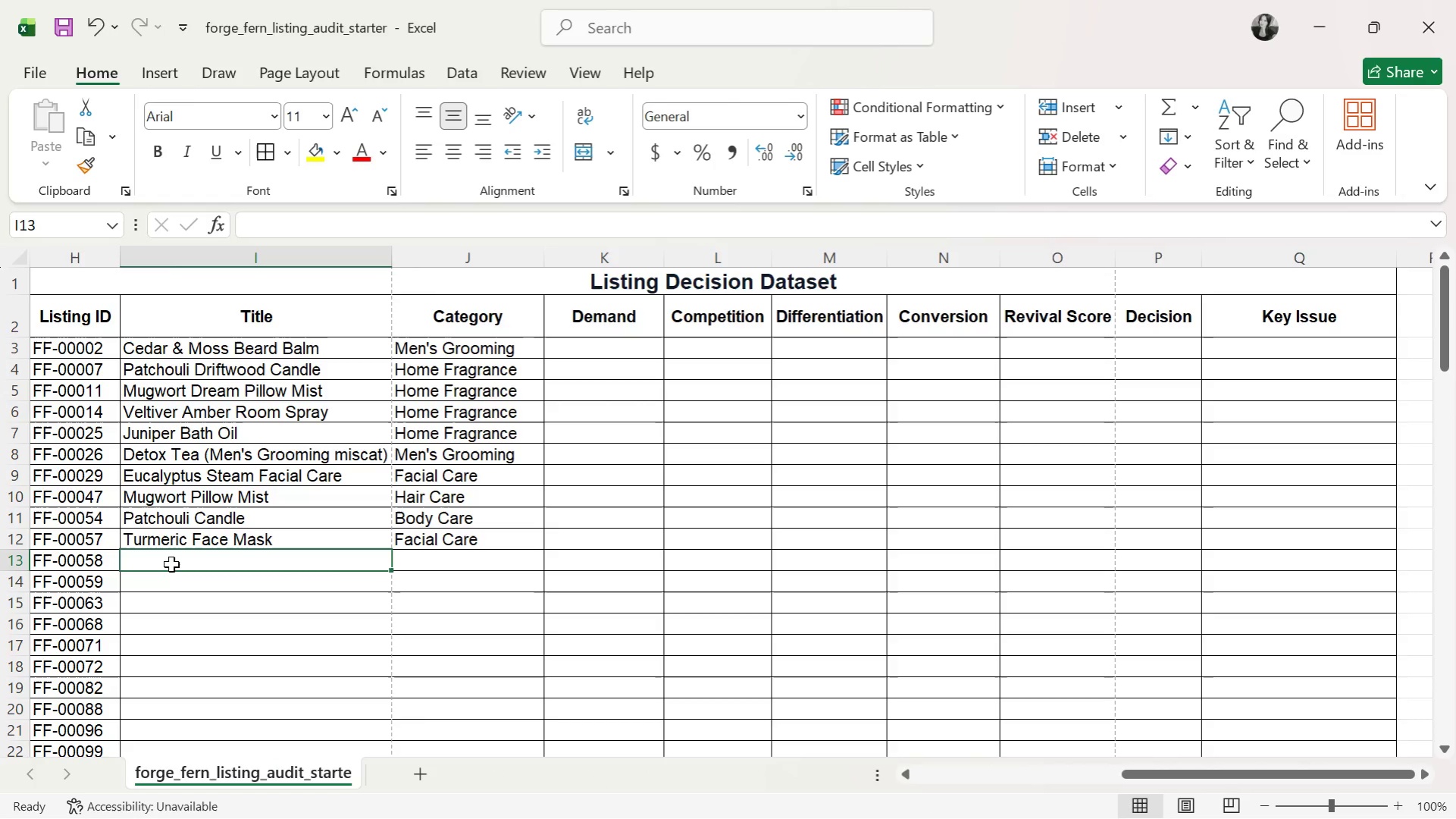 
wait(5.67)
 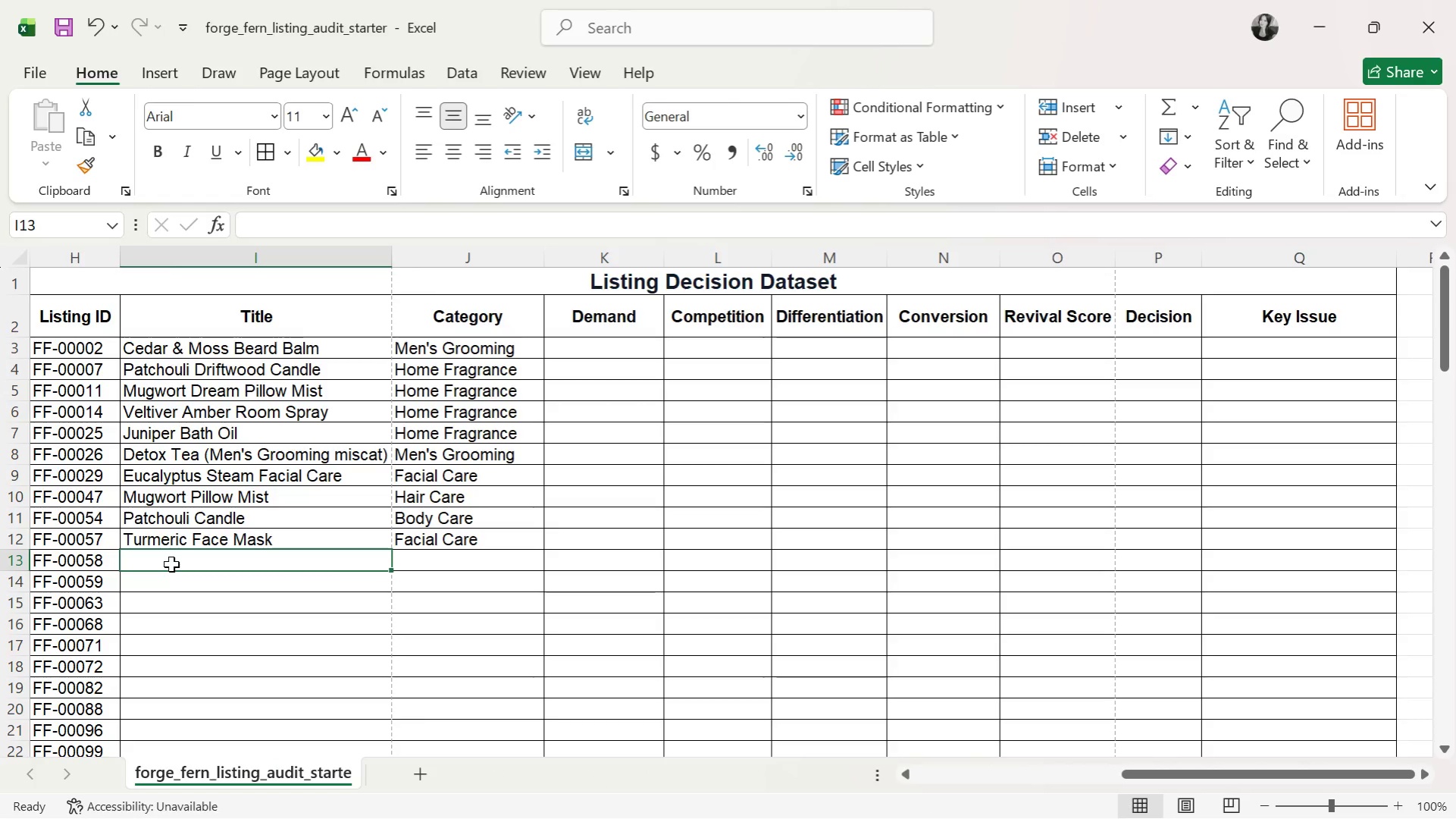 
type(Jun)
 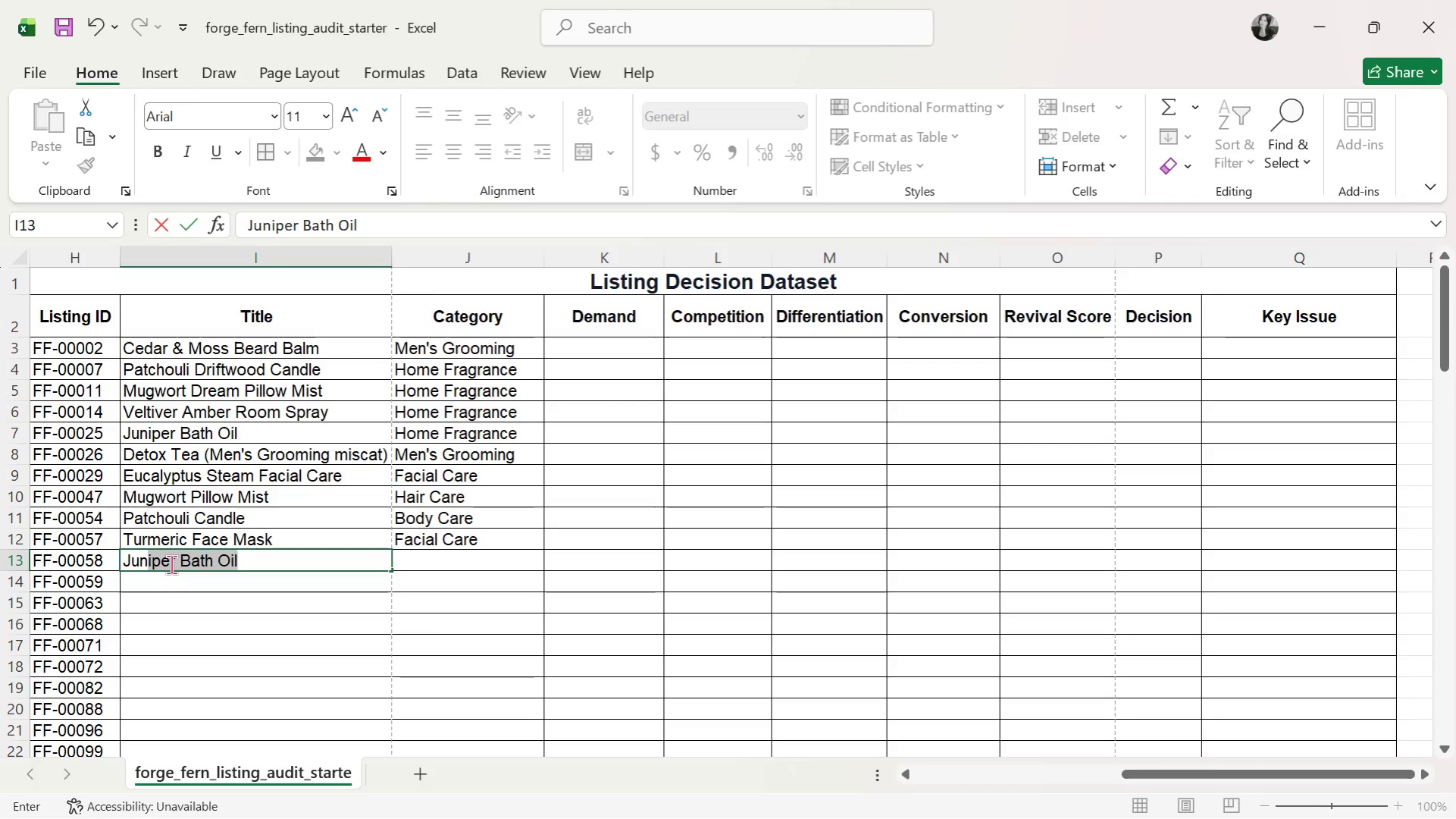 
key(Enter)
 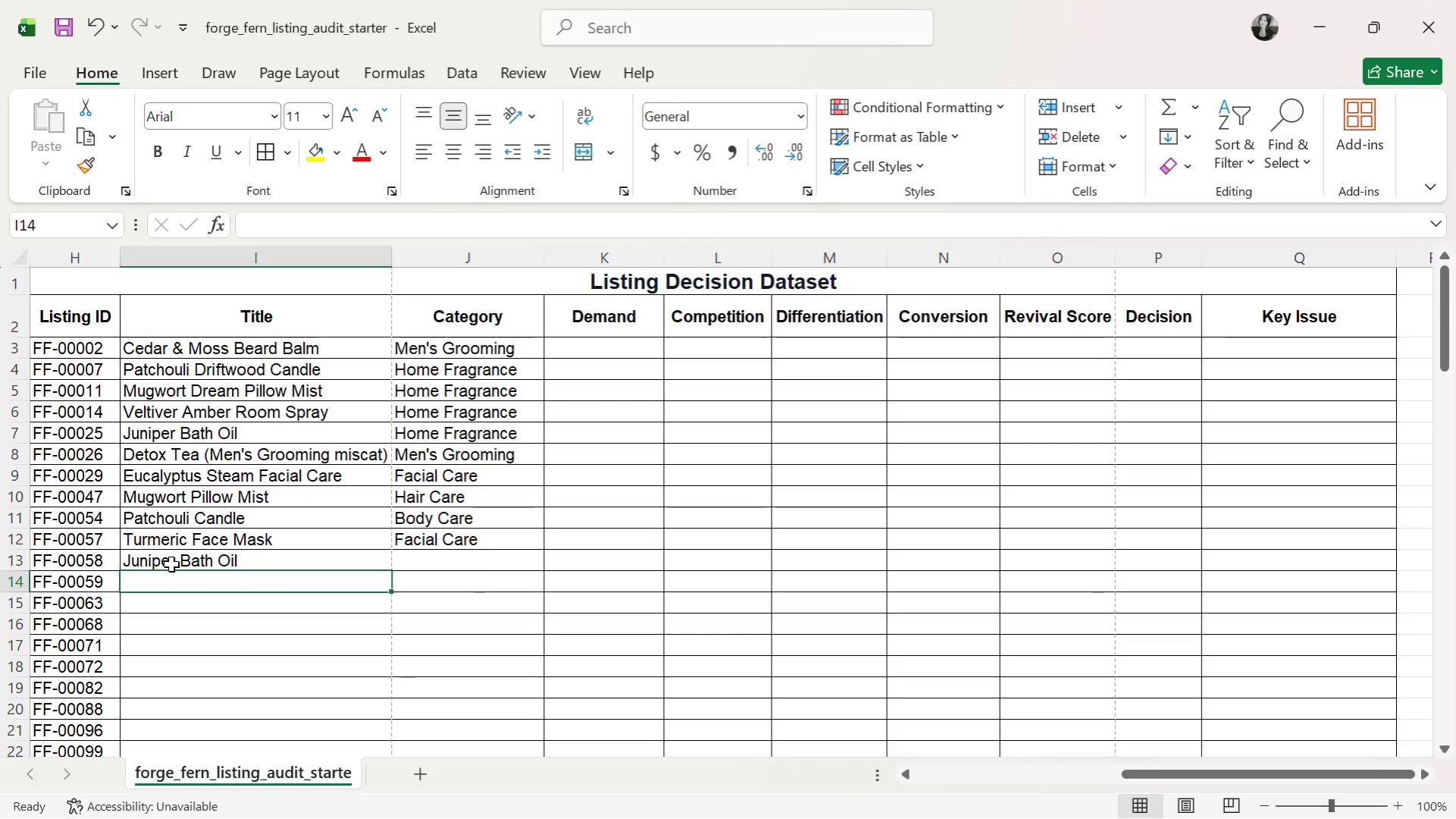 
key(ArrowRight)
 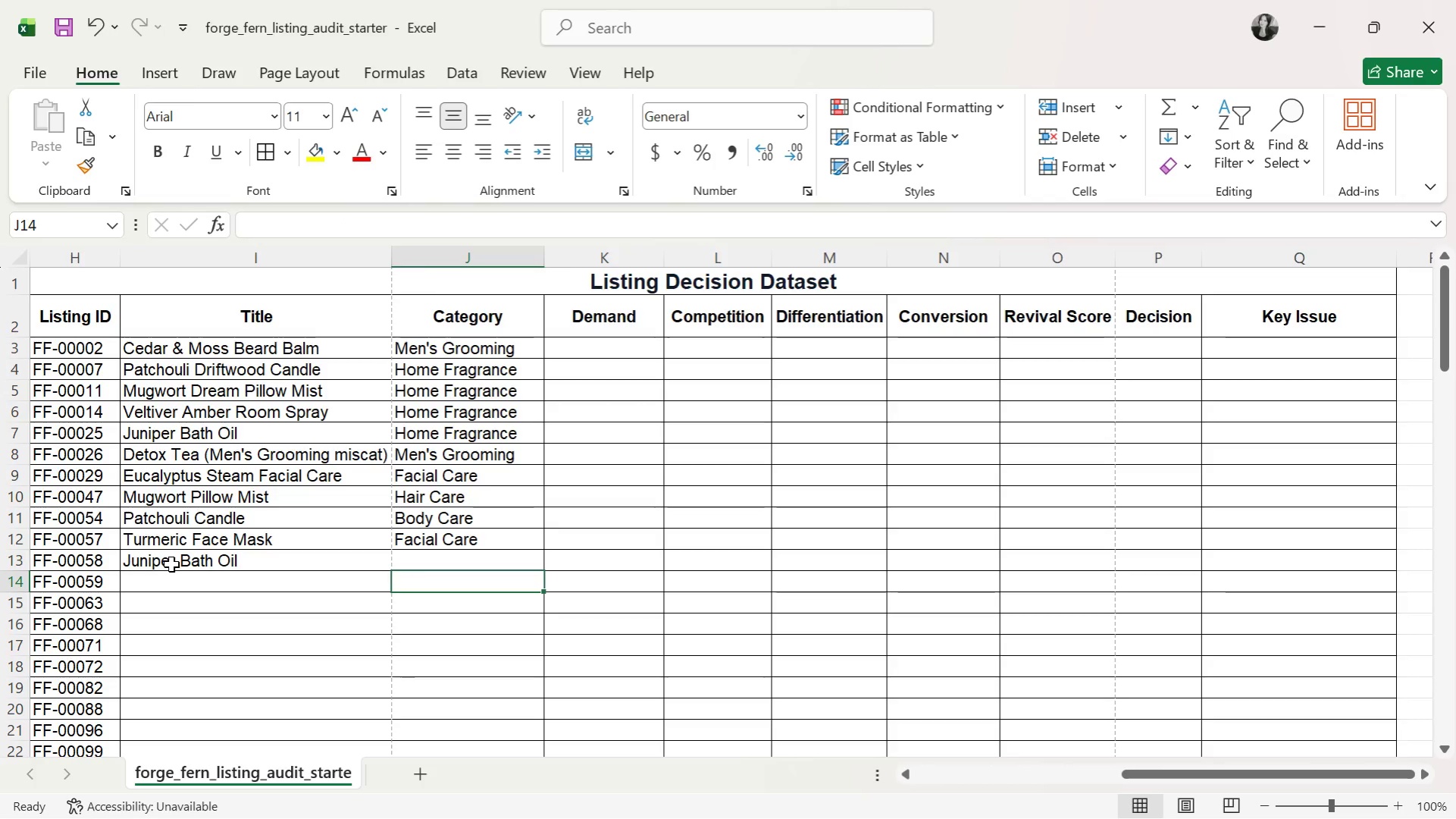 
key(ArrowLeft)
 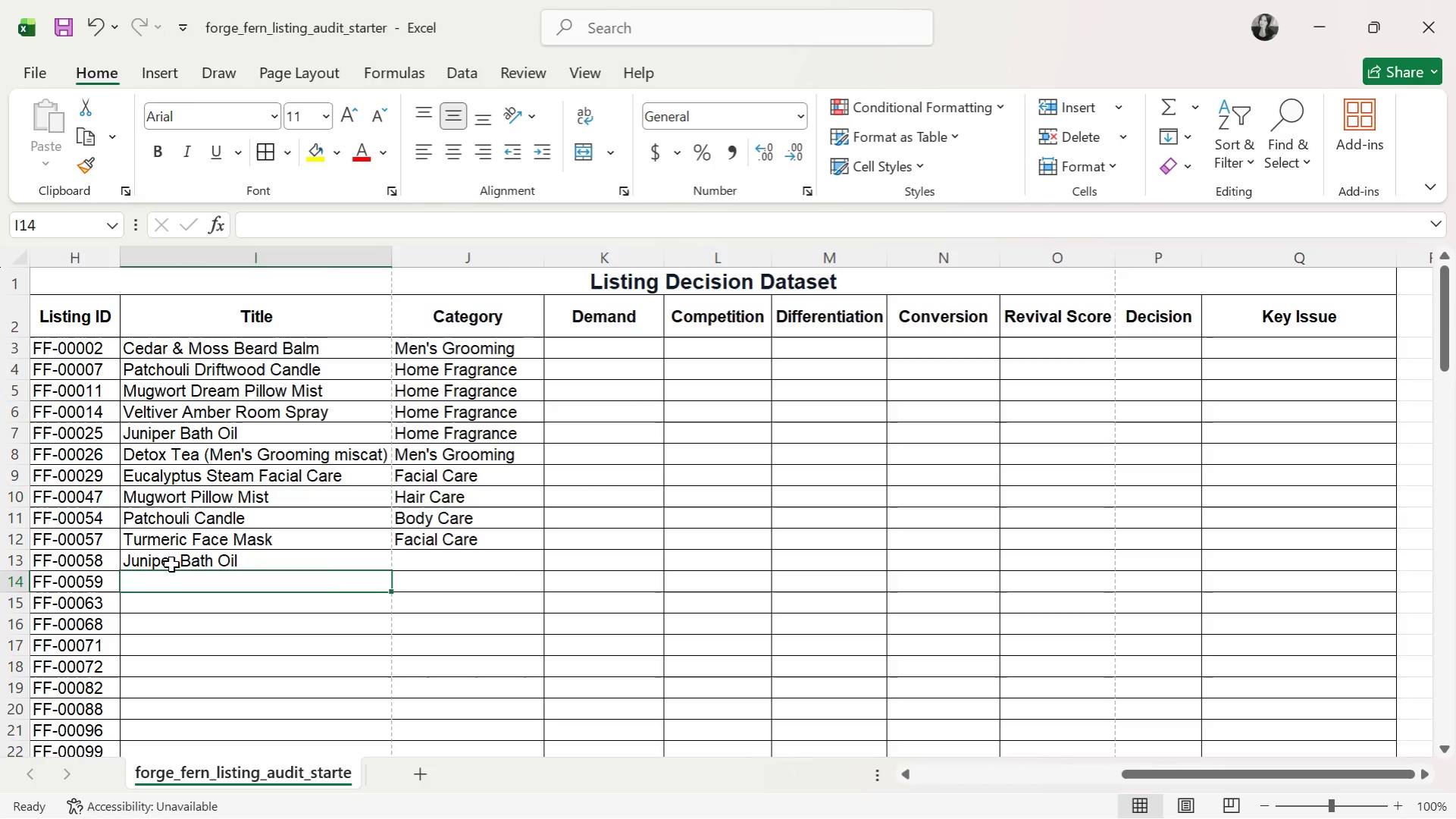 
key(ArrowRight)
 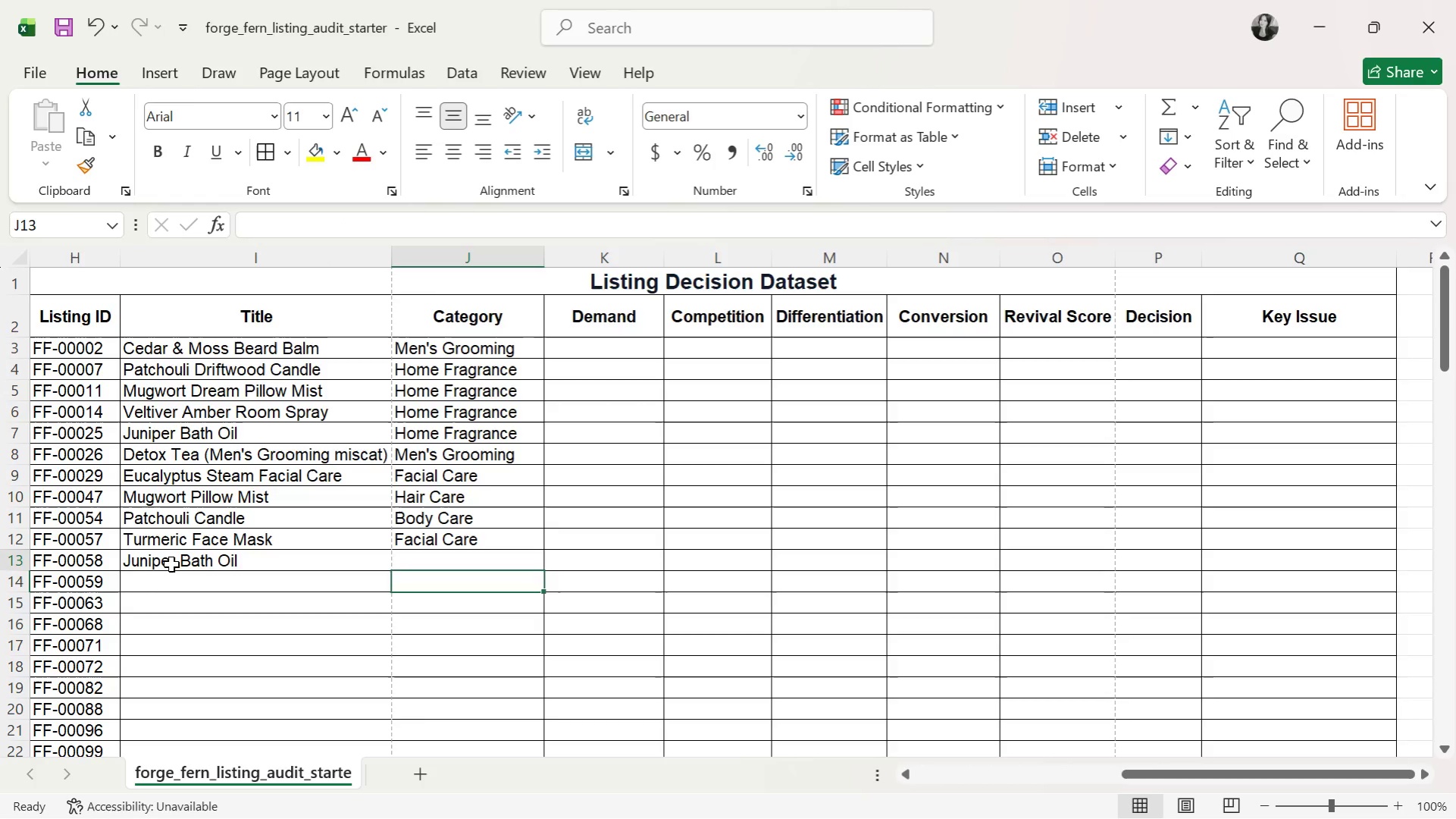 
key(ArrowUp)
 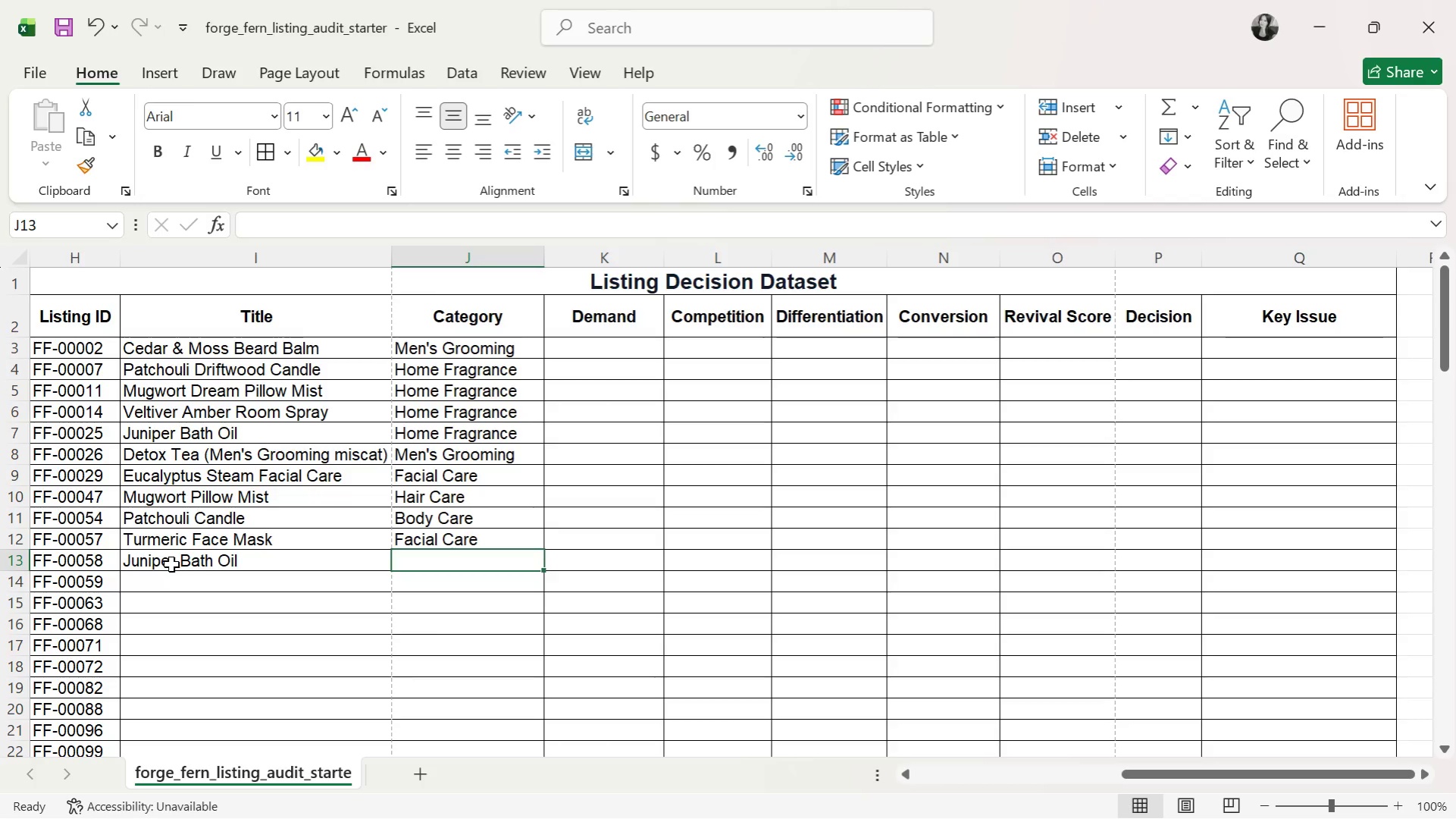 
type(Bathb)
key(Backspace)
type( & Shower)
 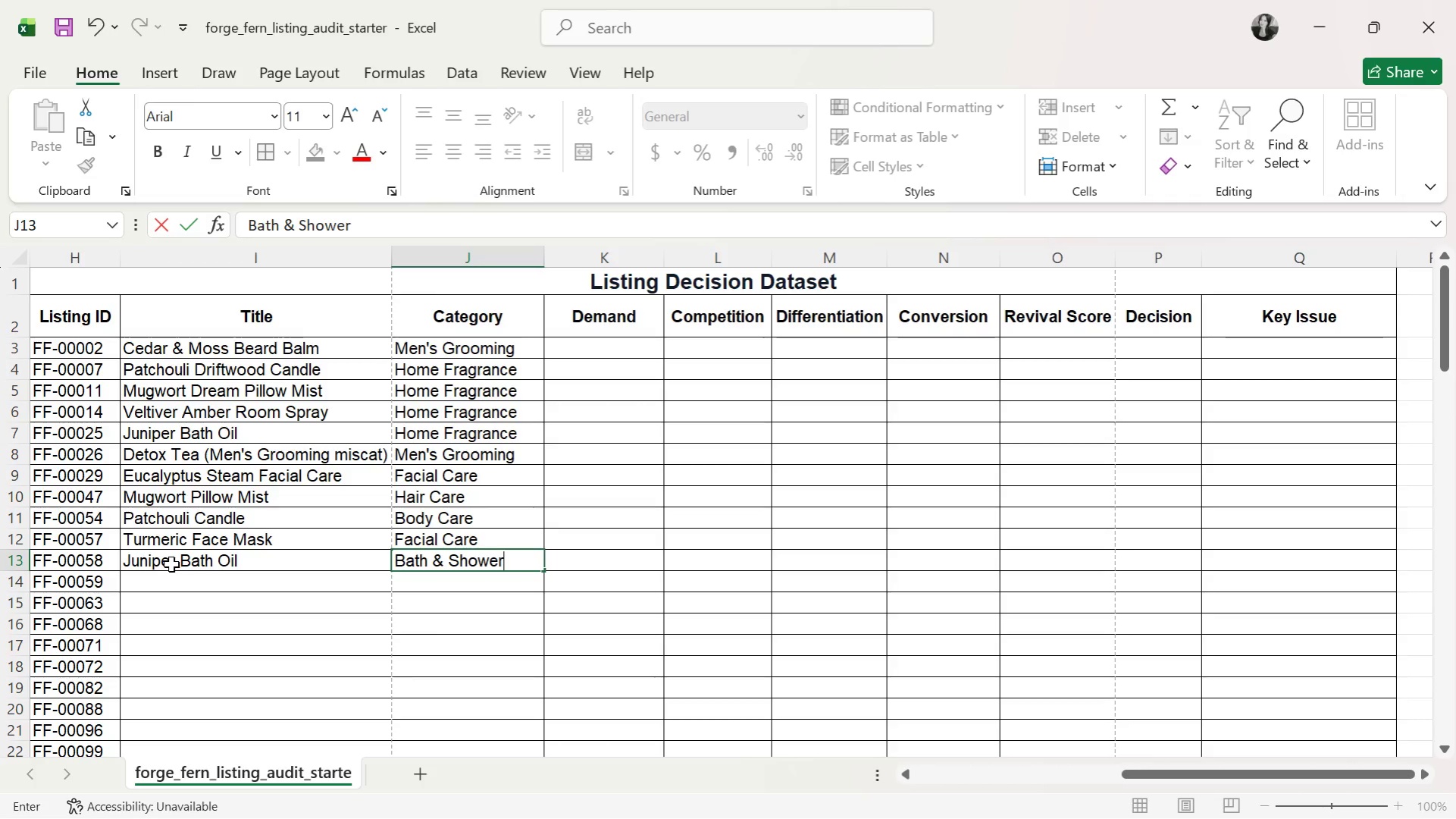 
key(Enter)
 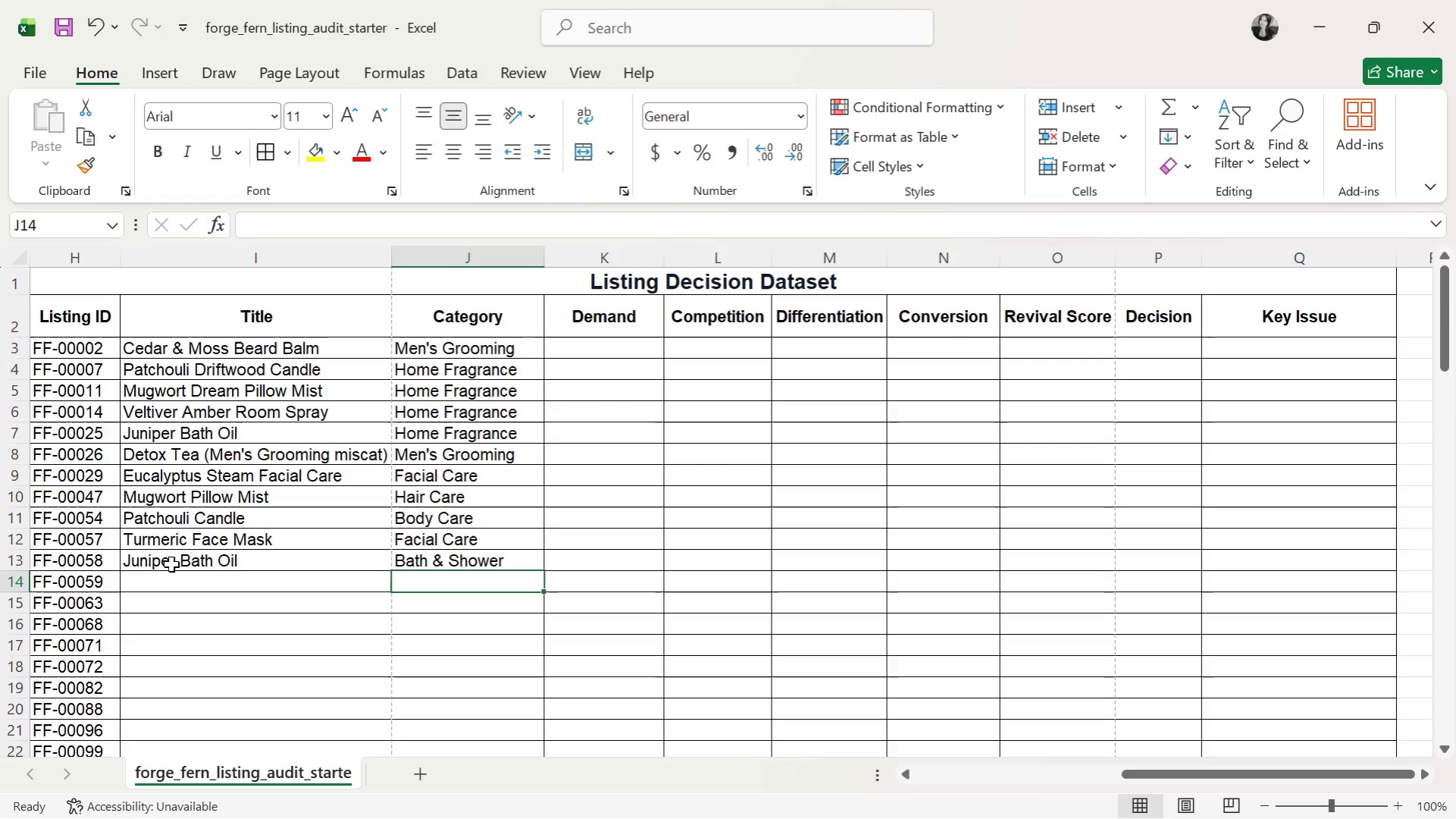 
key(ArrowLeft)
 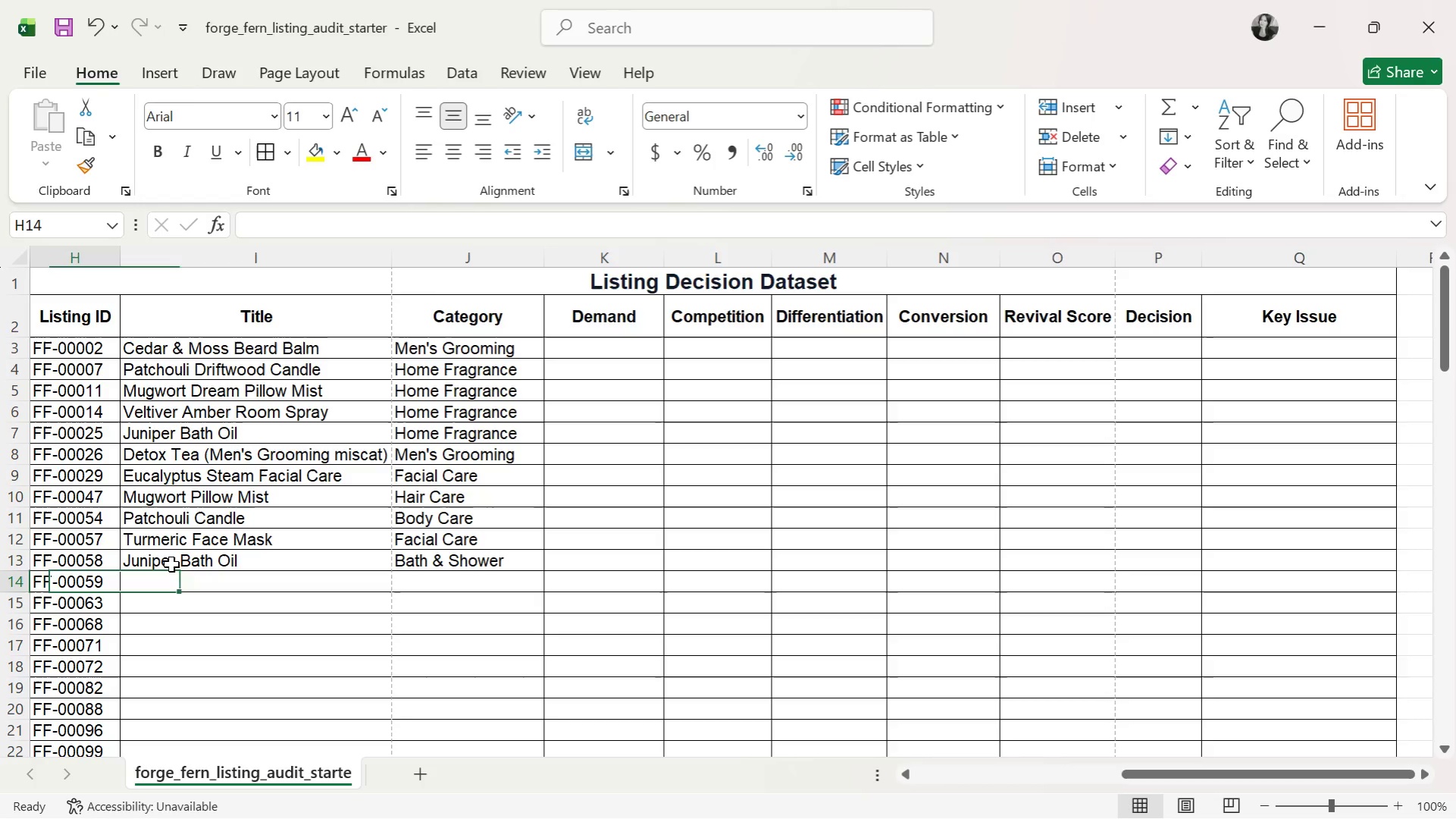 
key(ArrowLeft)
 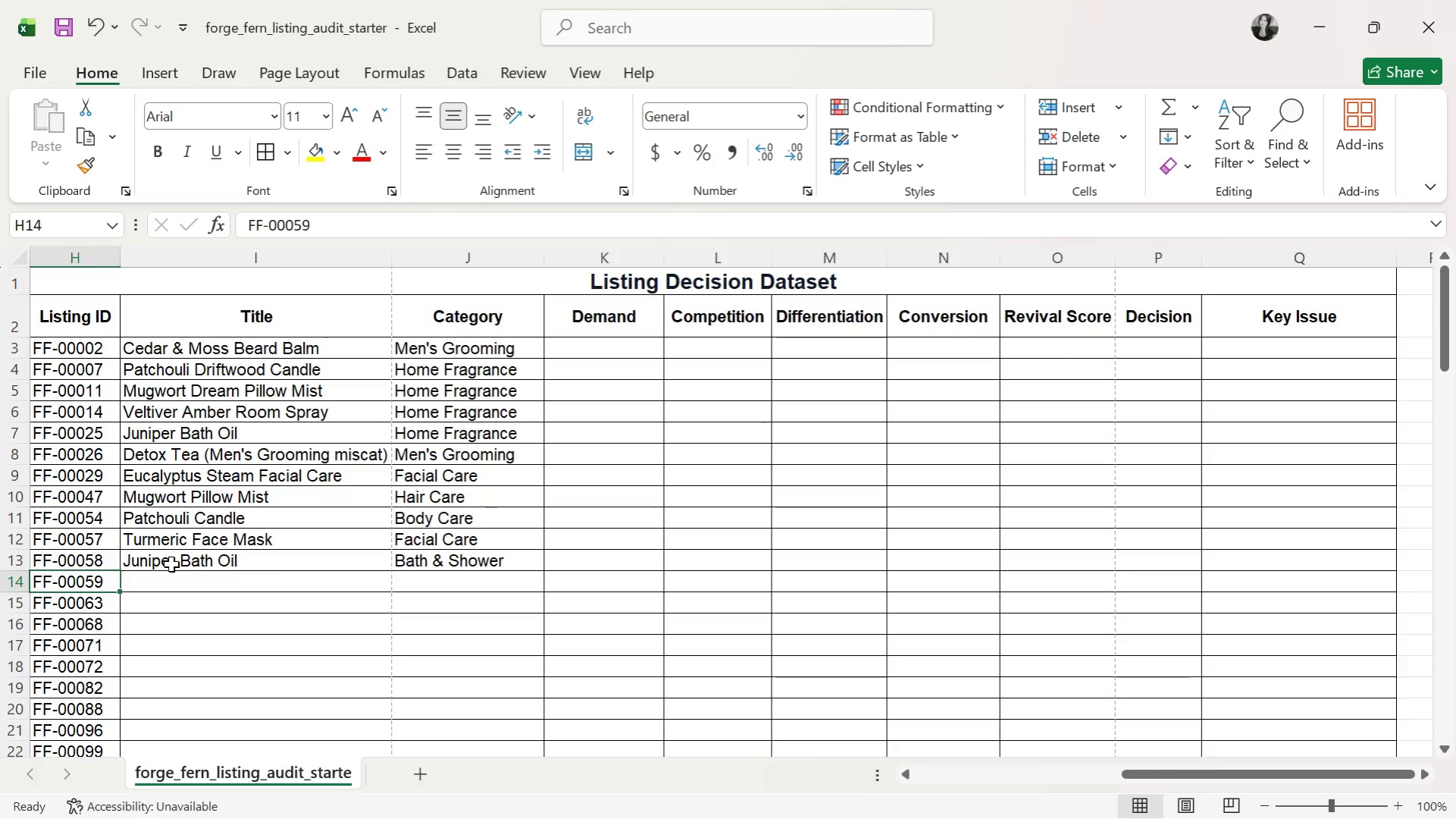 
key(ArrowRight)
 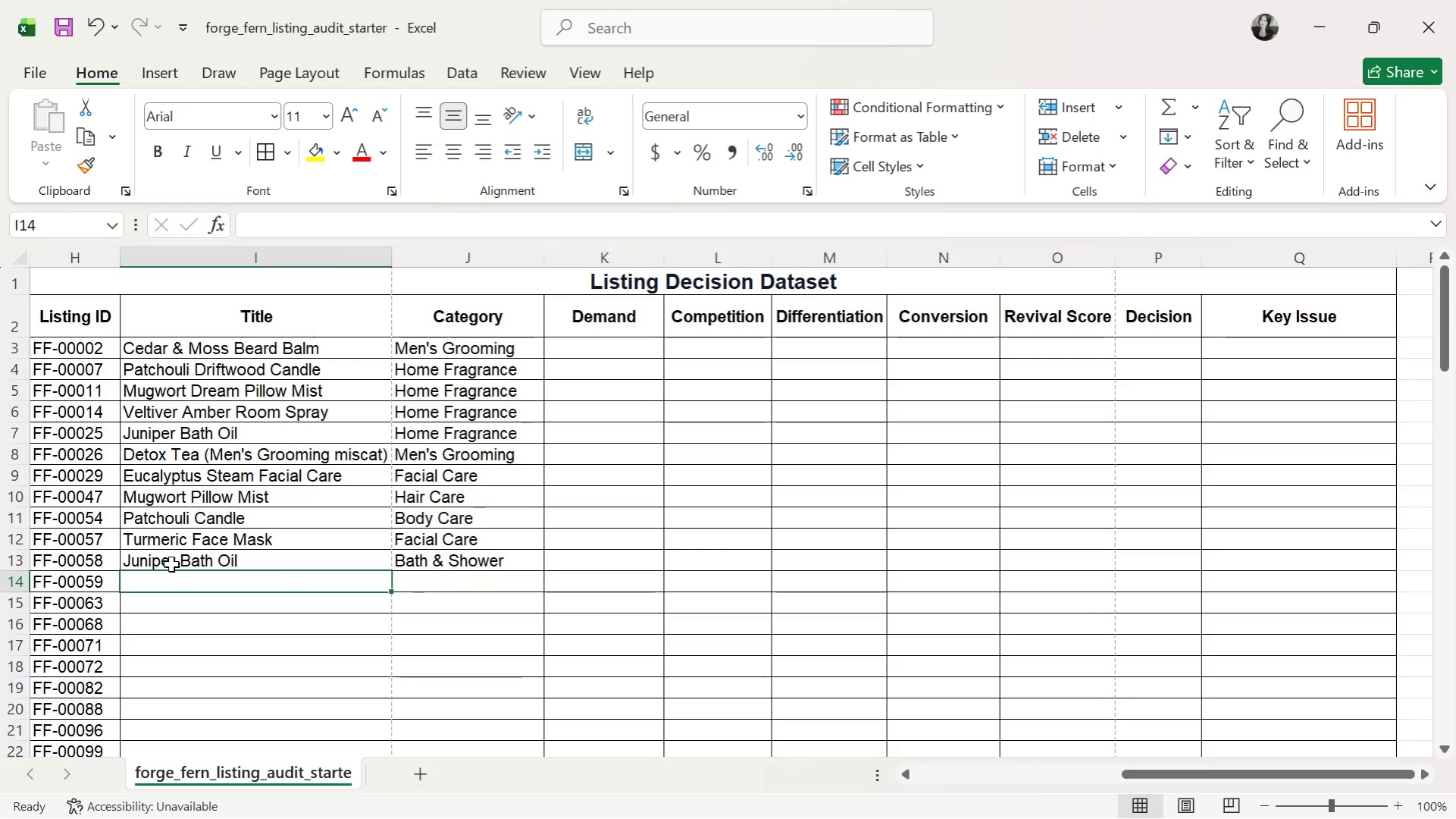 
type(Sleep Tea )
 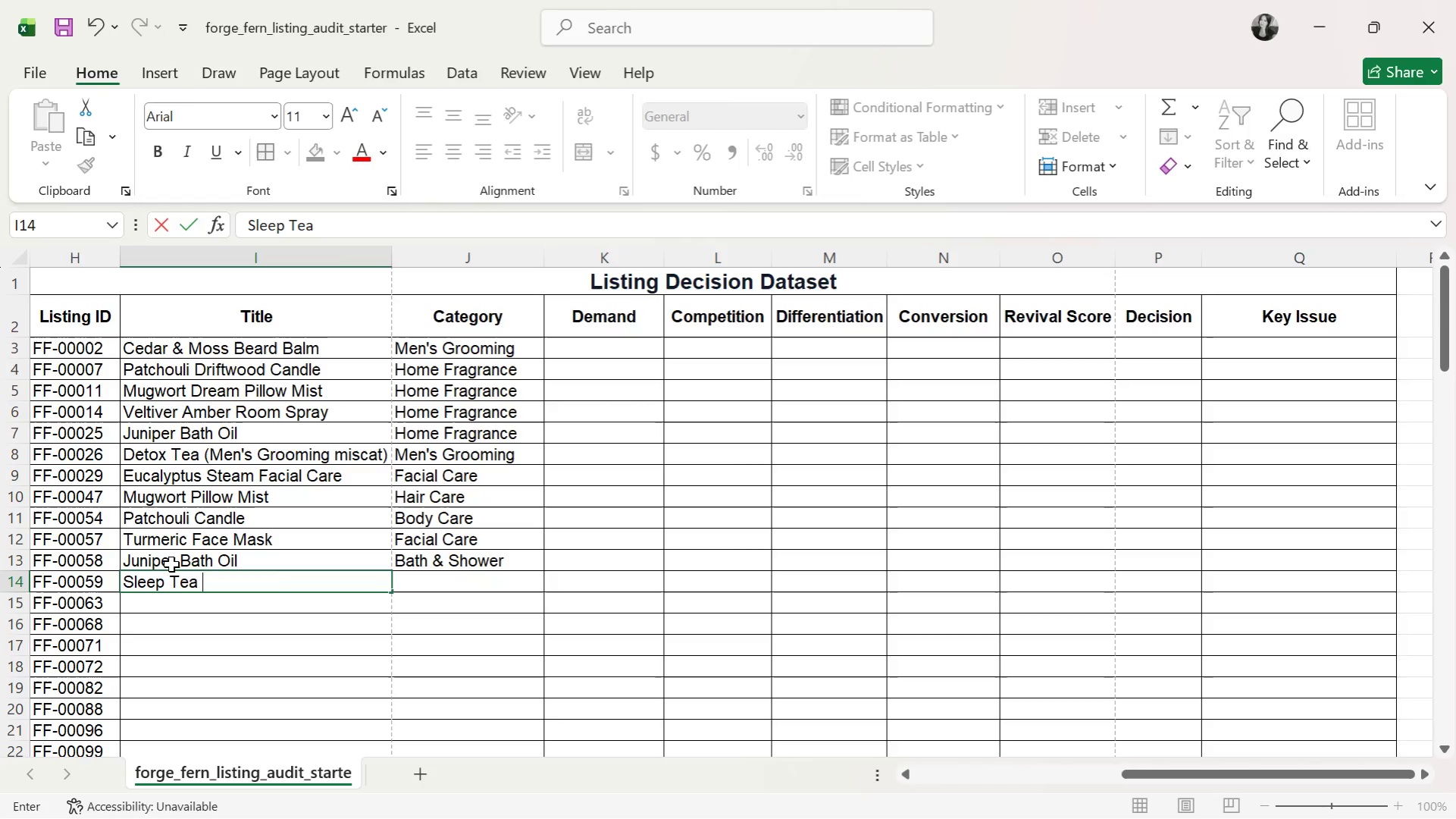 
type(Blend)
 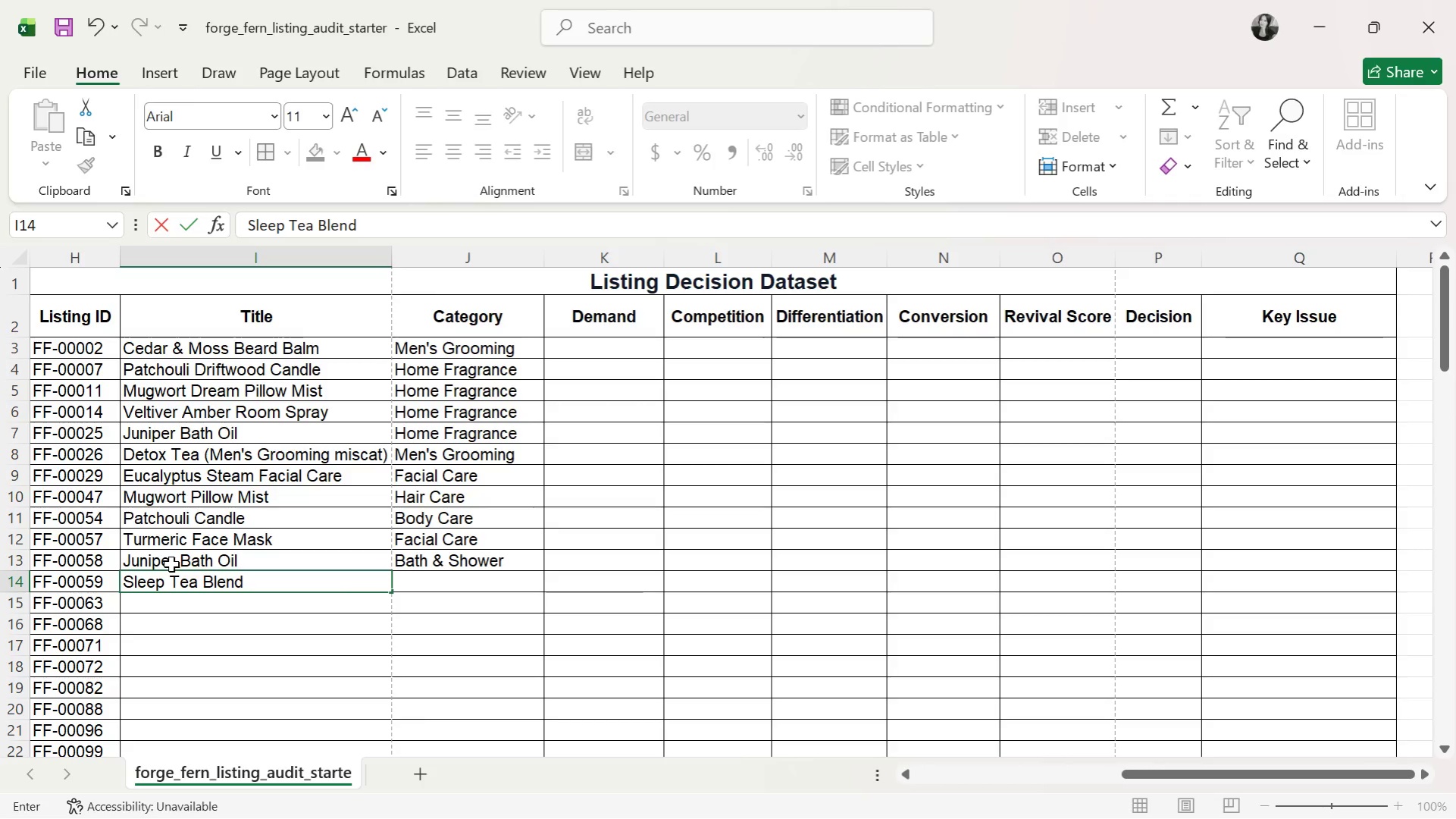 
key(ArrowRight)
 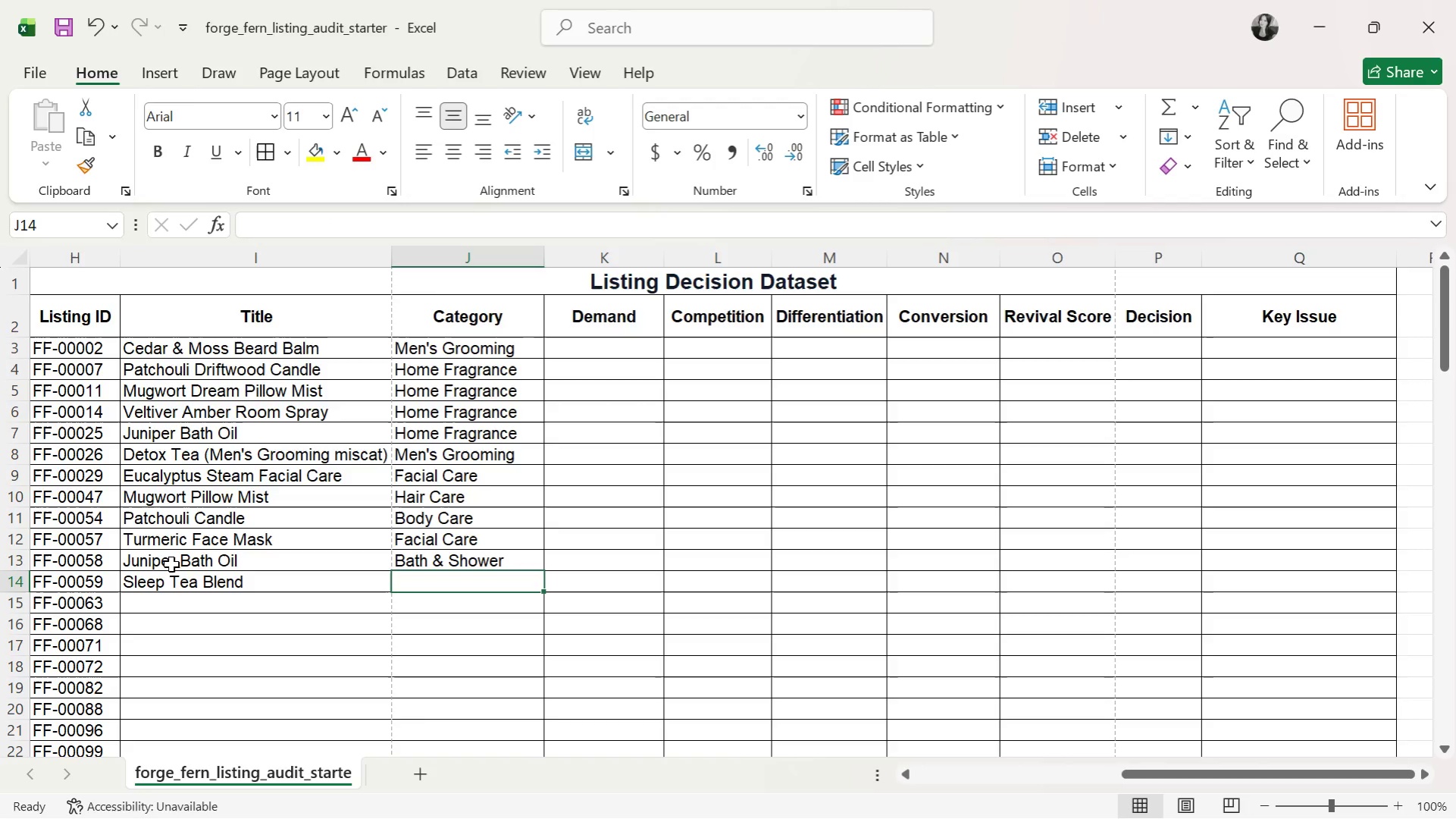 
type(Herbal Remedies)
 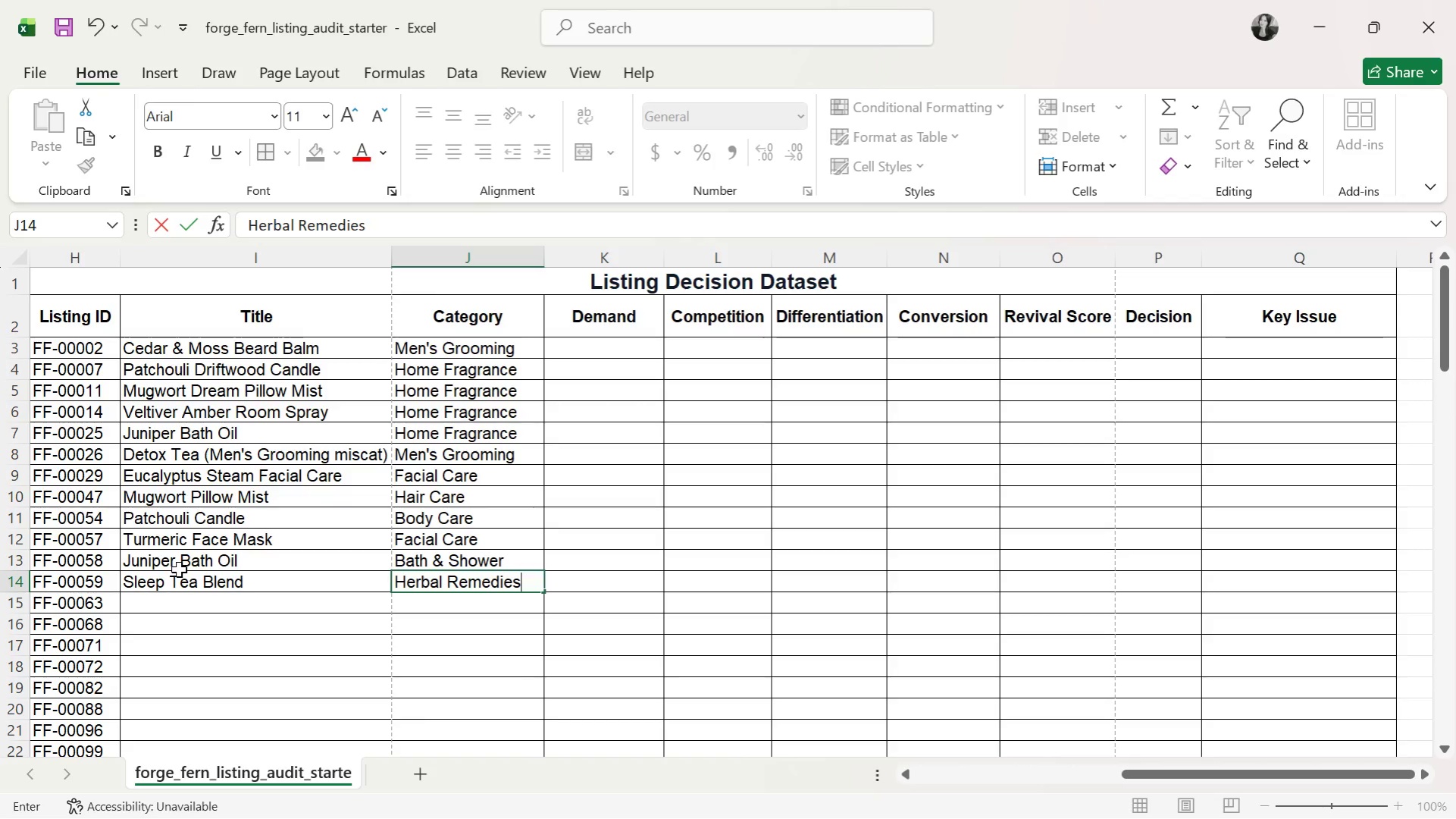 
key(ArrowDown)
 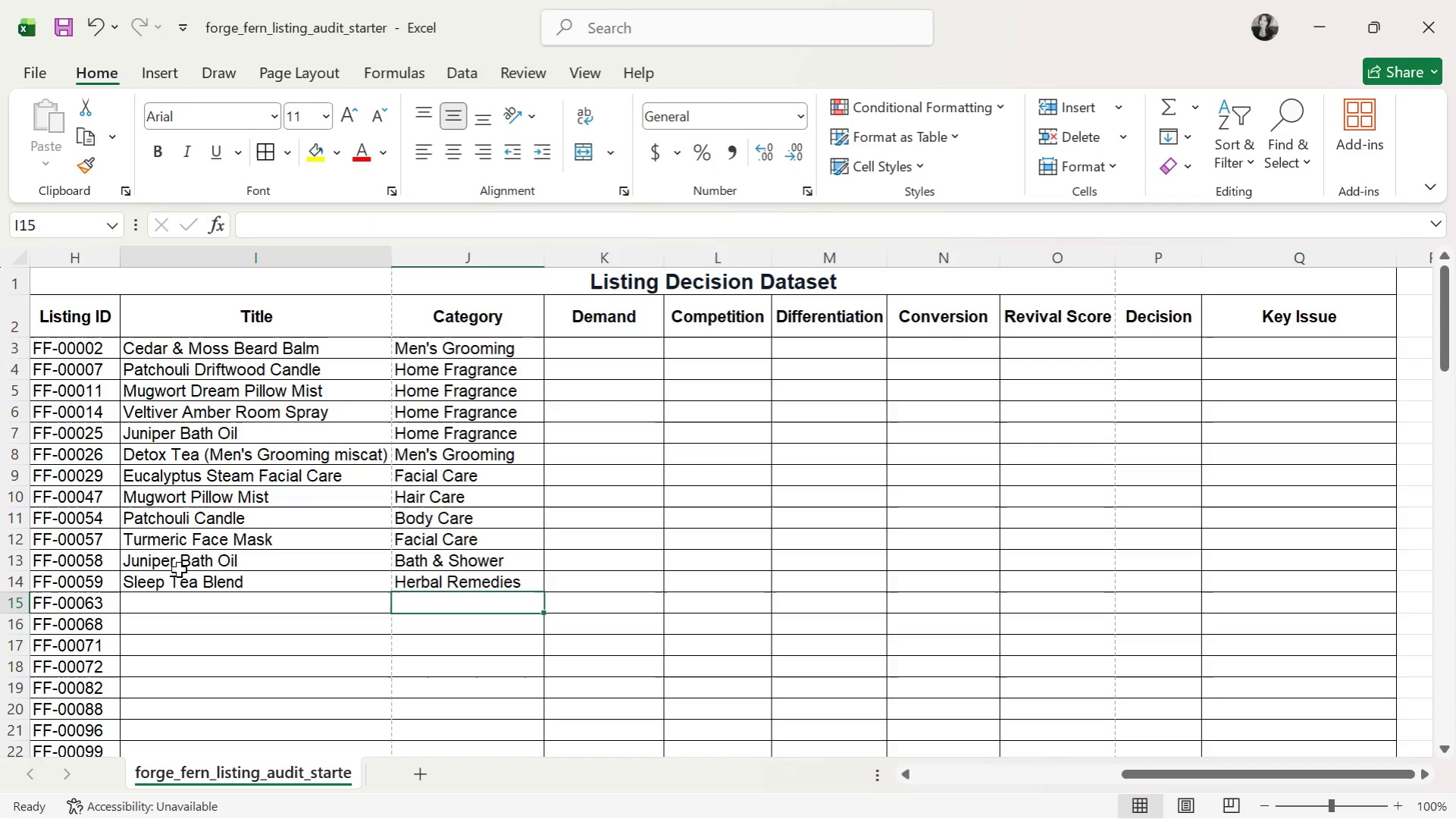 
key(ArrowLeft)
 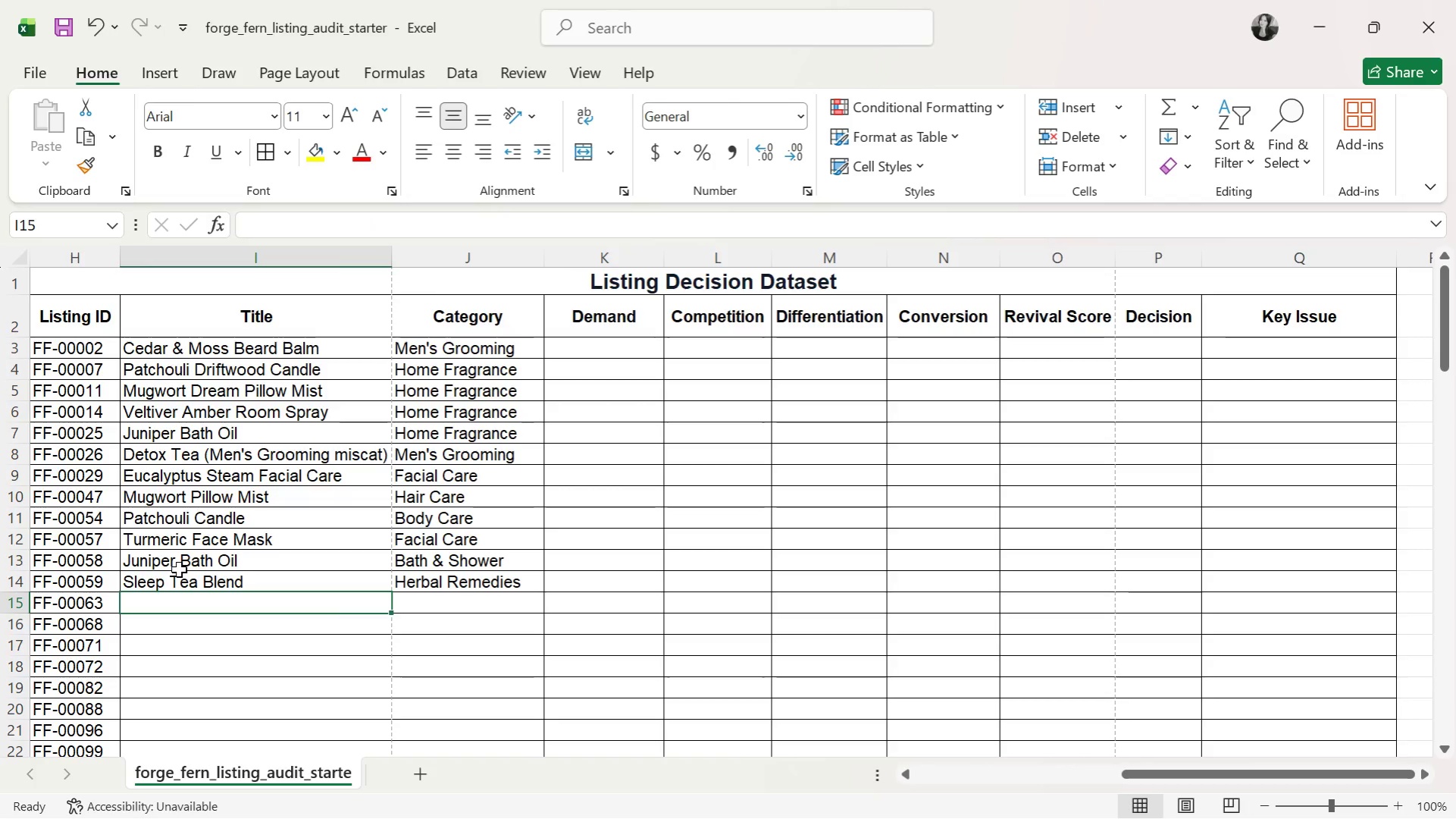 
key(ArrowUp)
 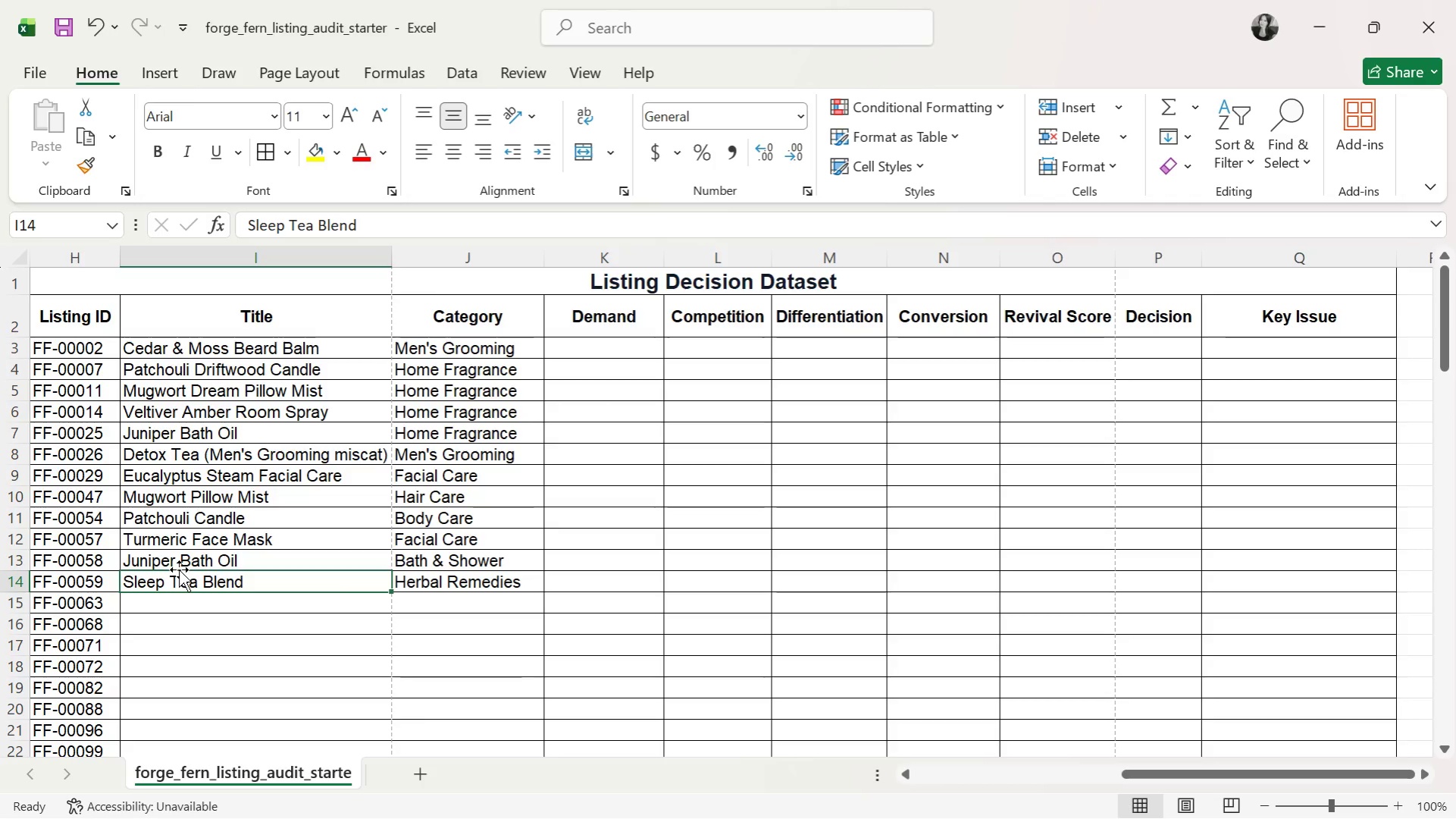 
key(ArrowRight)
 